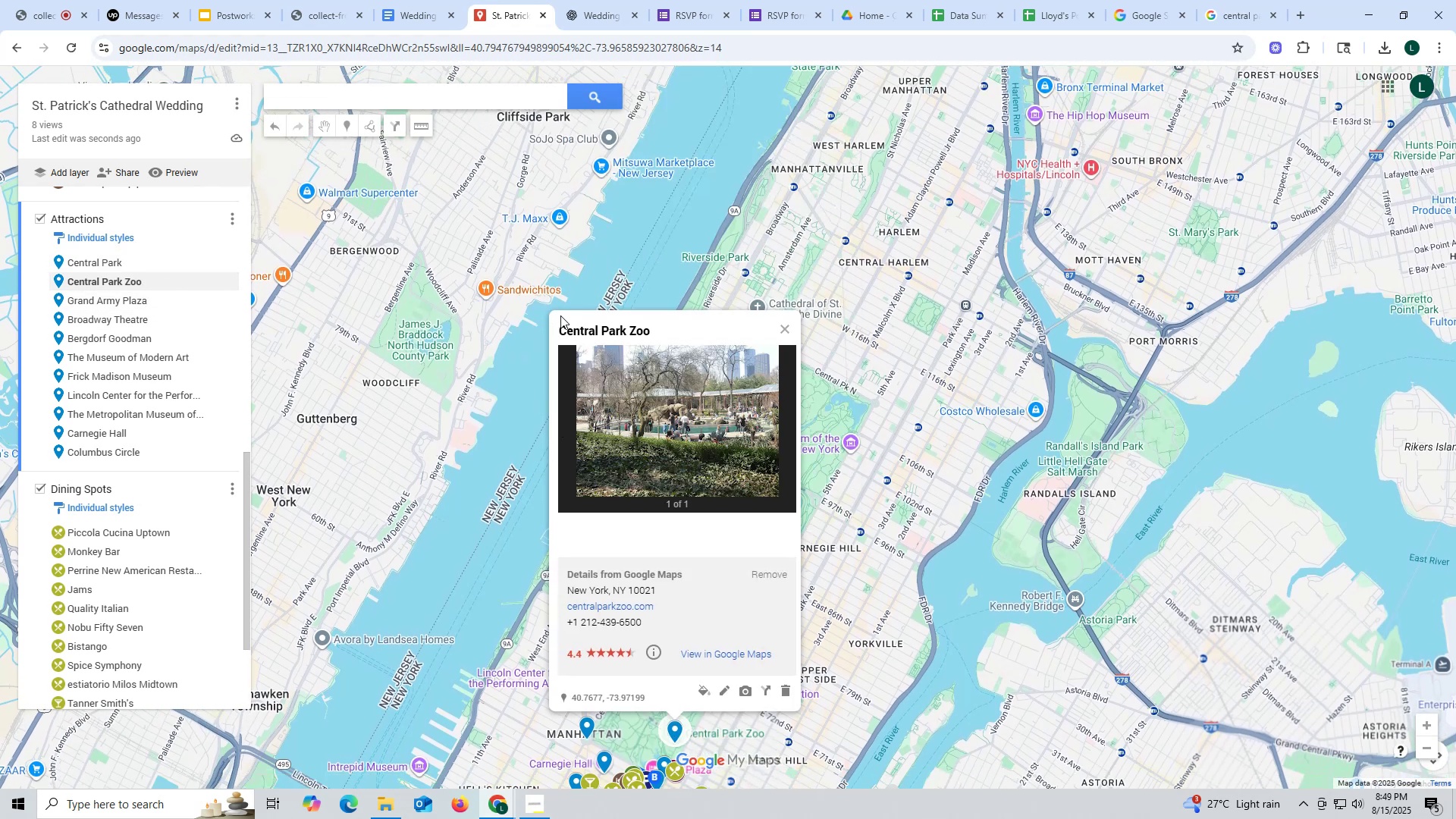 
left_click_drag(start_coordinate=[558, 328], to_coordinate=[650, 328])
 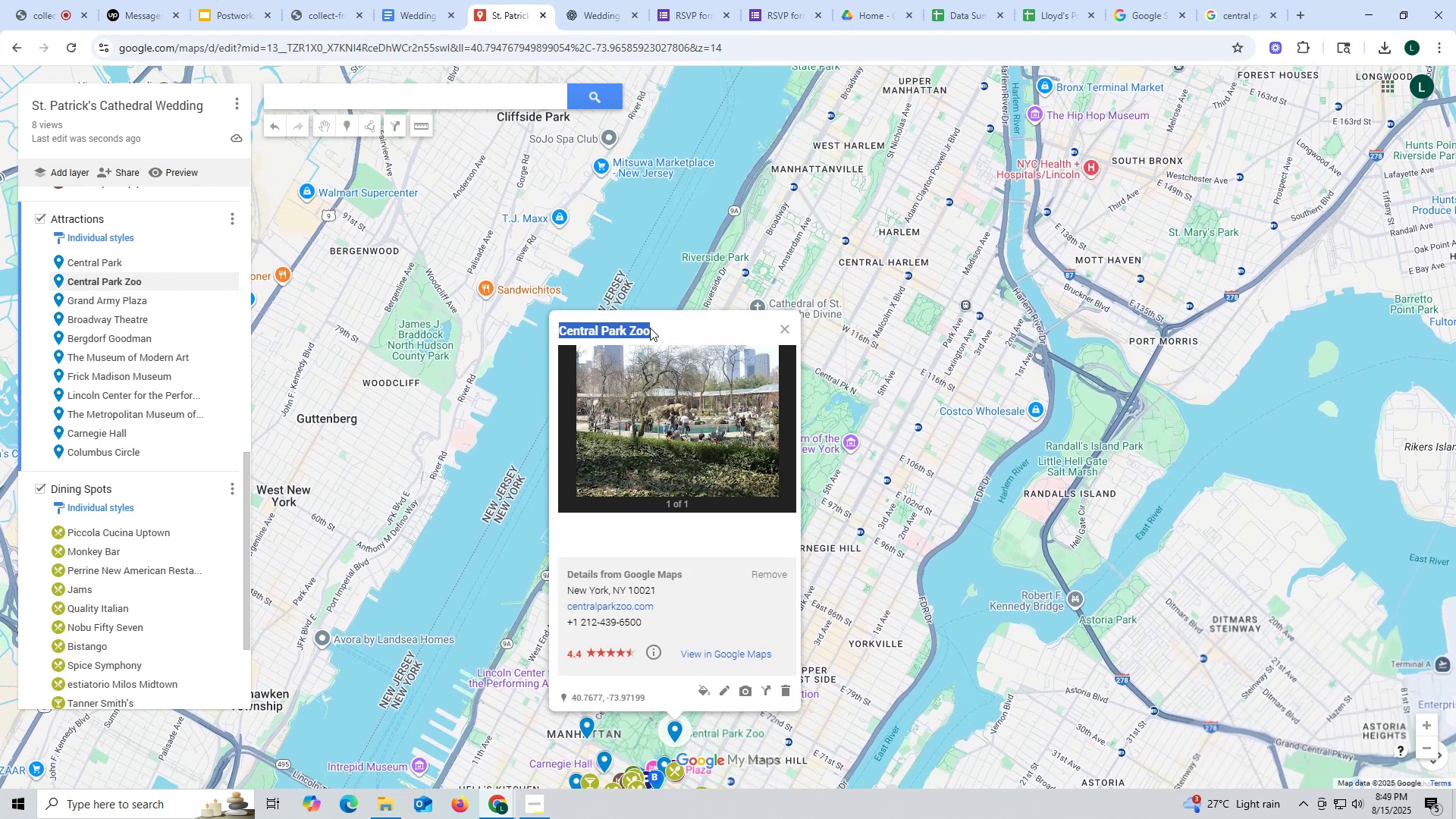 
key(Control+ControlLeft)
 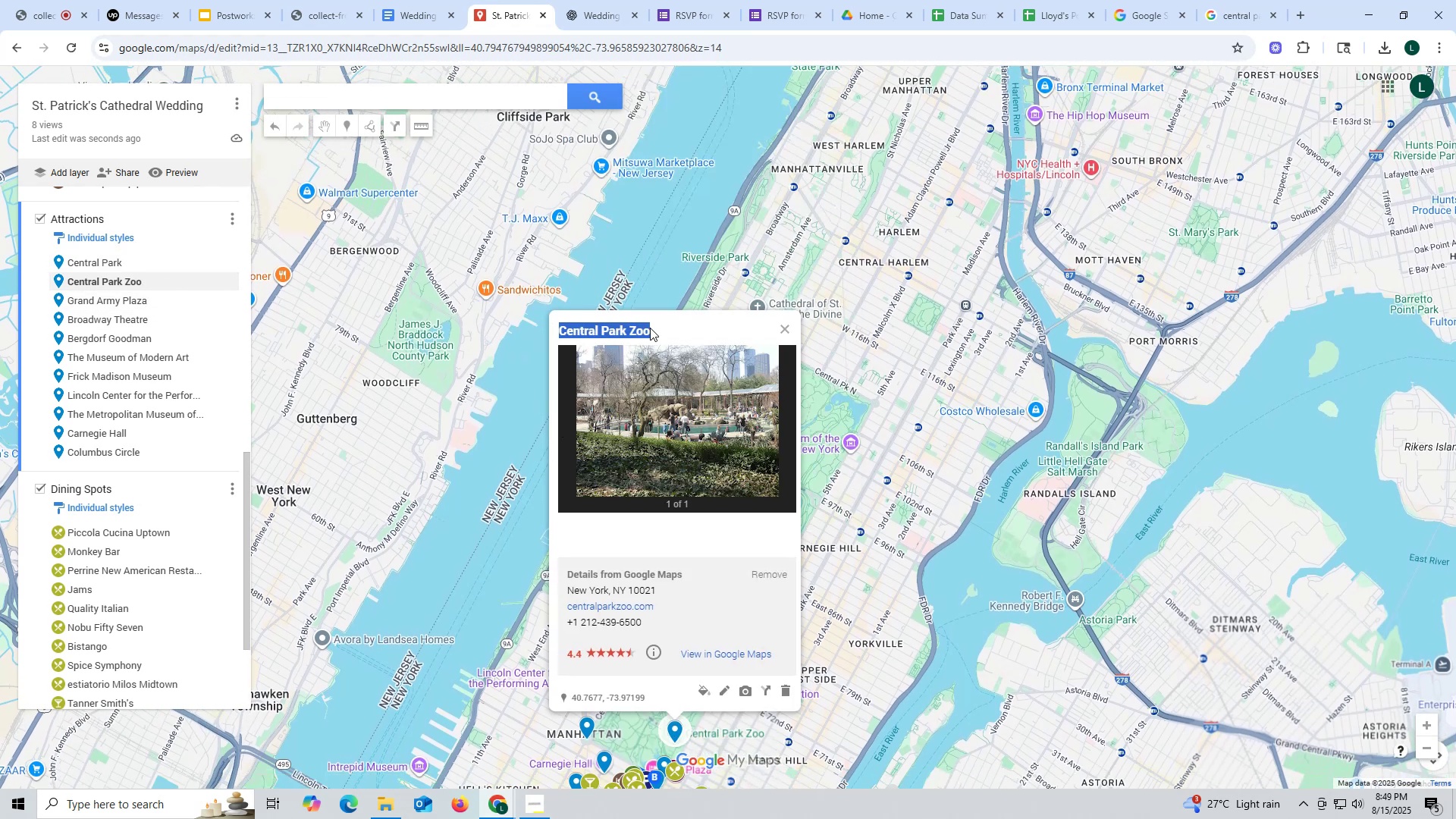 
key(Control+C)
 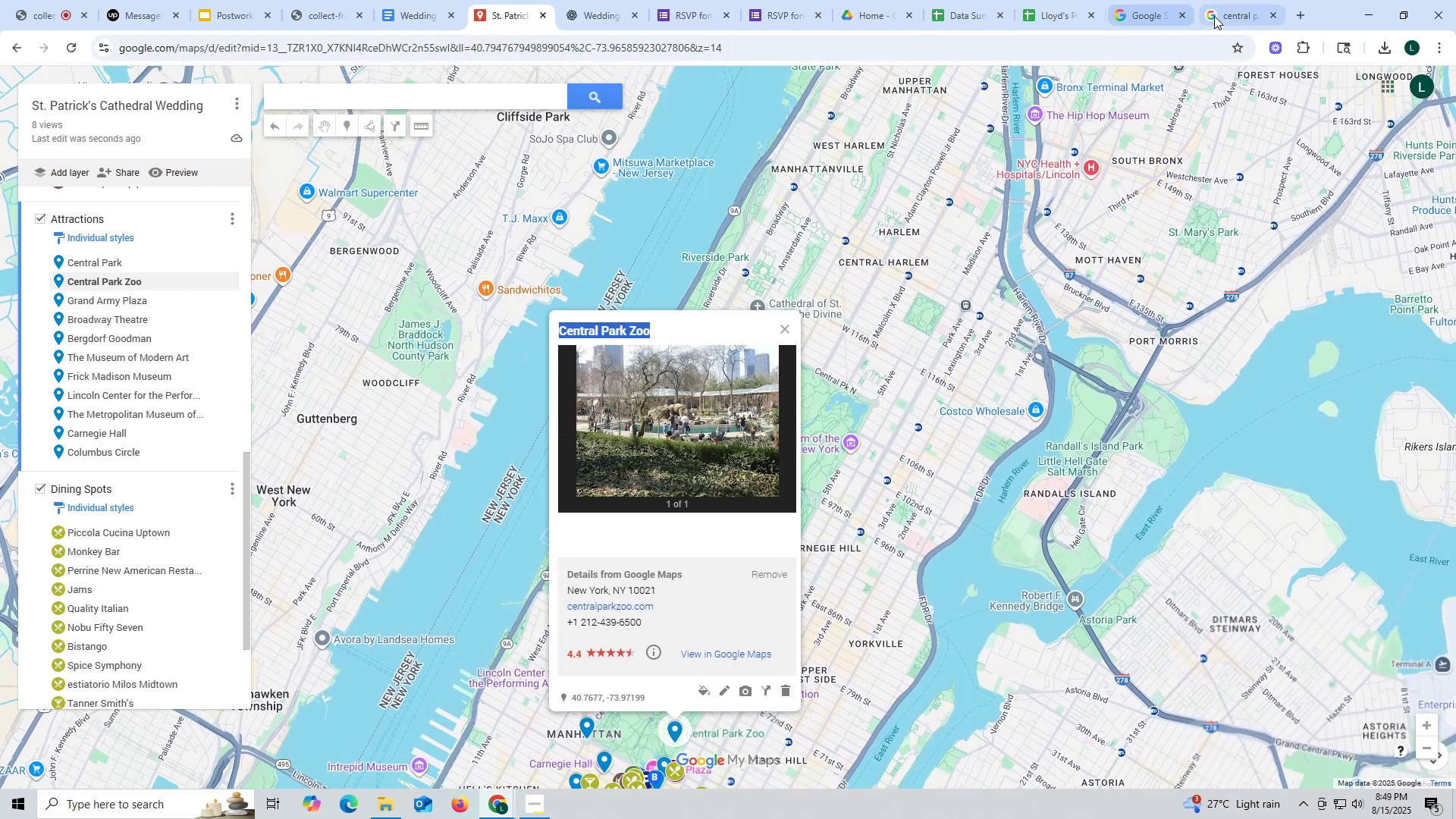 
left_click([1222, 8])
 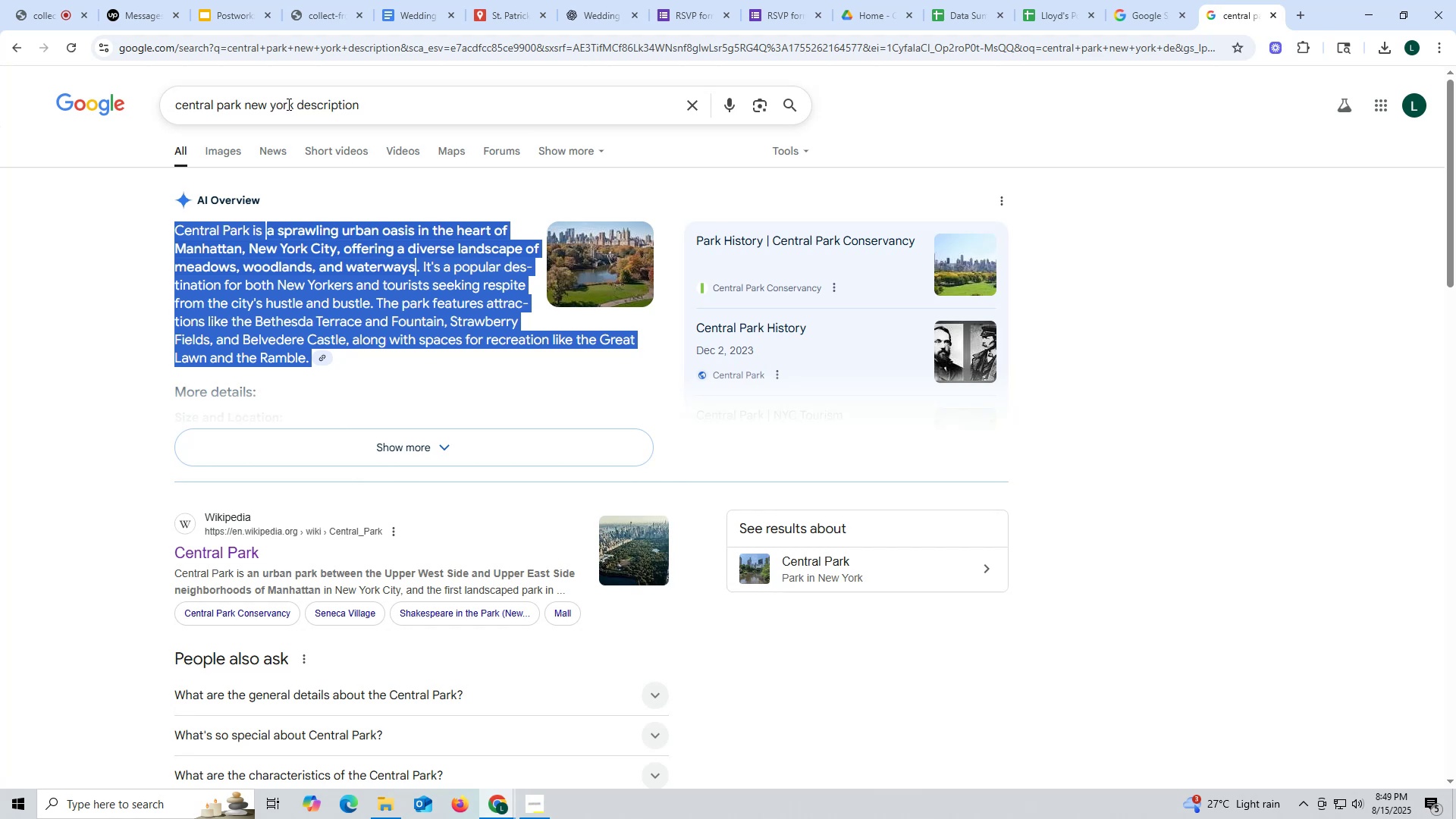 
left_click_drag(start_coordinate=[291, 104], to_coordinate=[12, 99])
 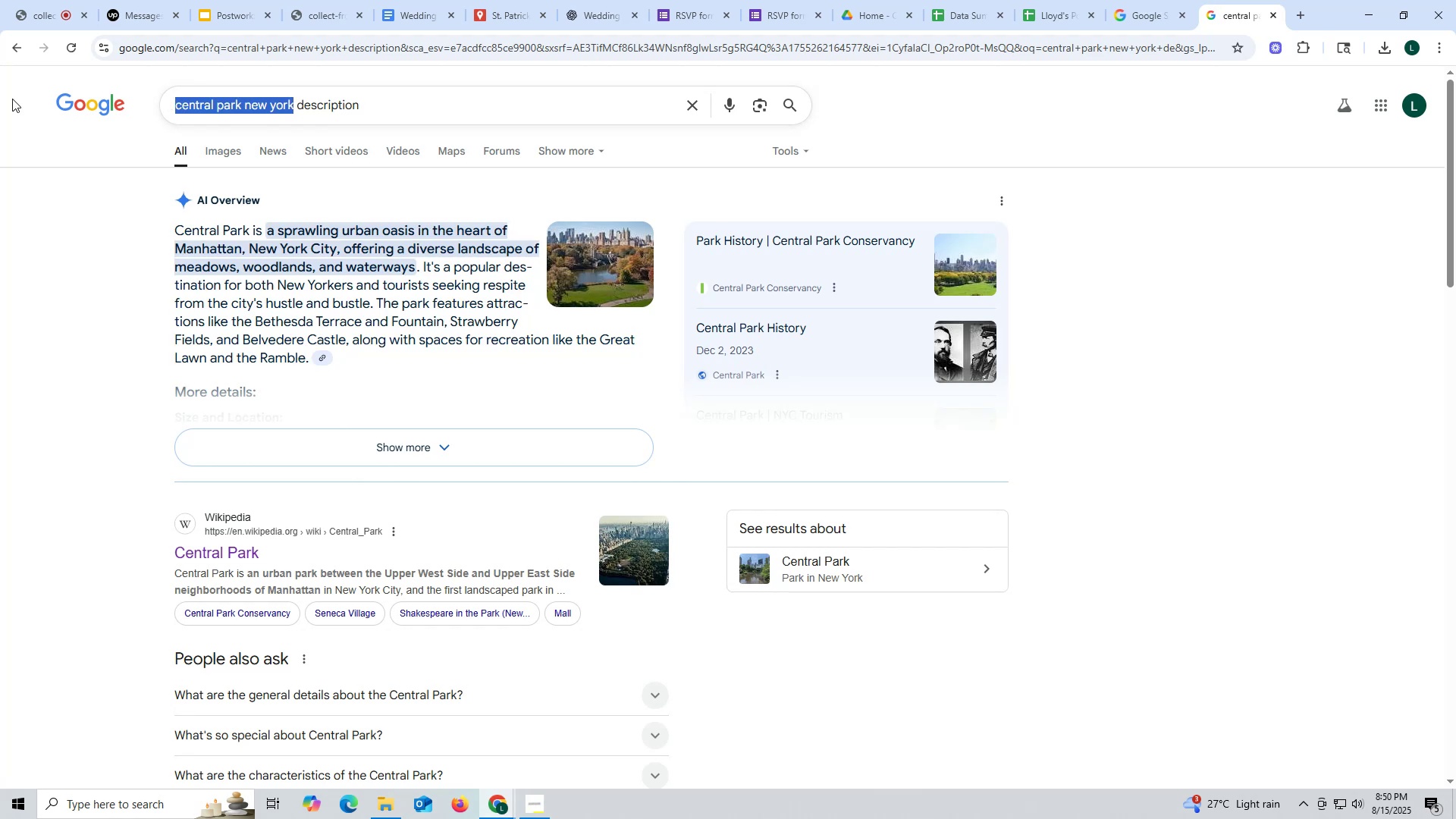 
key(Control+ControlLeft)
 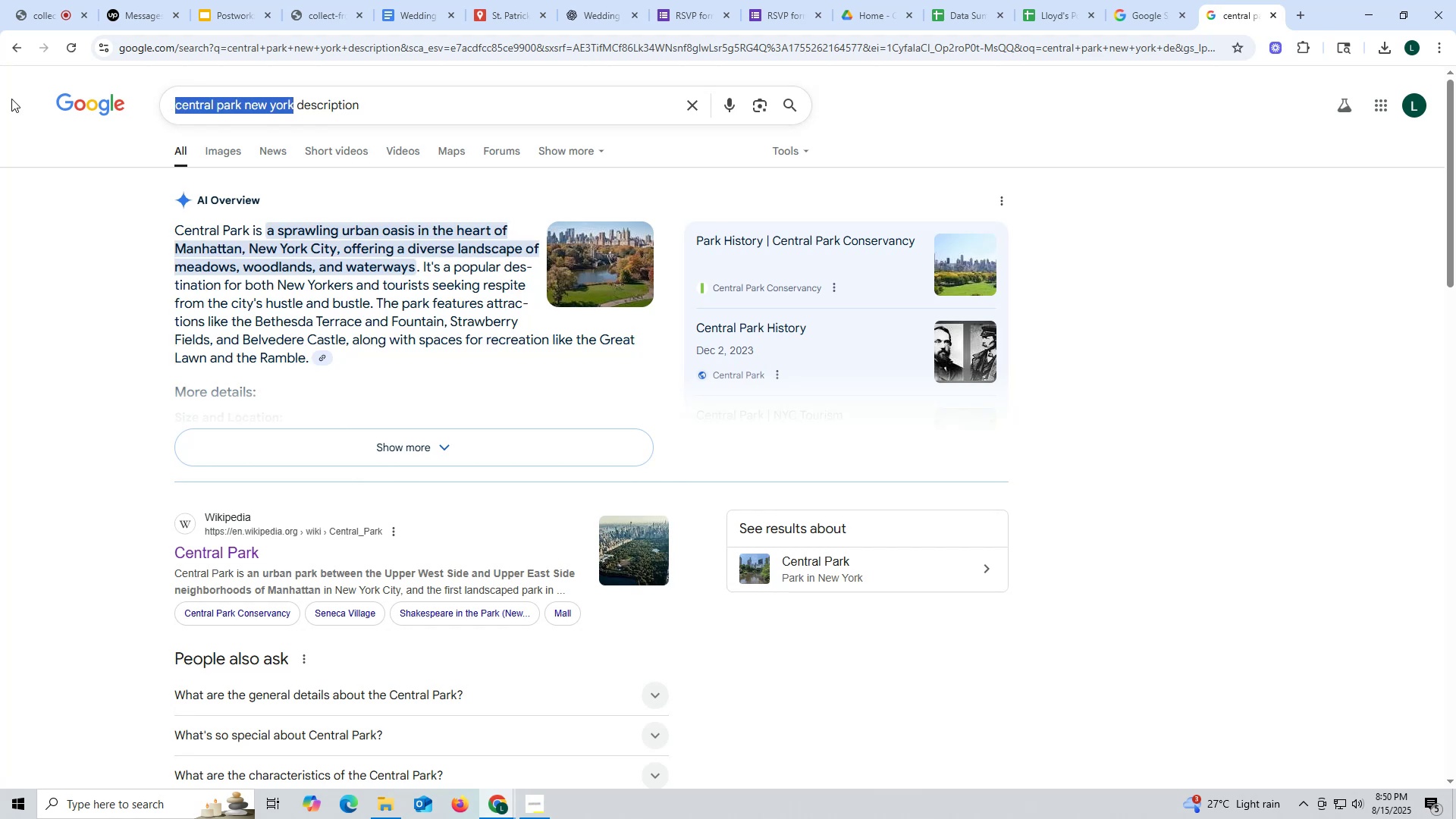 
key(Control+V)
 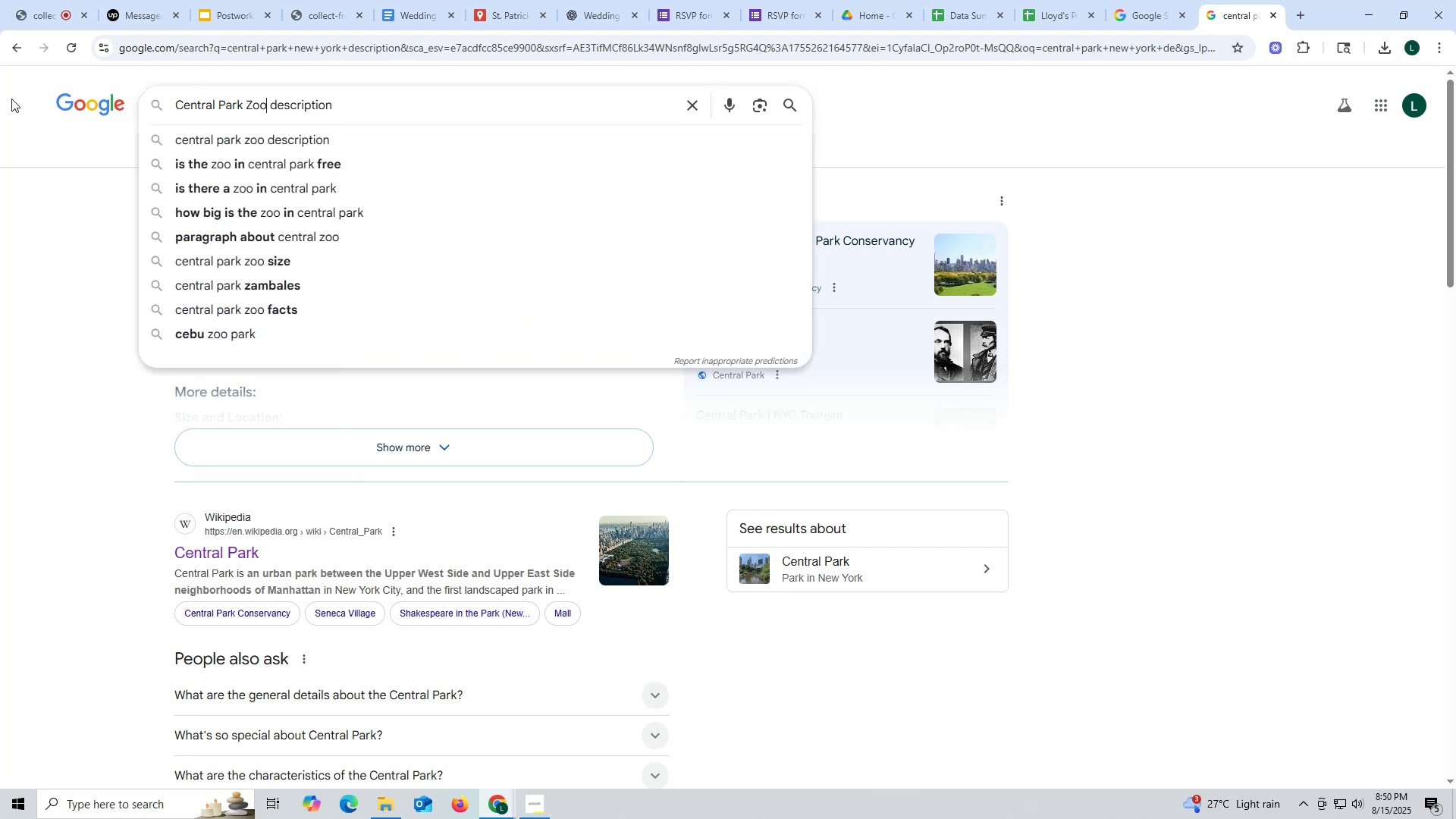 
key(Enter)
 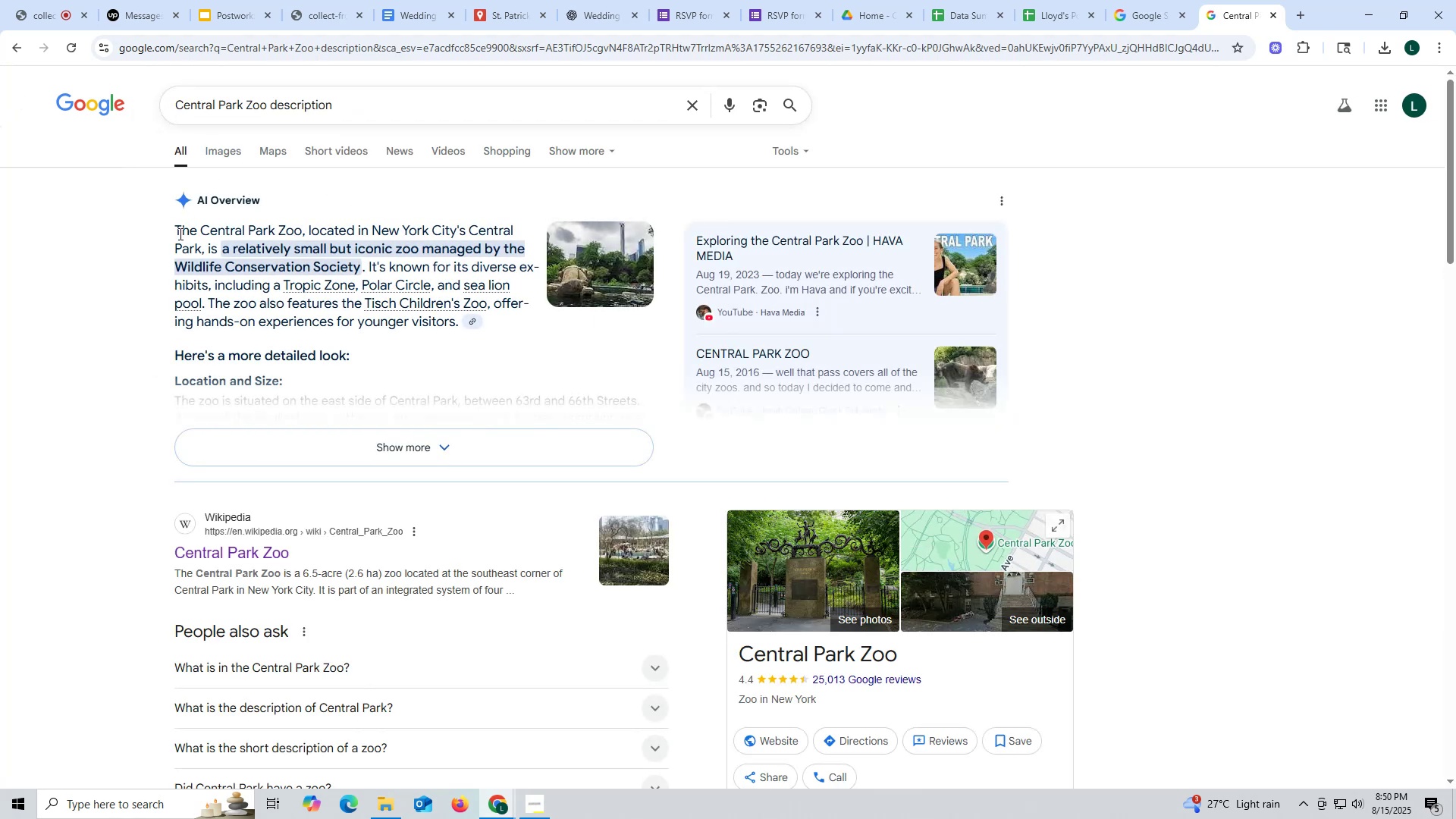 
wait(5.24)
 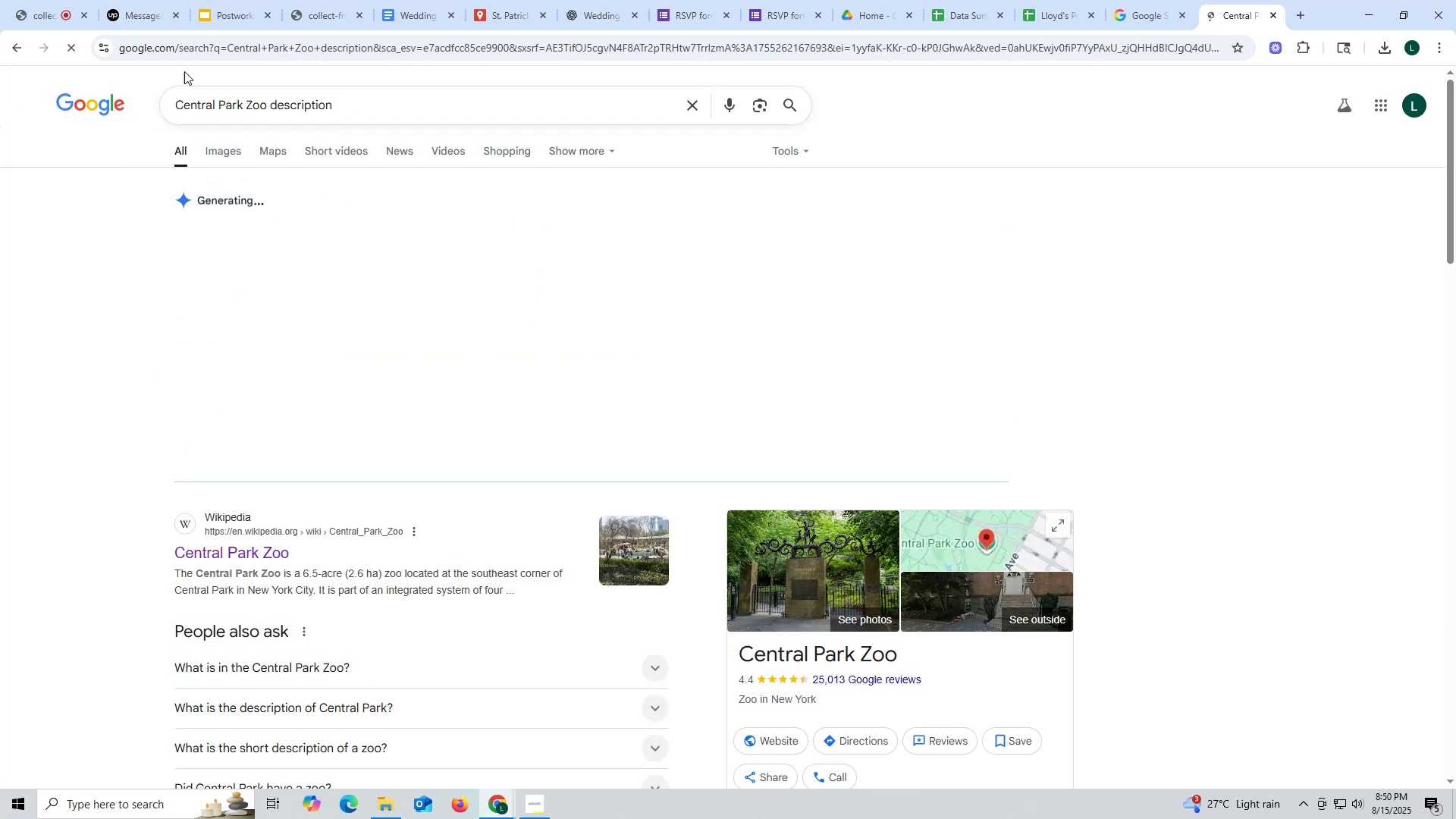 
left_click_drag(start_coordinate=[158, 228], to_coordinate=[459, 323])
 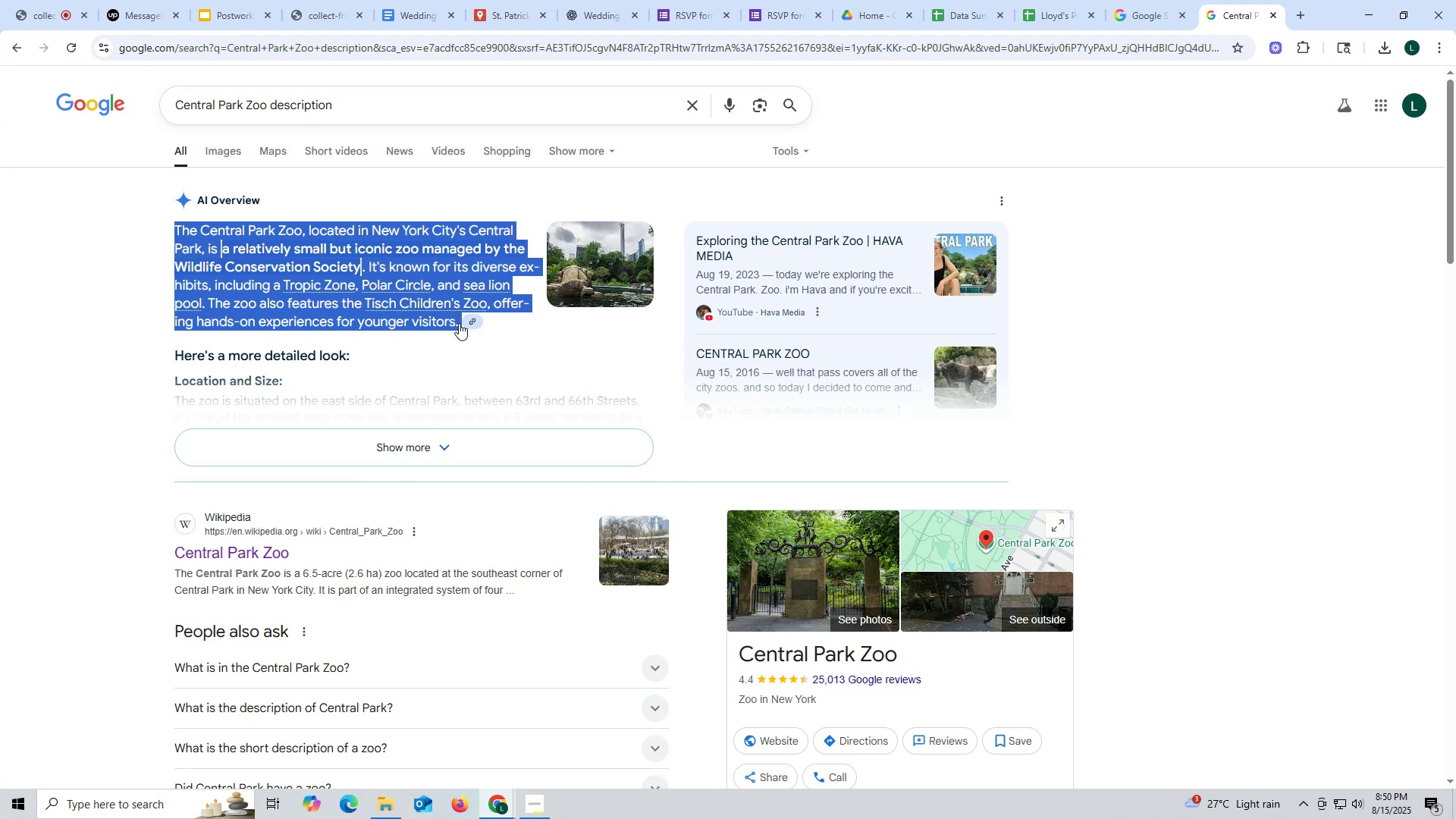 
key(Control+ControlLeft)
 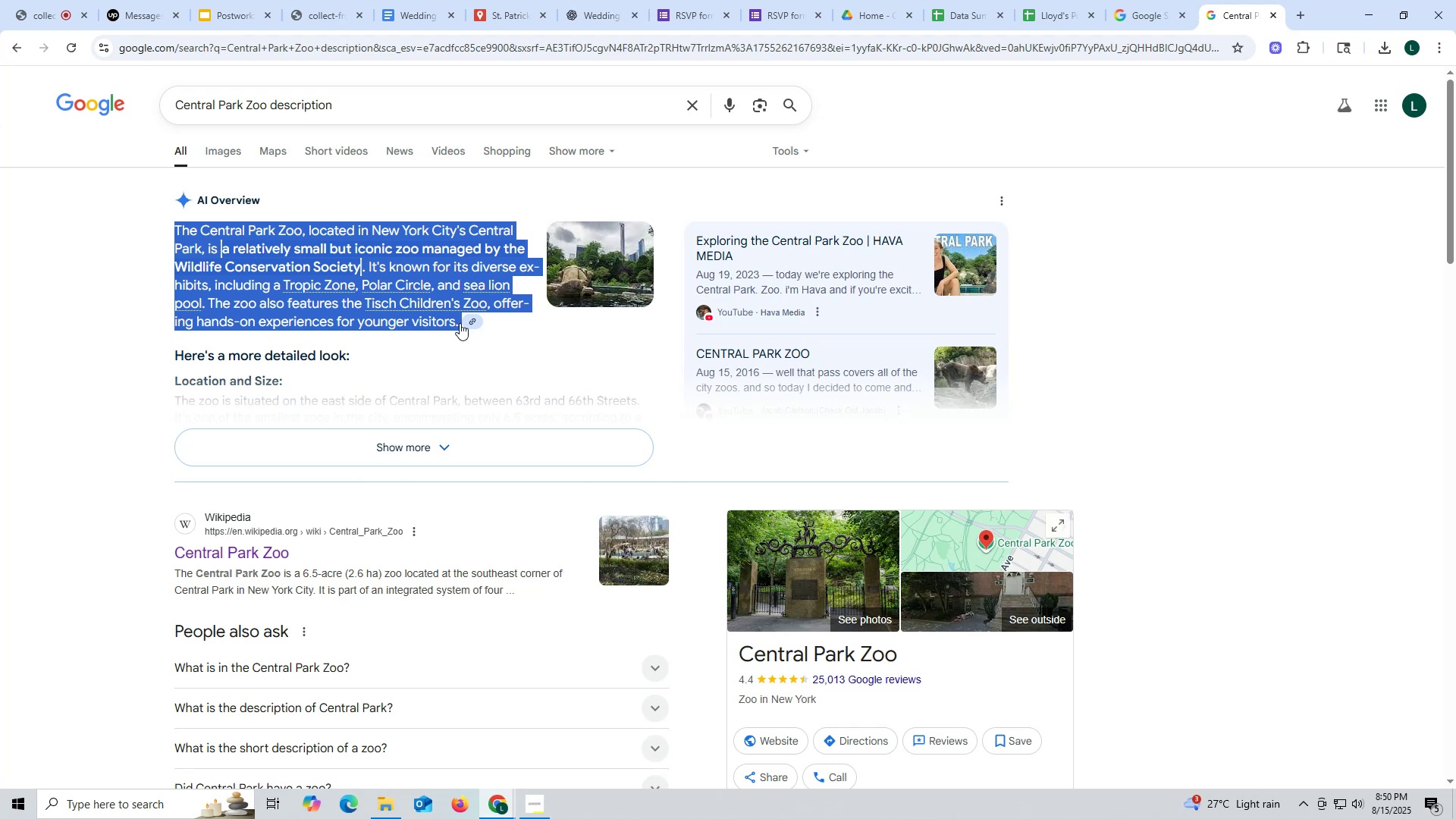 
key(Control+C)
 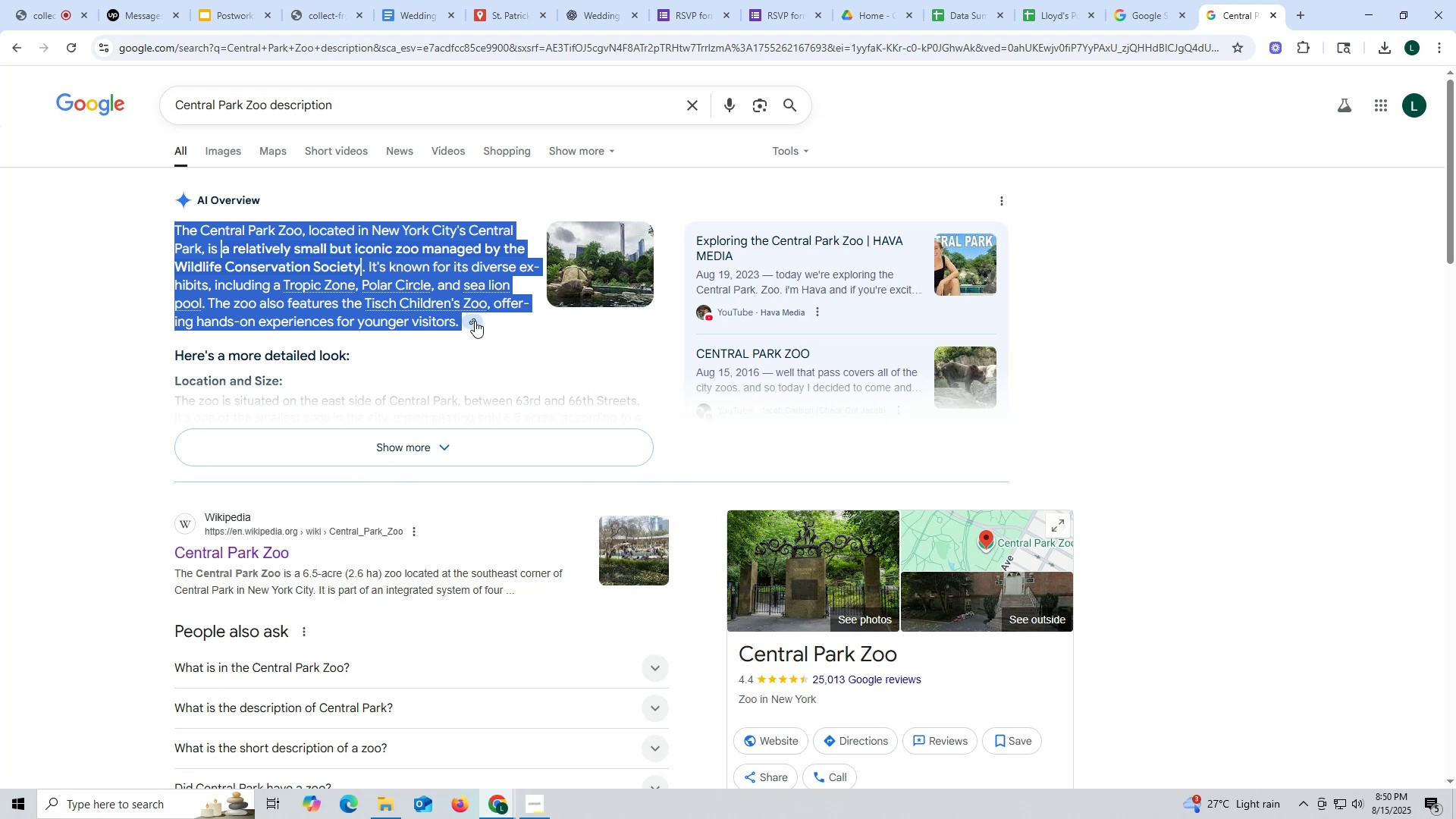 
key(Control+ControlLeft)
 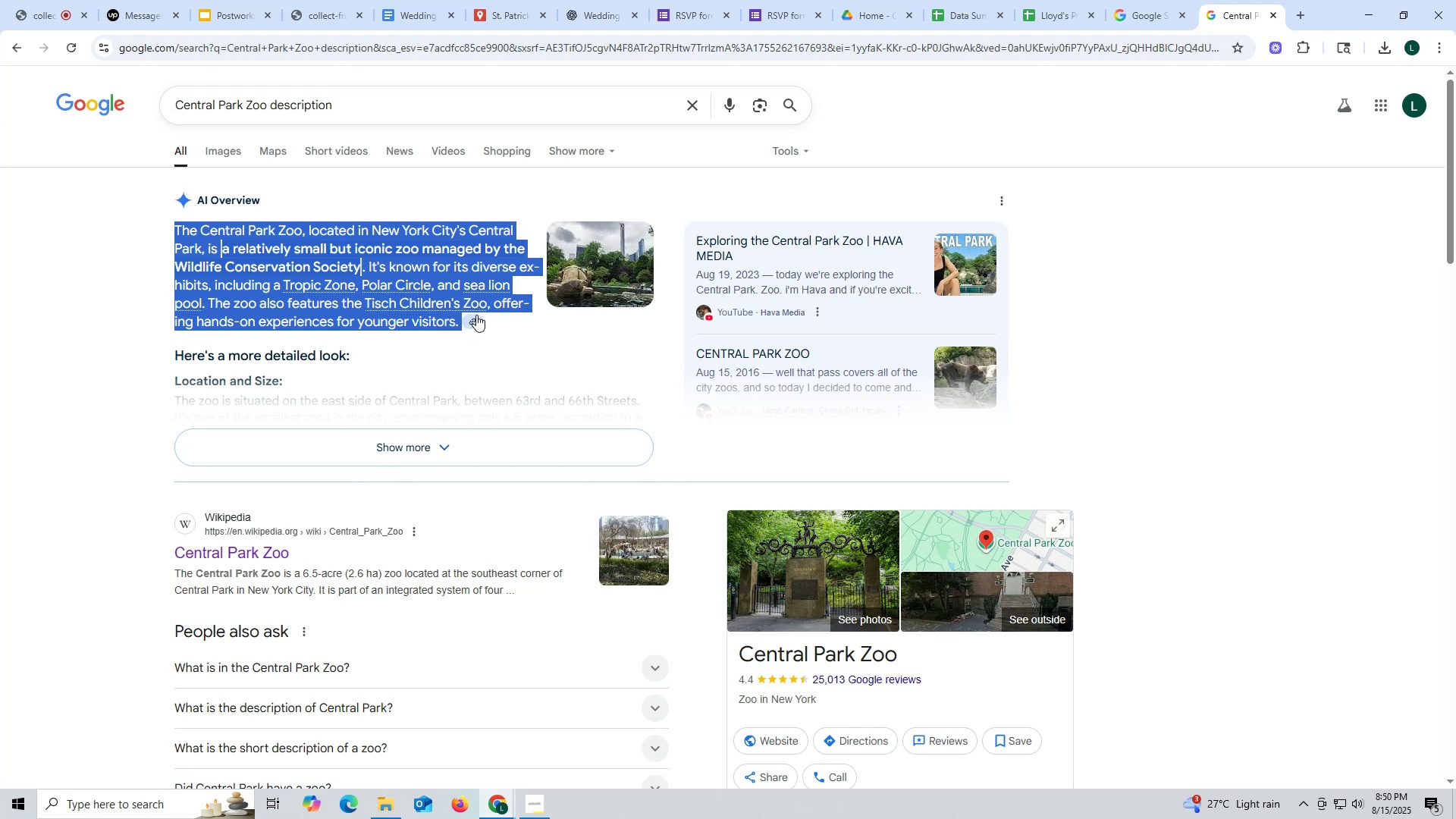 
key(Control+C)
 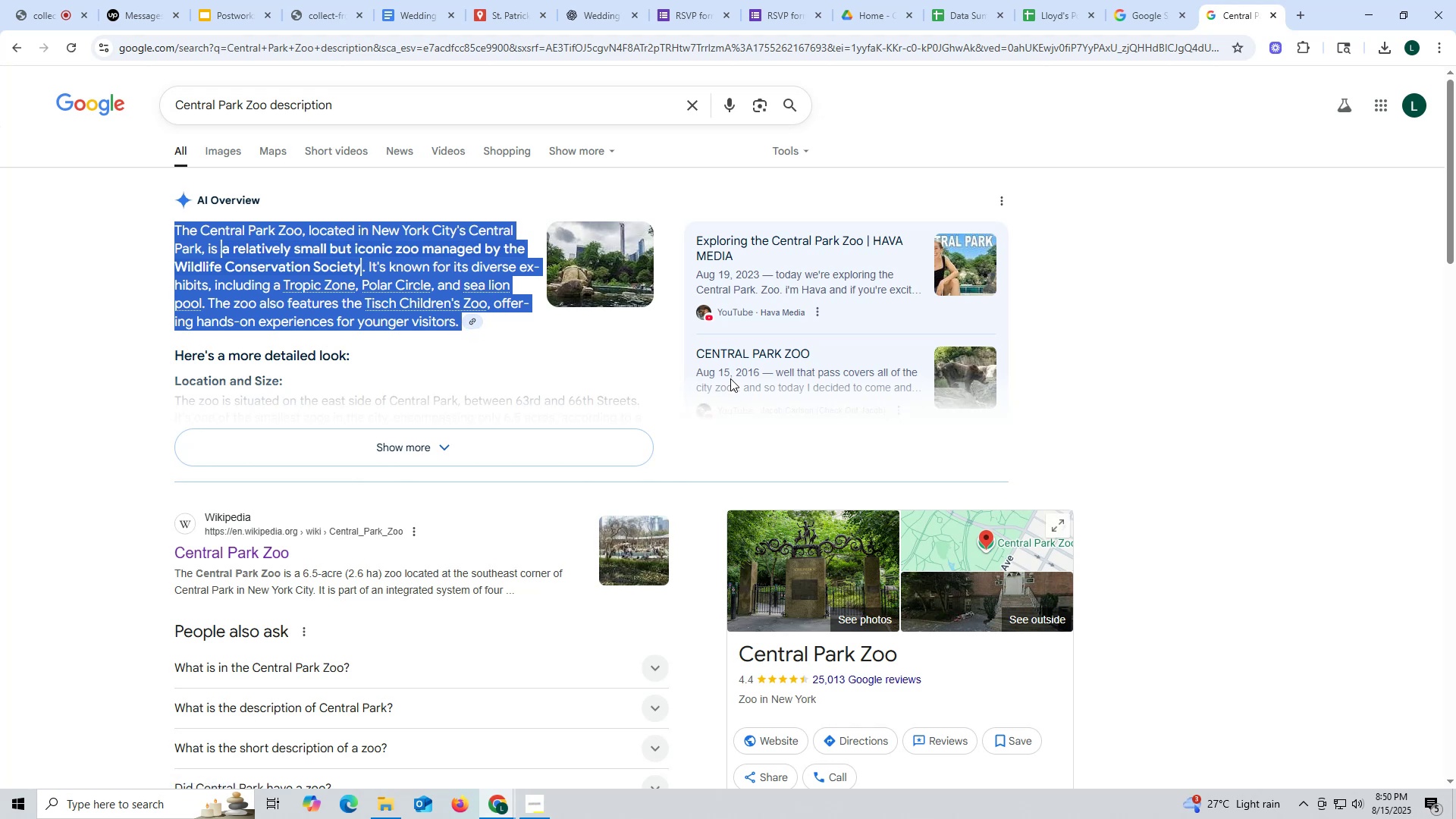 
wait(12.87)
 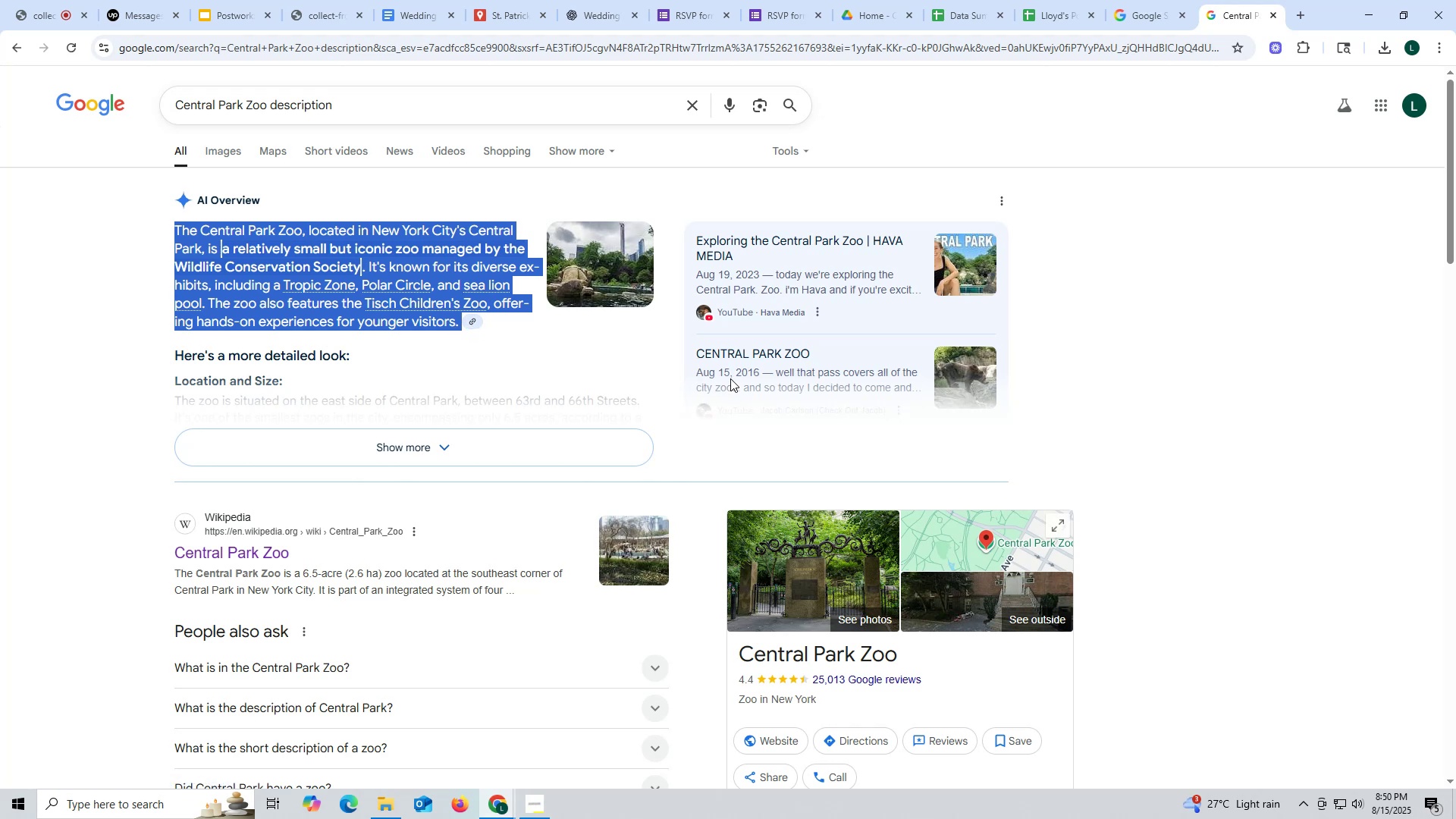 
left_click([494, 11])
 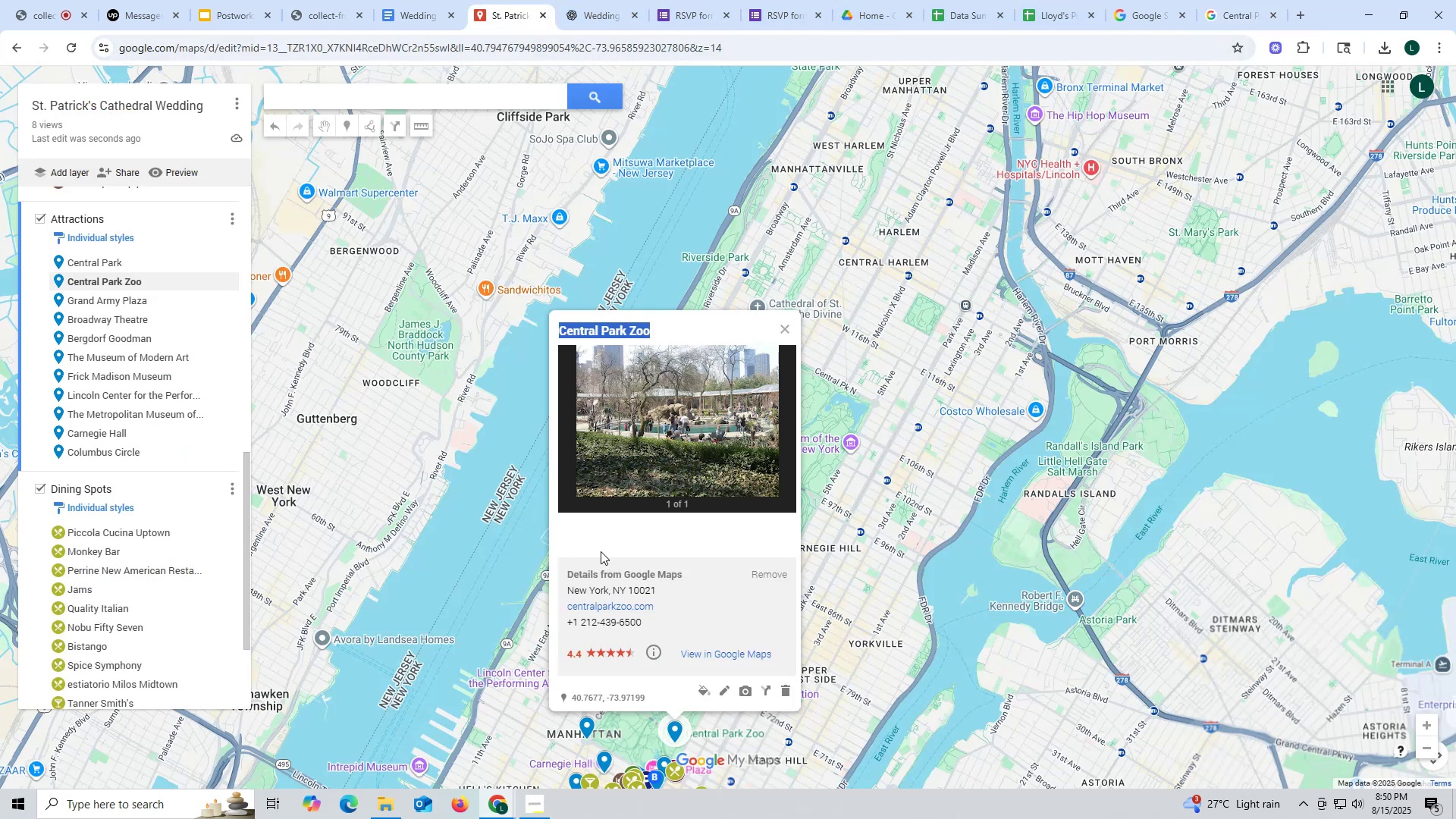 
left_click([594, 535])
 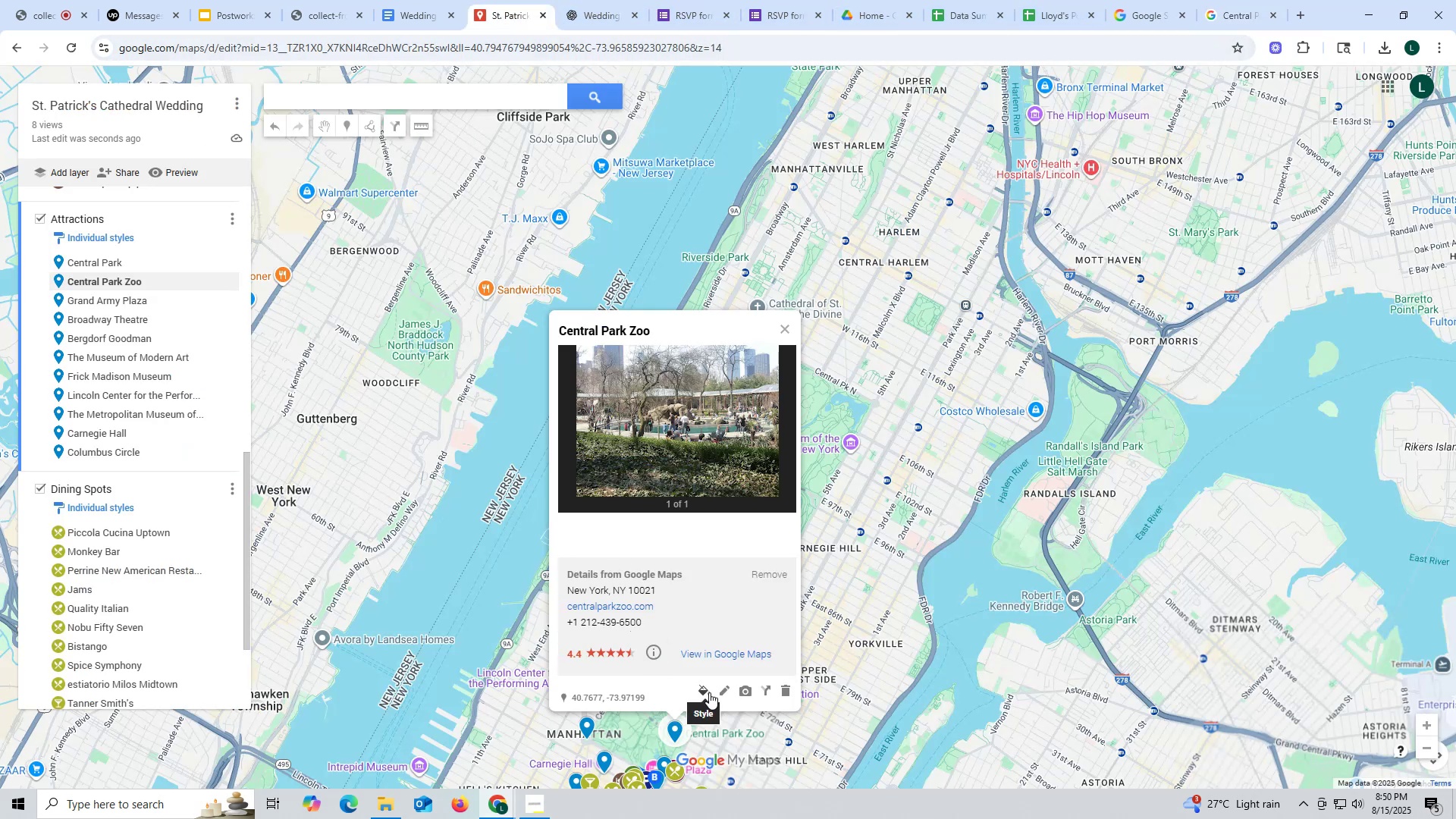 
left_click([723, 691])
 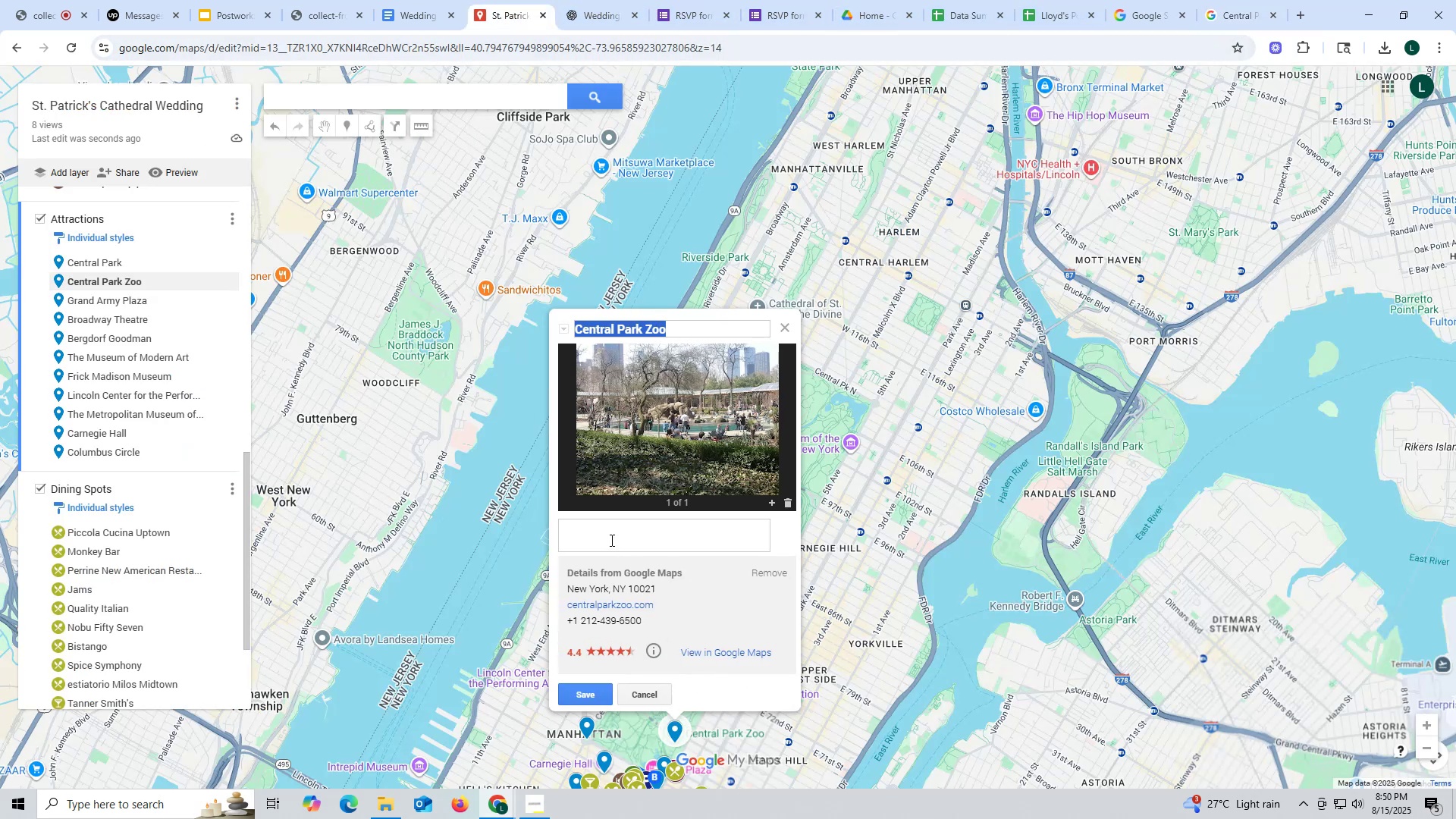 
left_click([609, 535])
 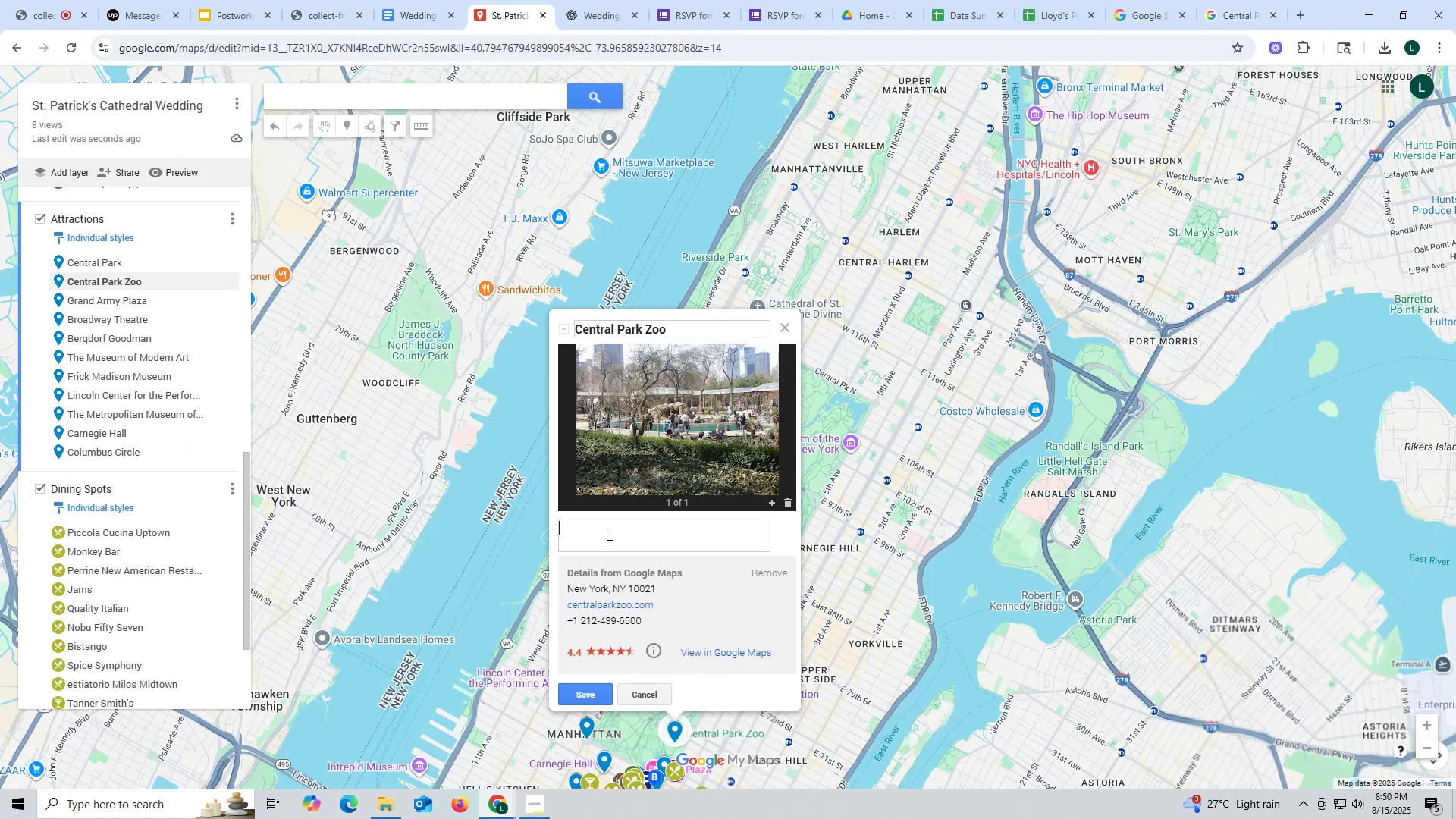 
key(Control+ControlLeft)
 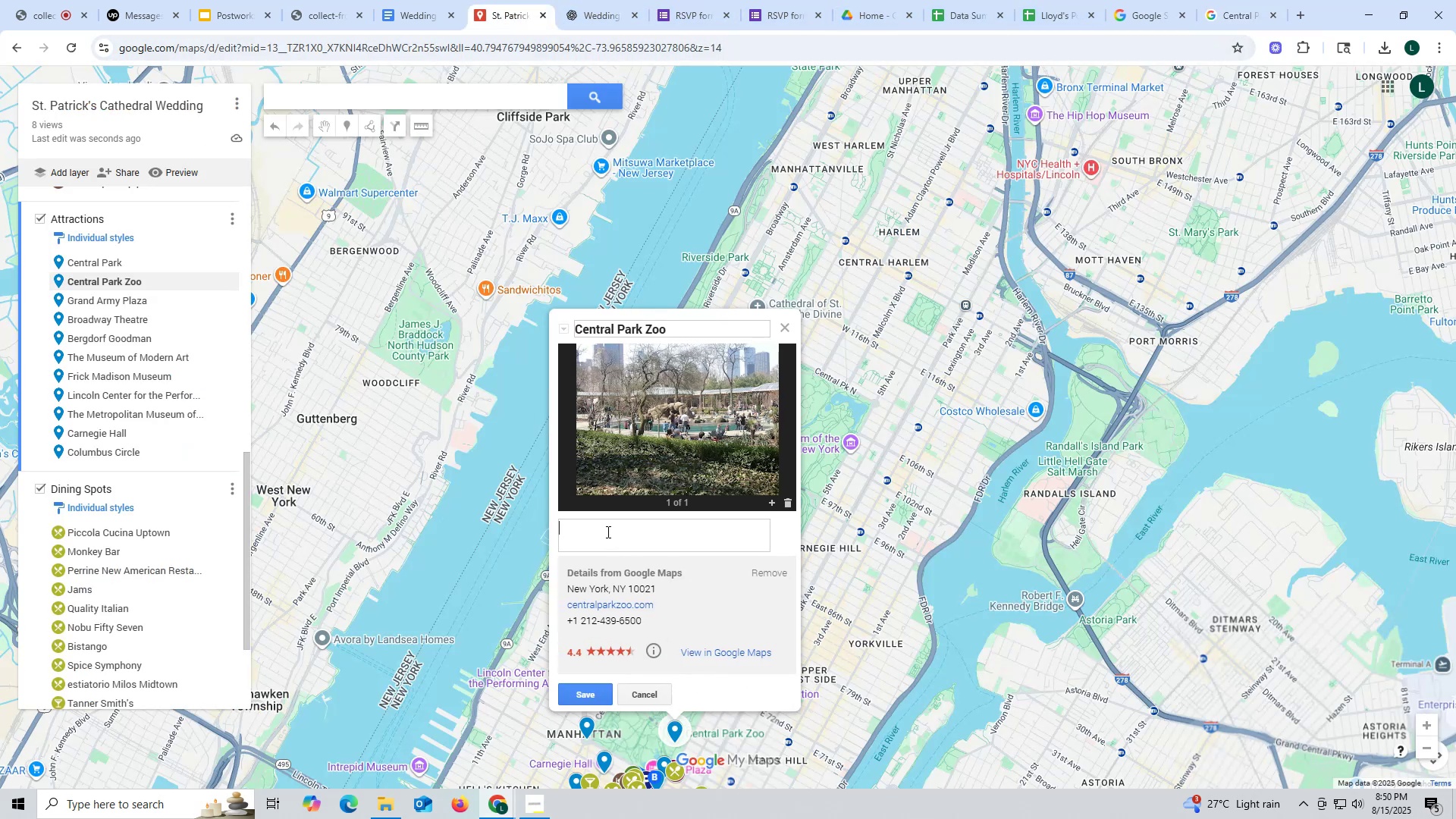 
key(Control+V)
 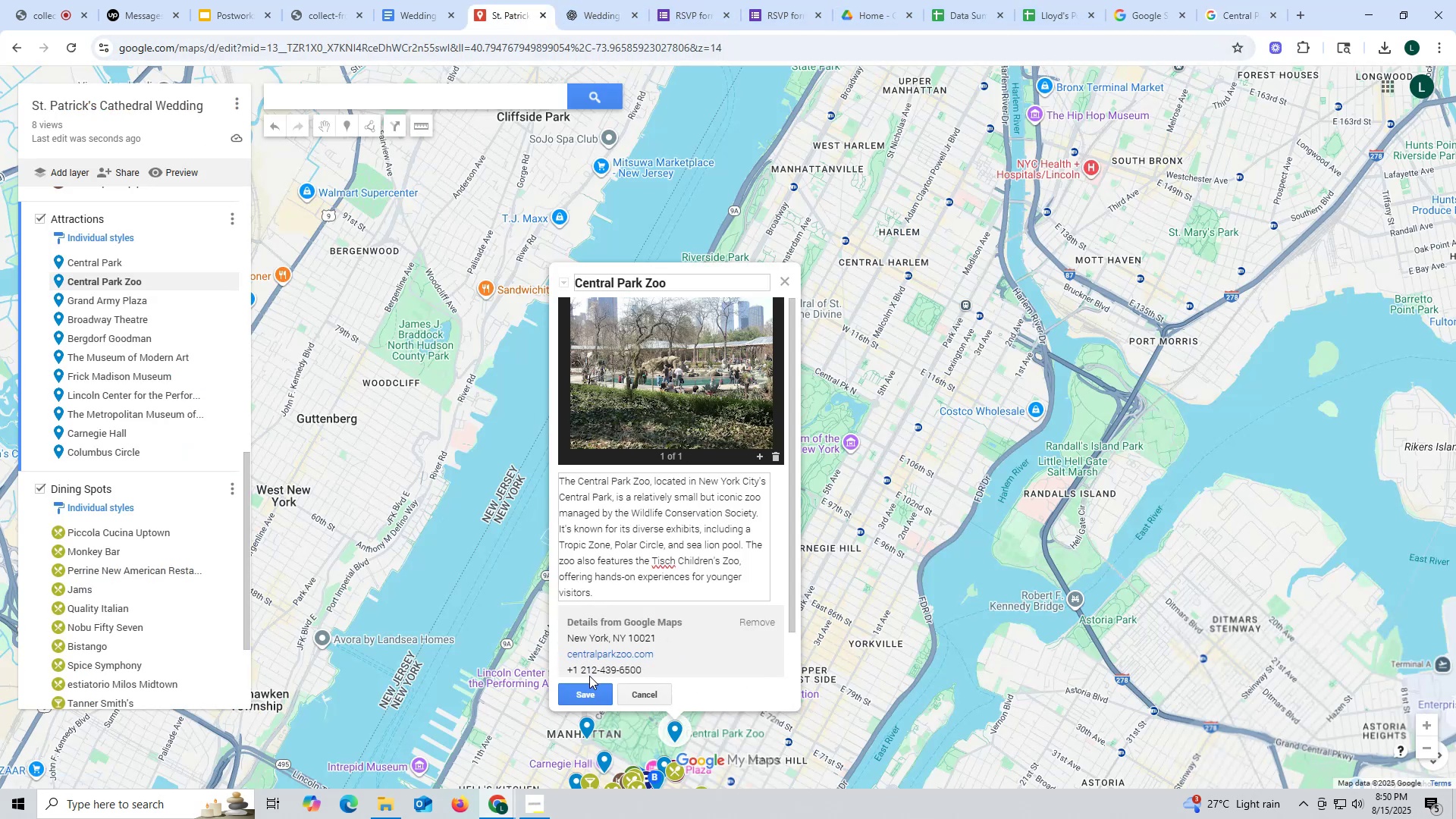 
left_click([592, 696])
 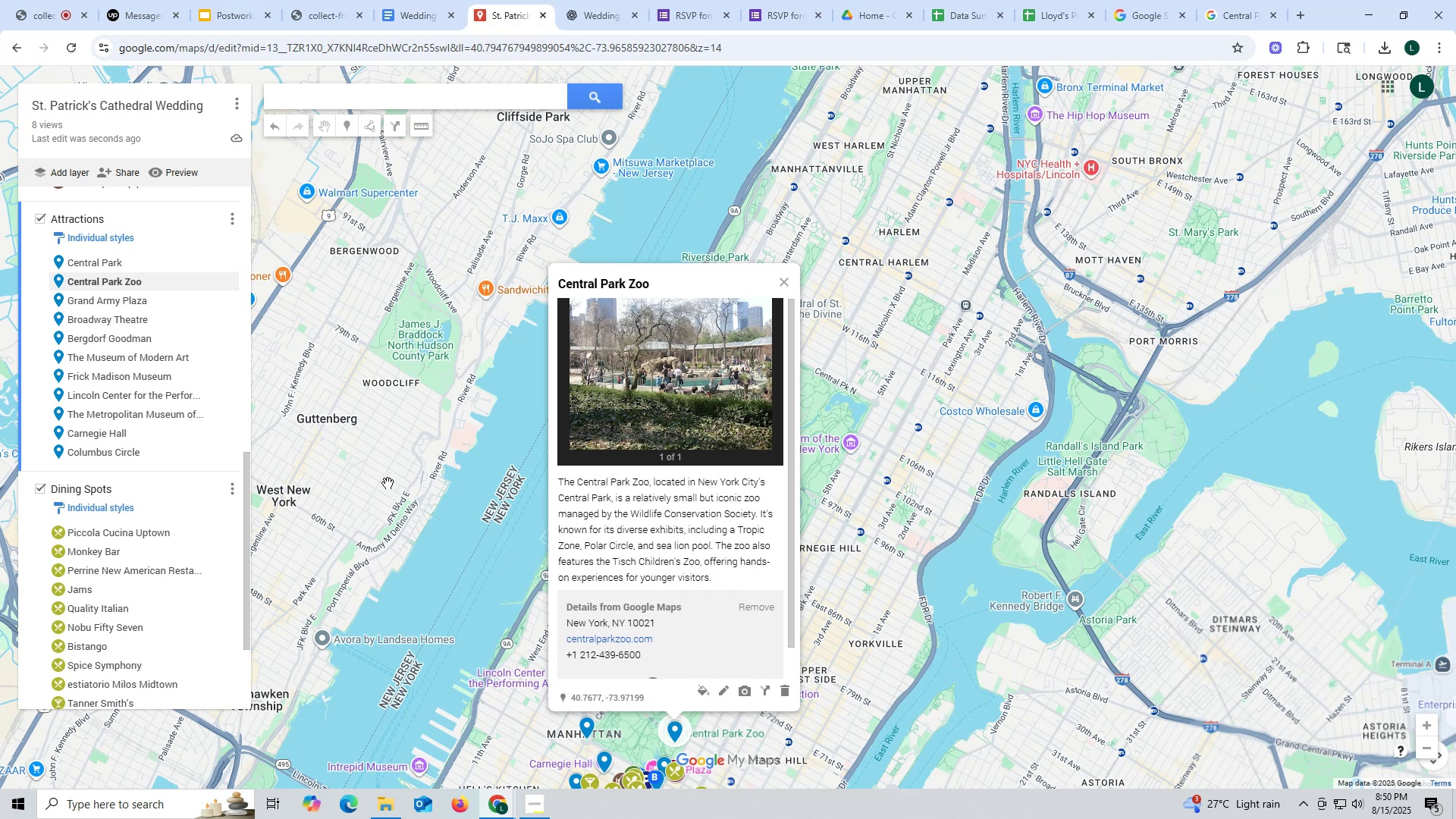 
left_click([170, 300])
 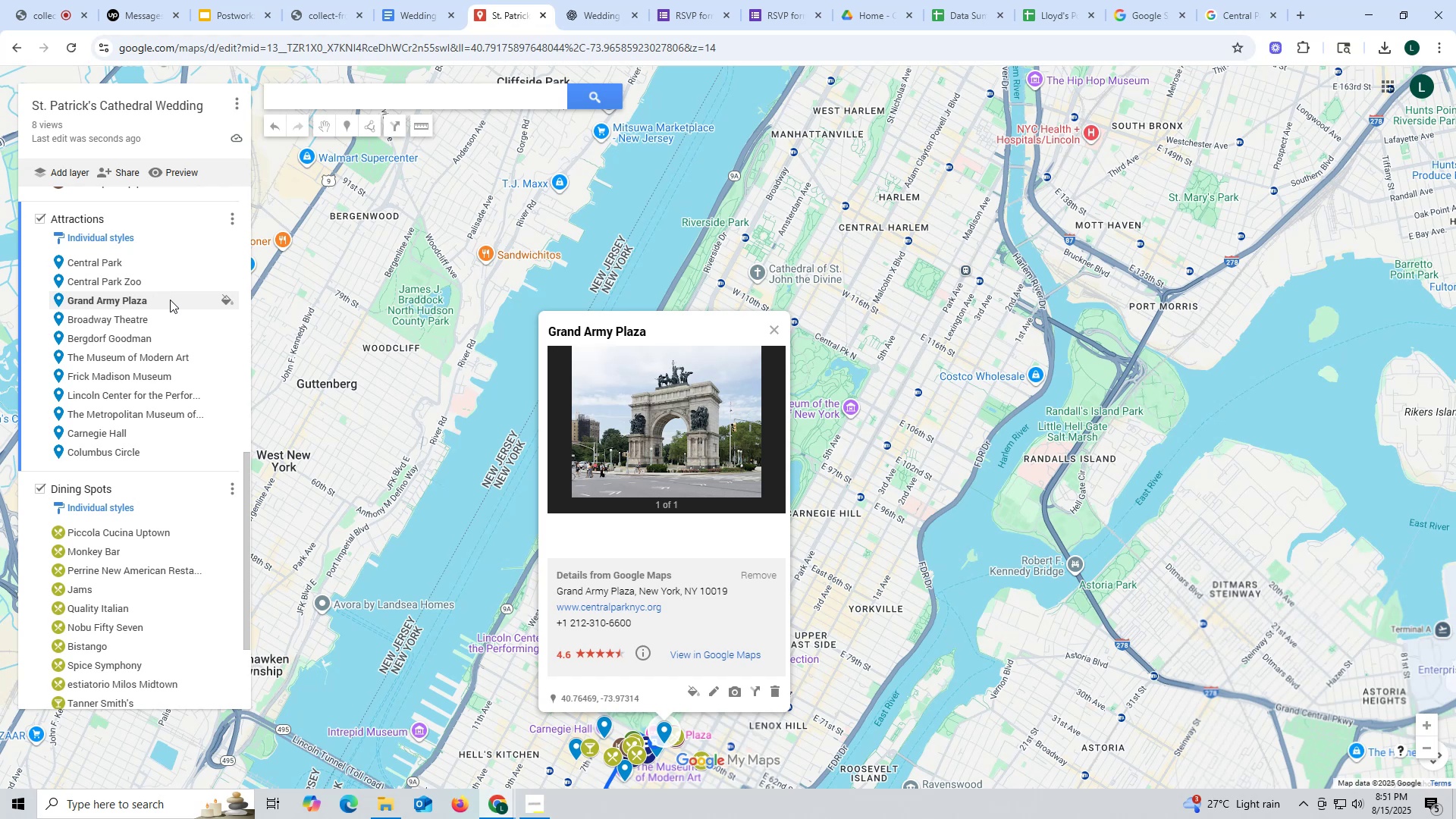 
wait(55.16)
 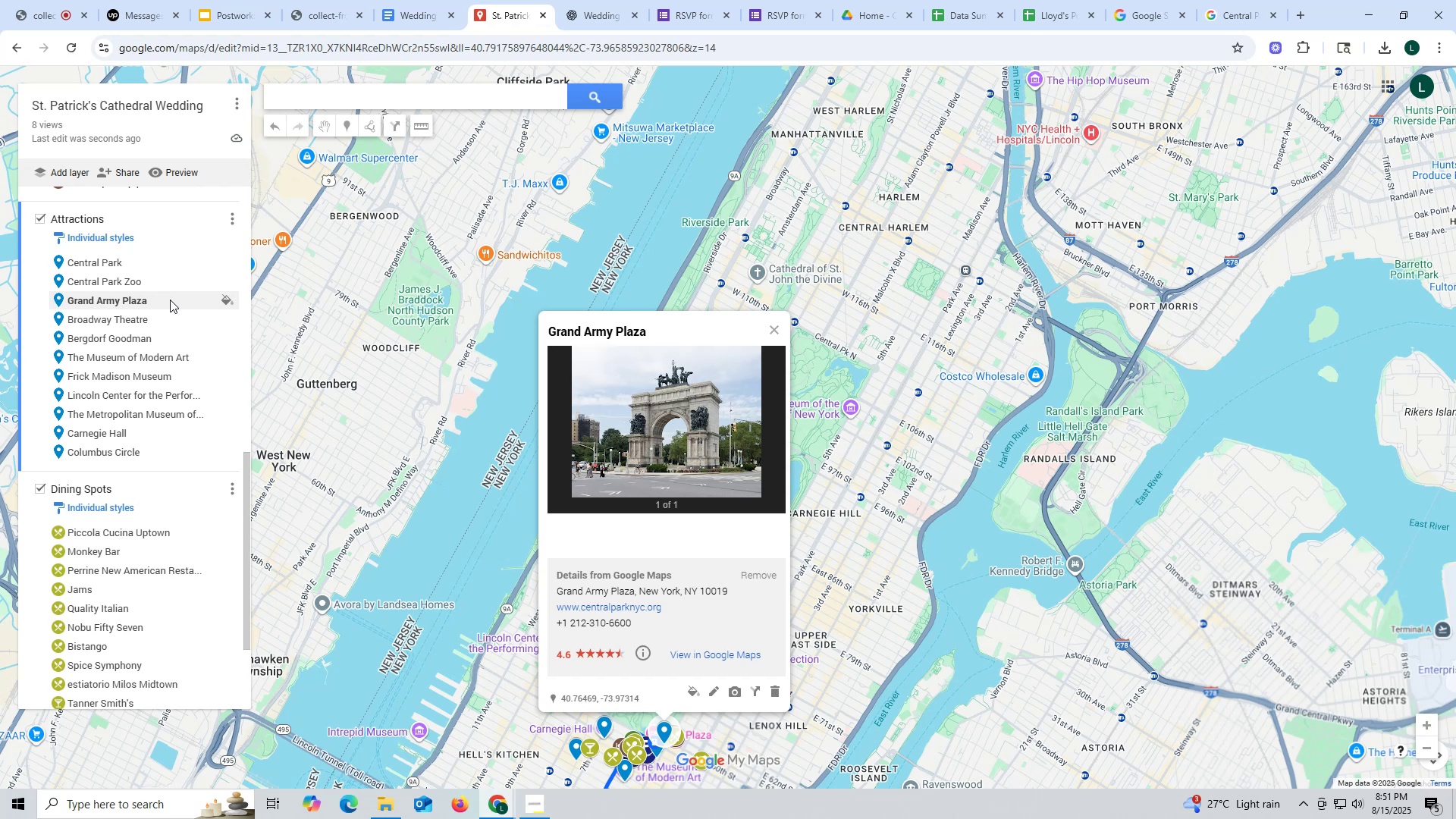 
left_click_drag(start_coordinate=[546, 333], to_coordinate=[647, 336])
 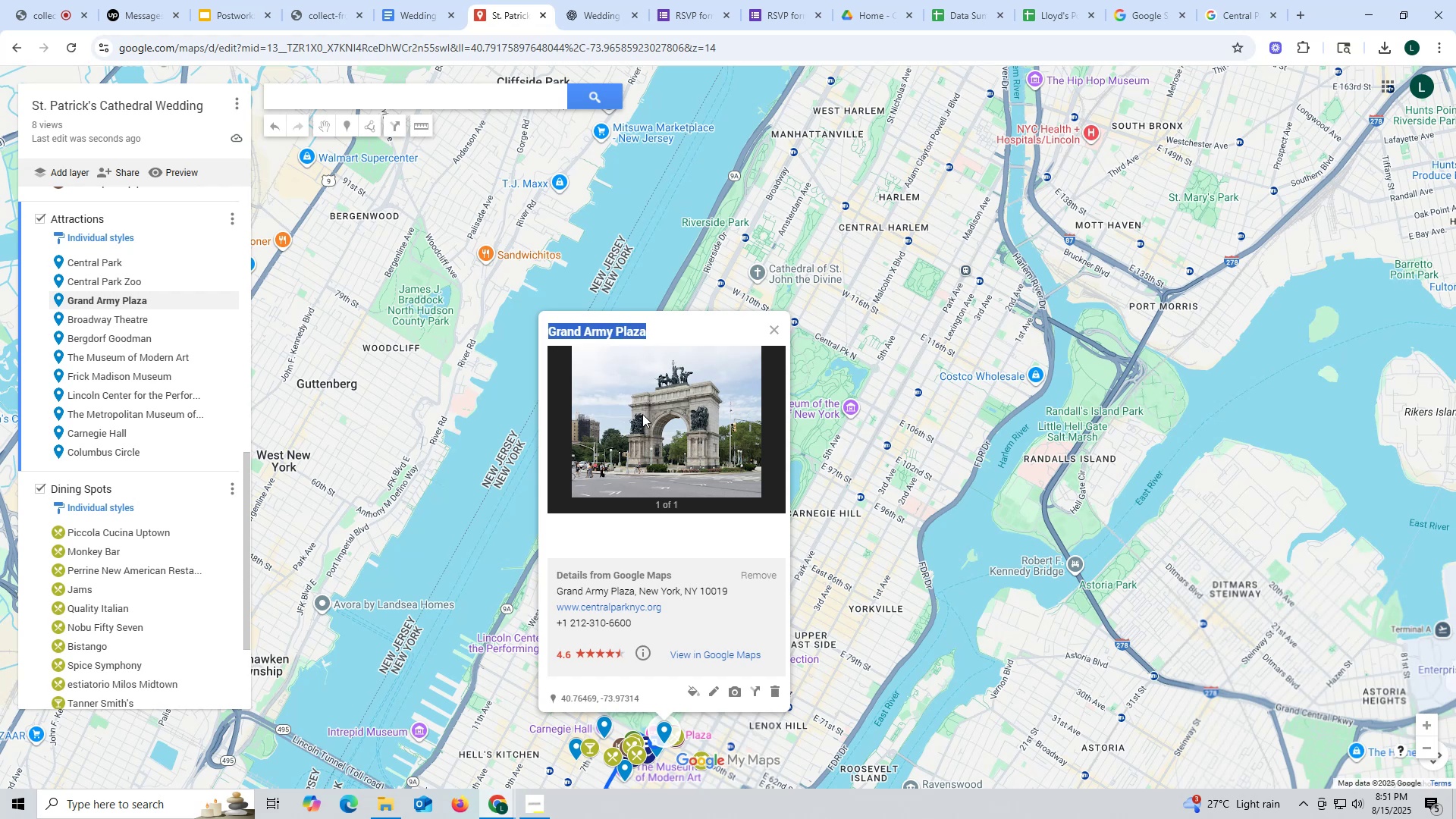 
key(Control+ControlLeft)
 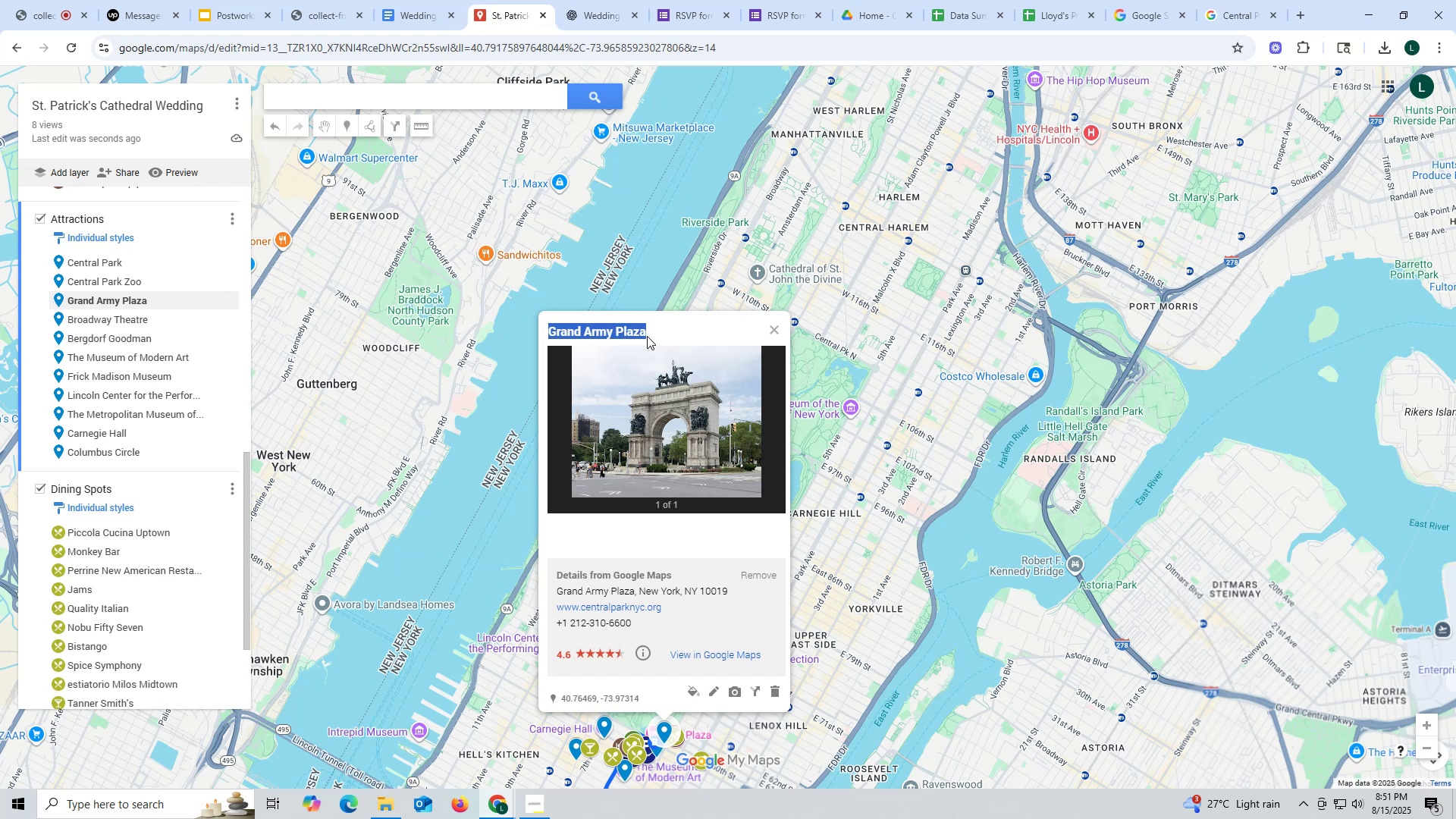 
key(Control+C)
 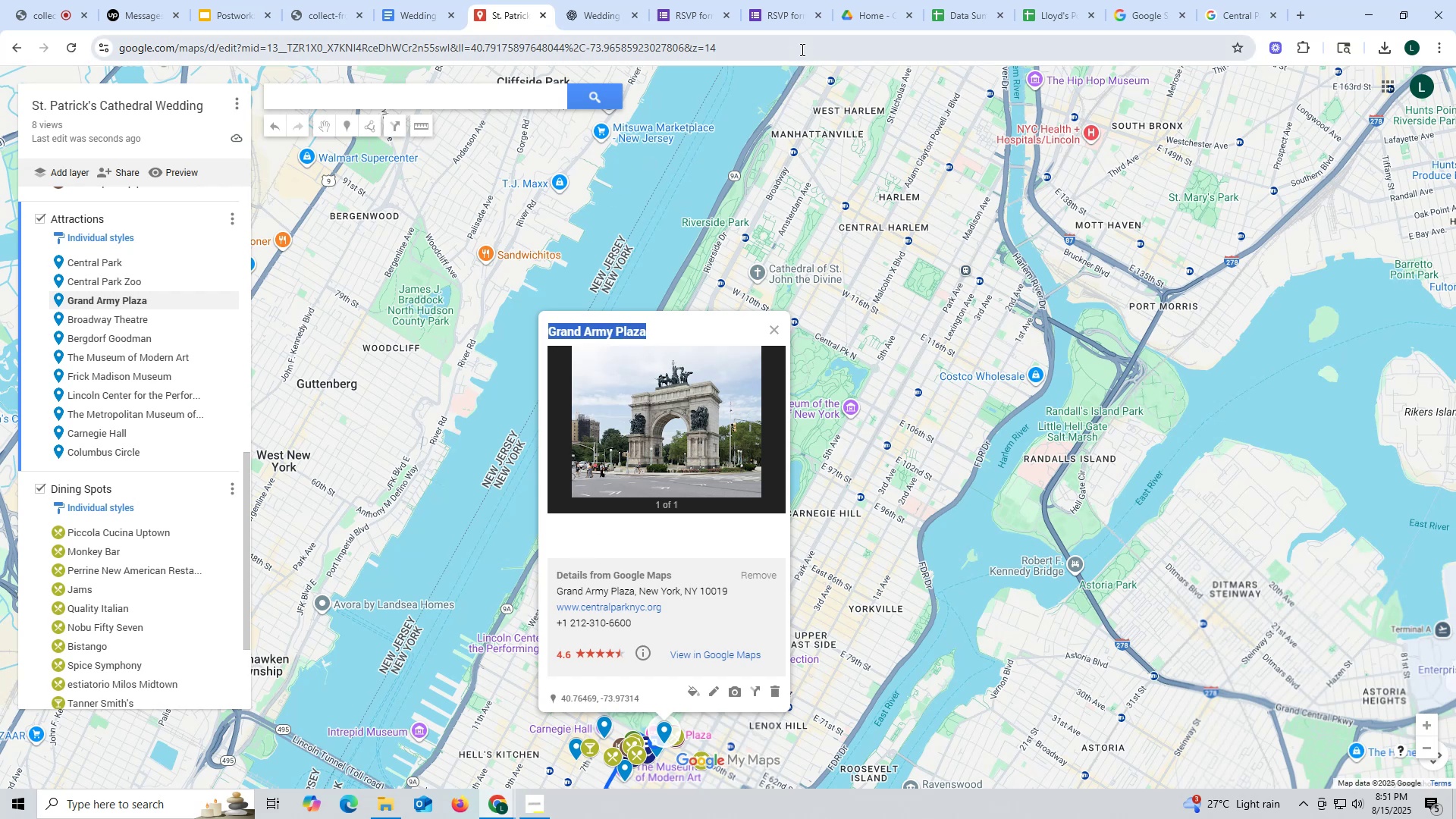 
wait(10.11)
 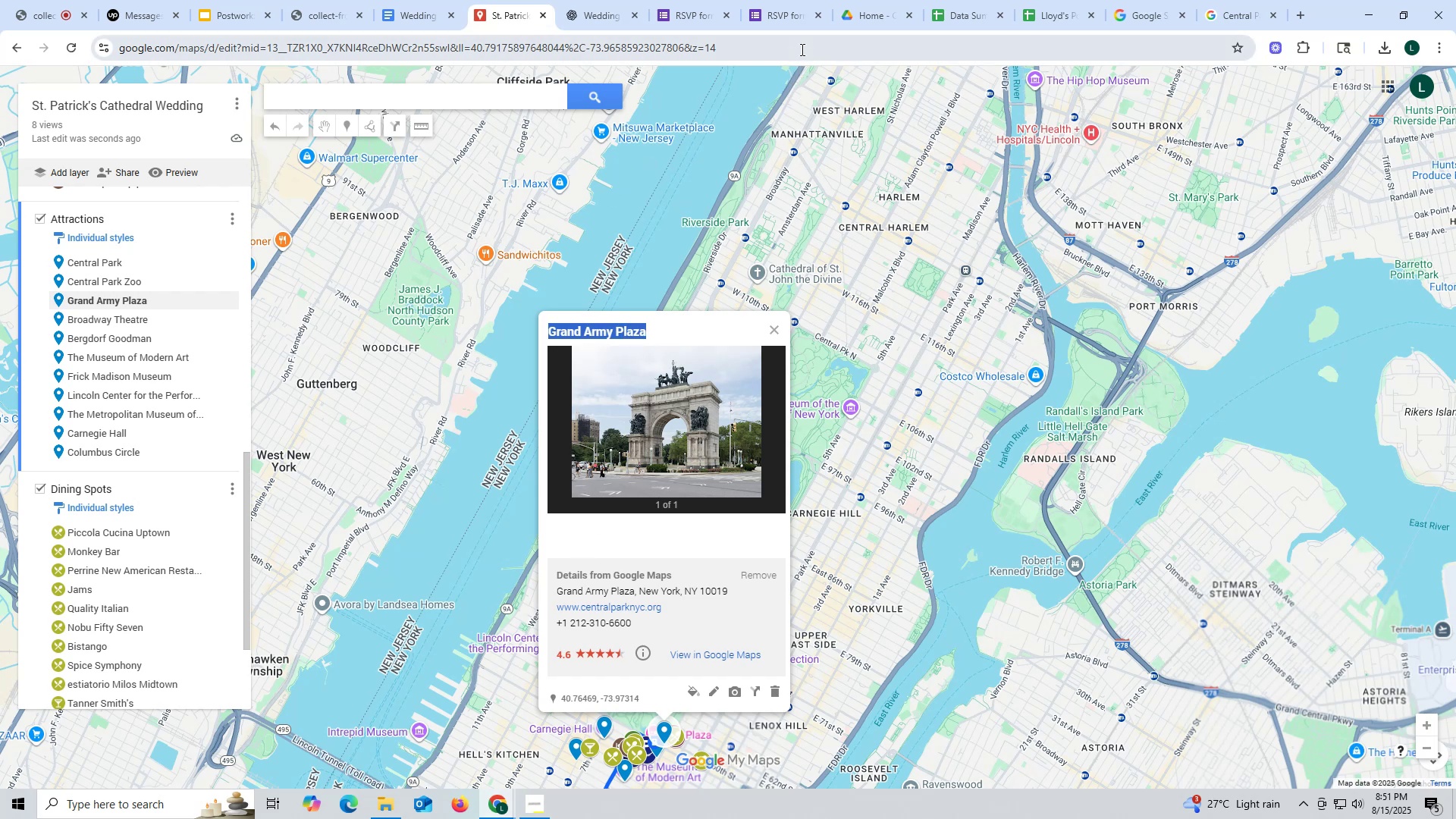 
left_click_drag(start_coordinate=[1234, 20], to_coordinate=[1194, 33])
 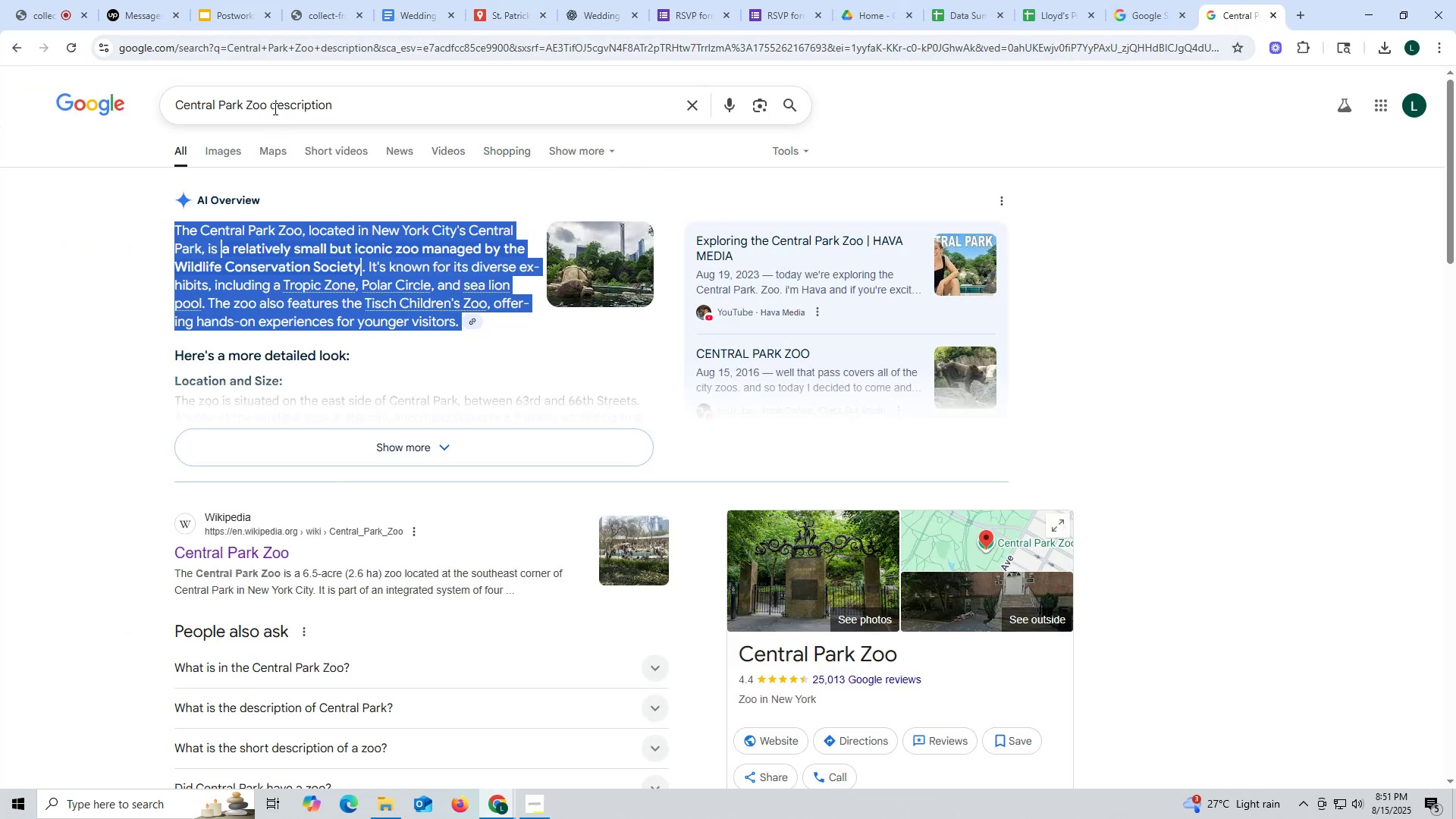 
left_click_drag(start_coordinate=[265, 105], to_coordinate=[0, 105])
 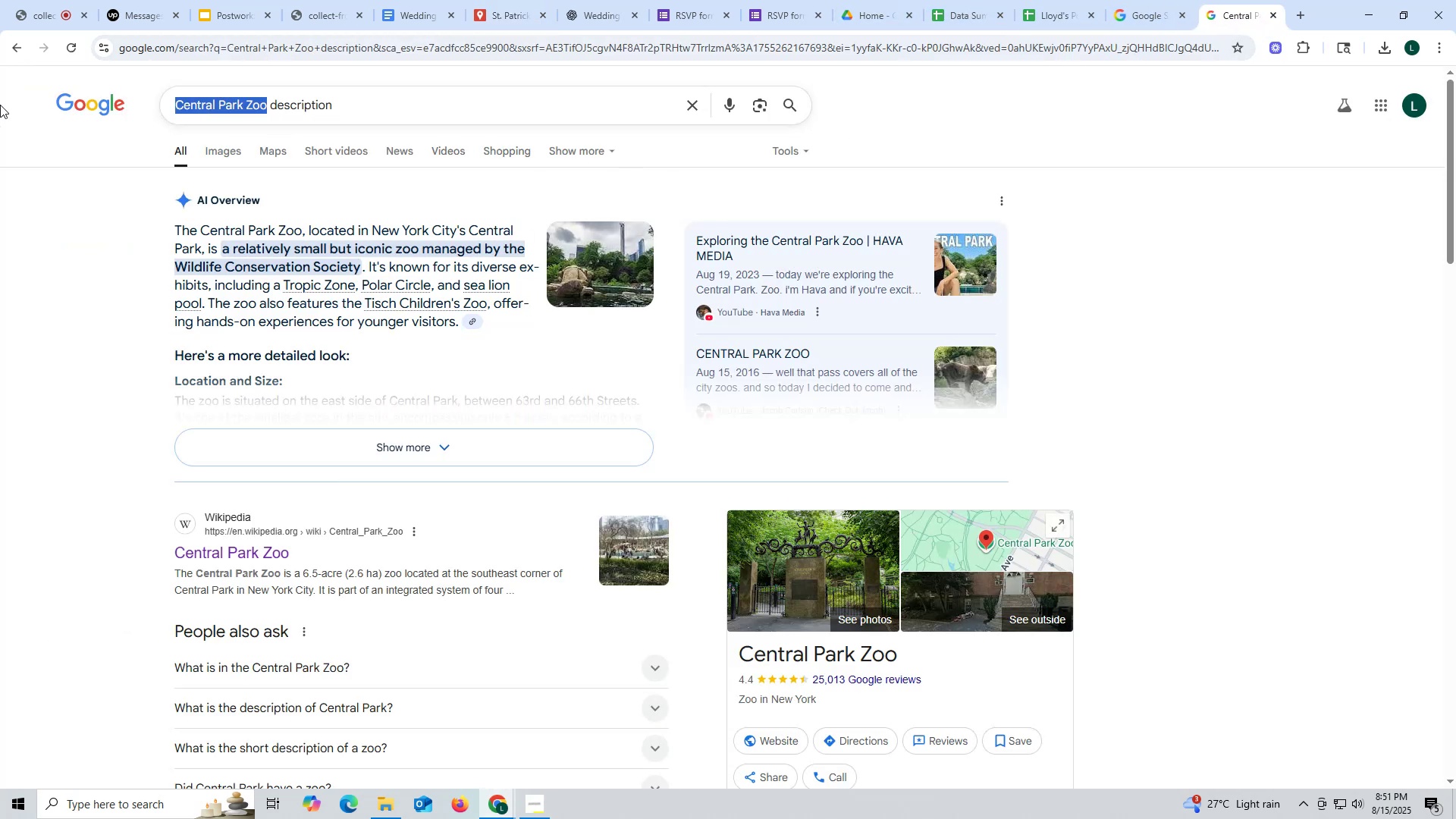 
key(Control+ControlLeft)
 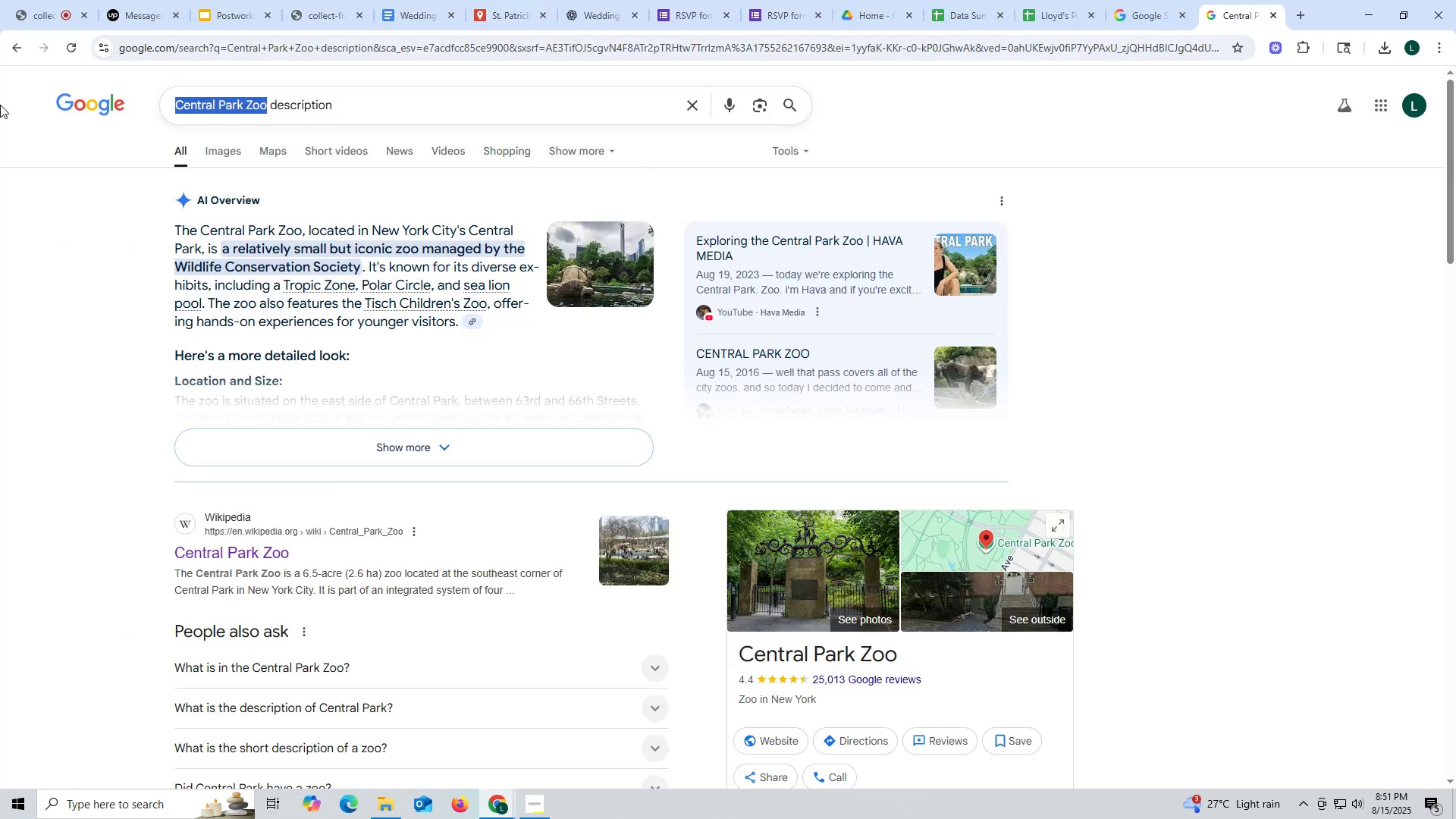 
key(Control+V)
 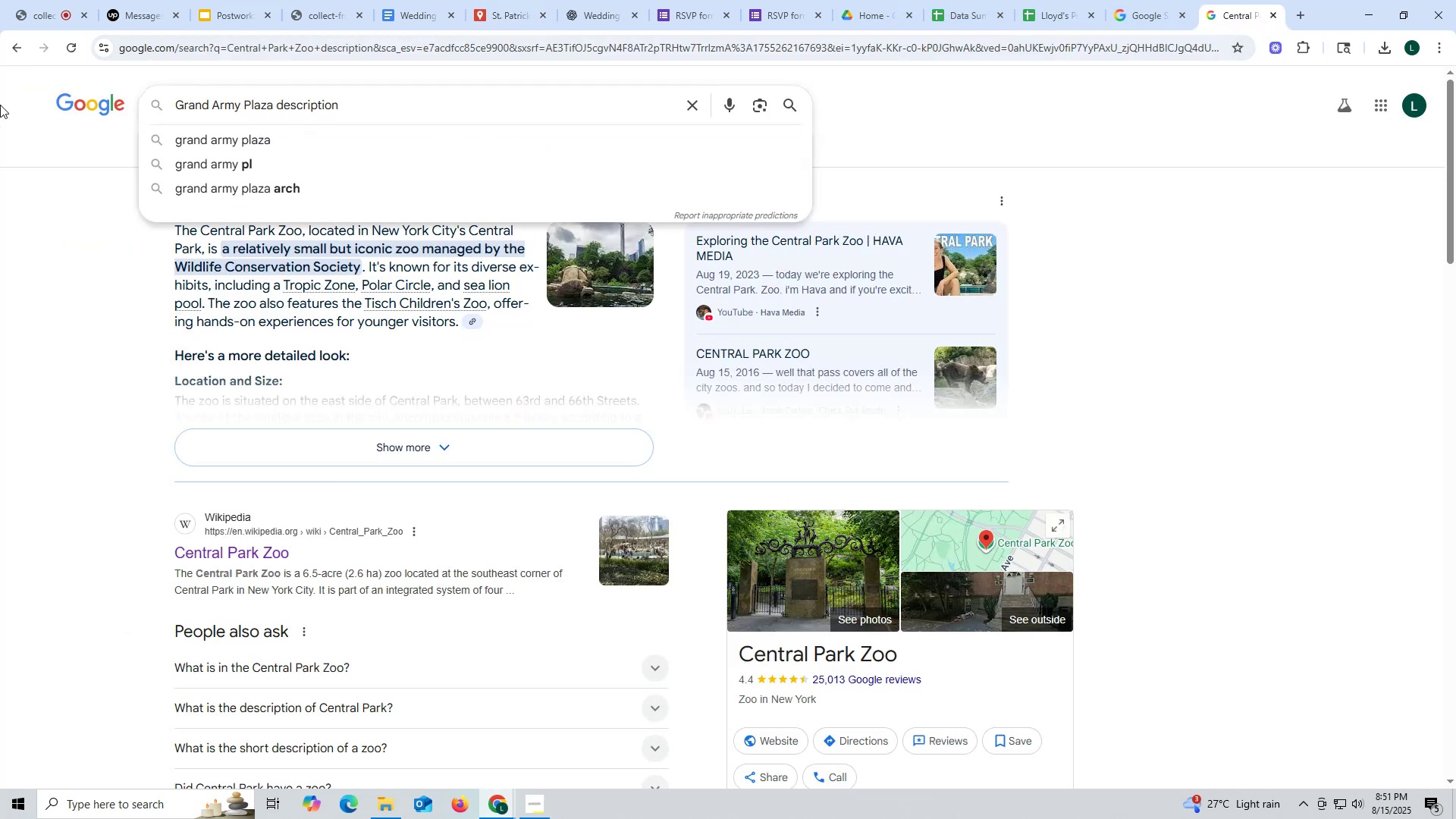 
key(Enter)
 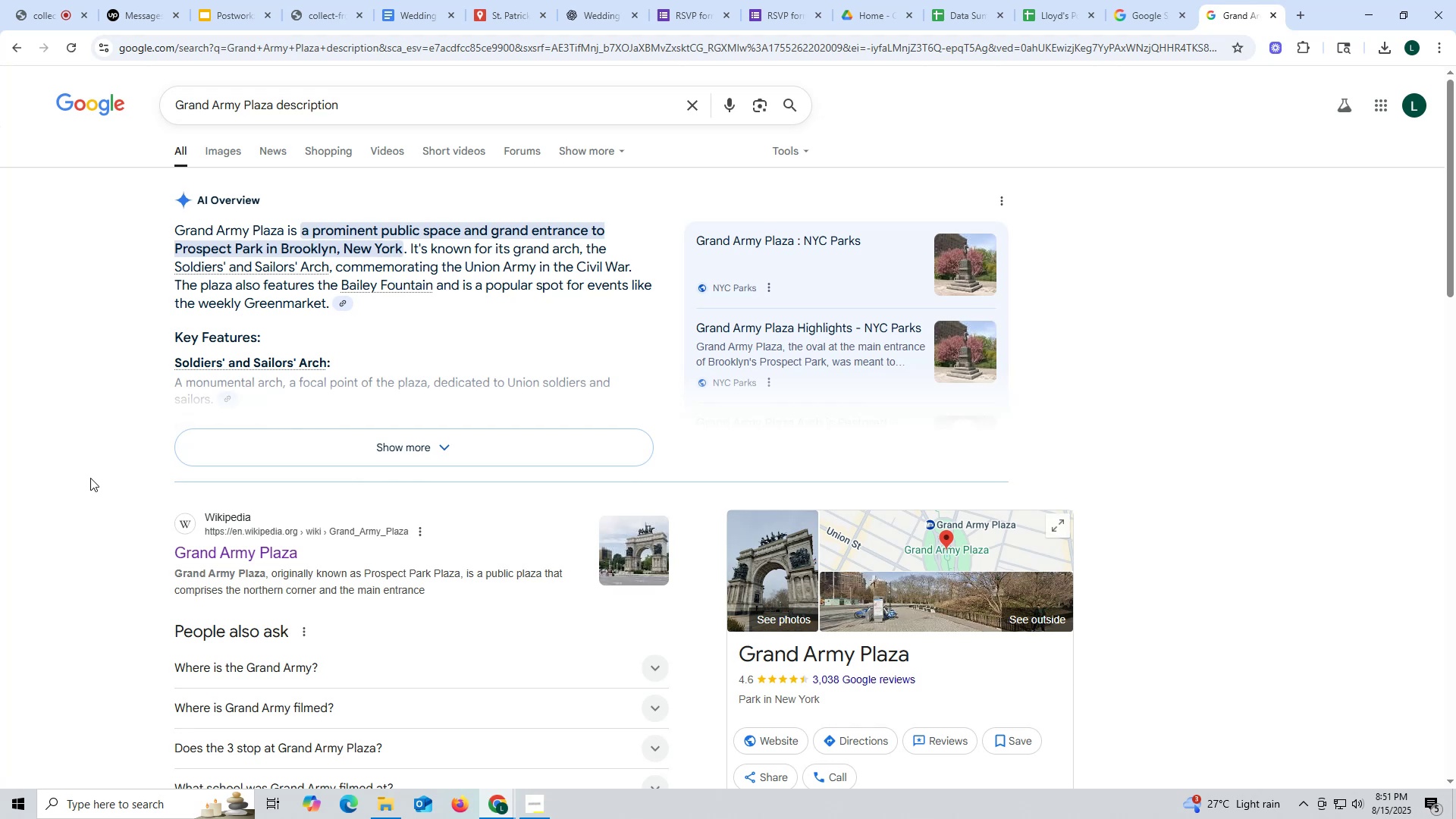 
wait(21.11)
 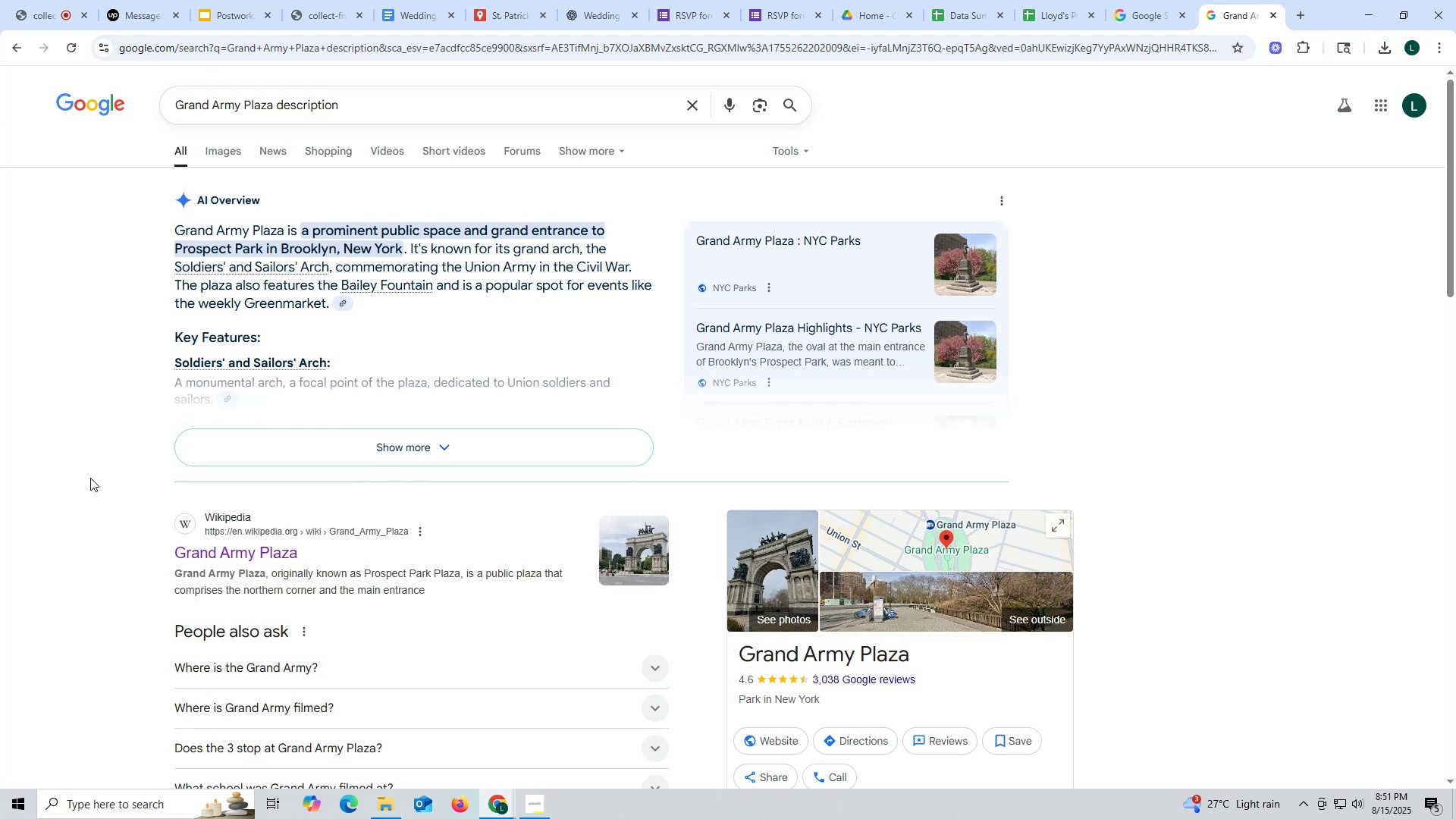 
left_click_drag(start_coordinate=[171, 227], to_coordinate=[331, 309])
 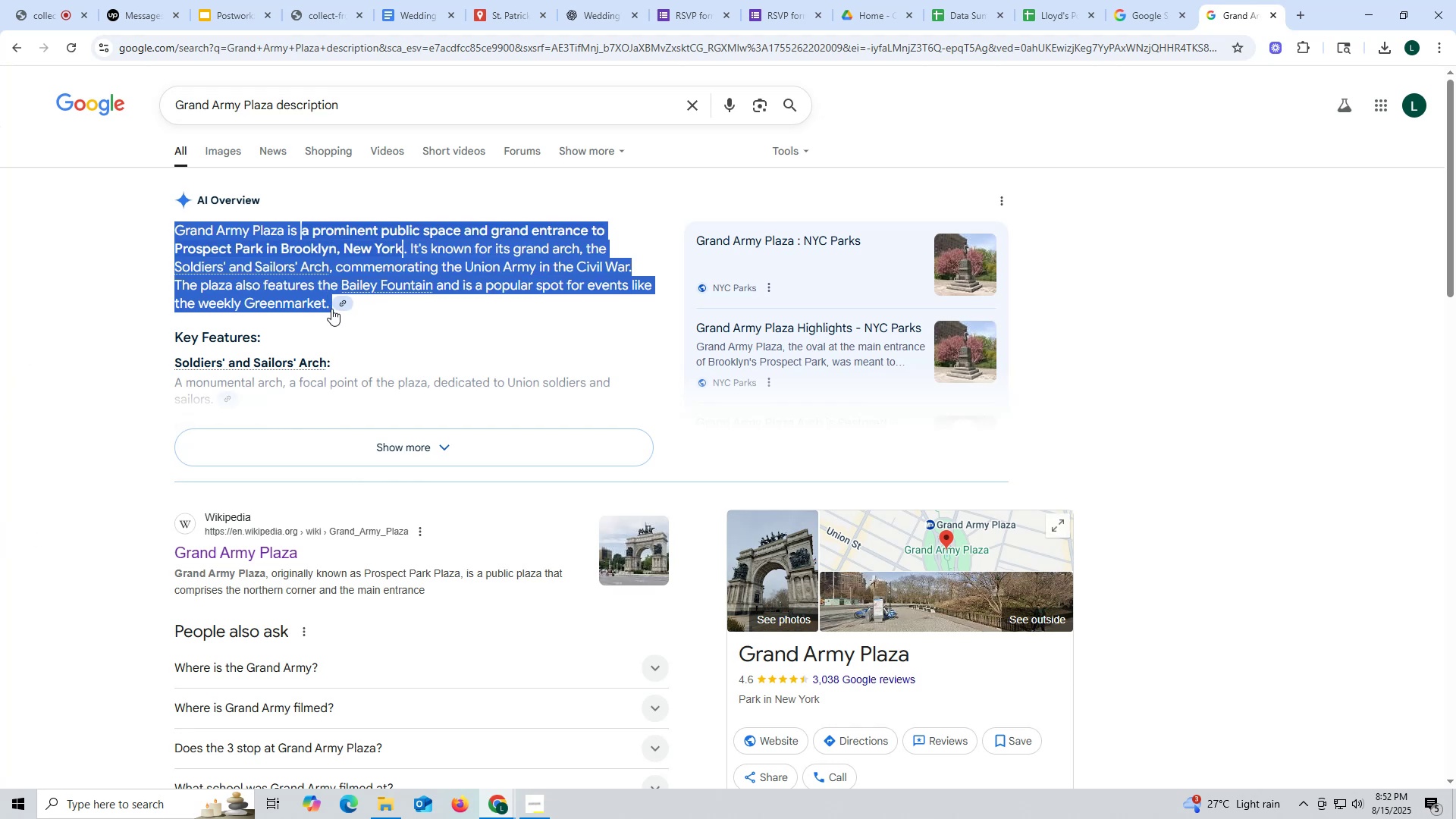 
key(Control+ControlLeft)
 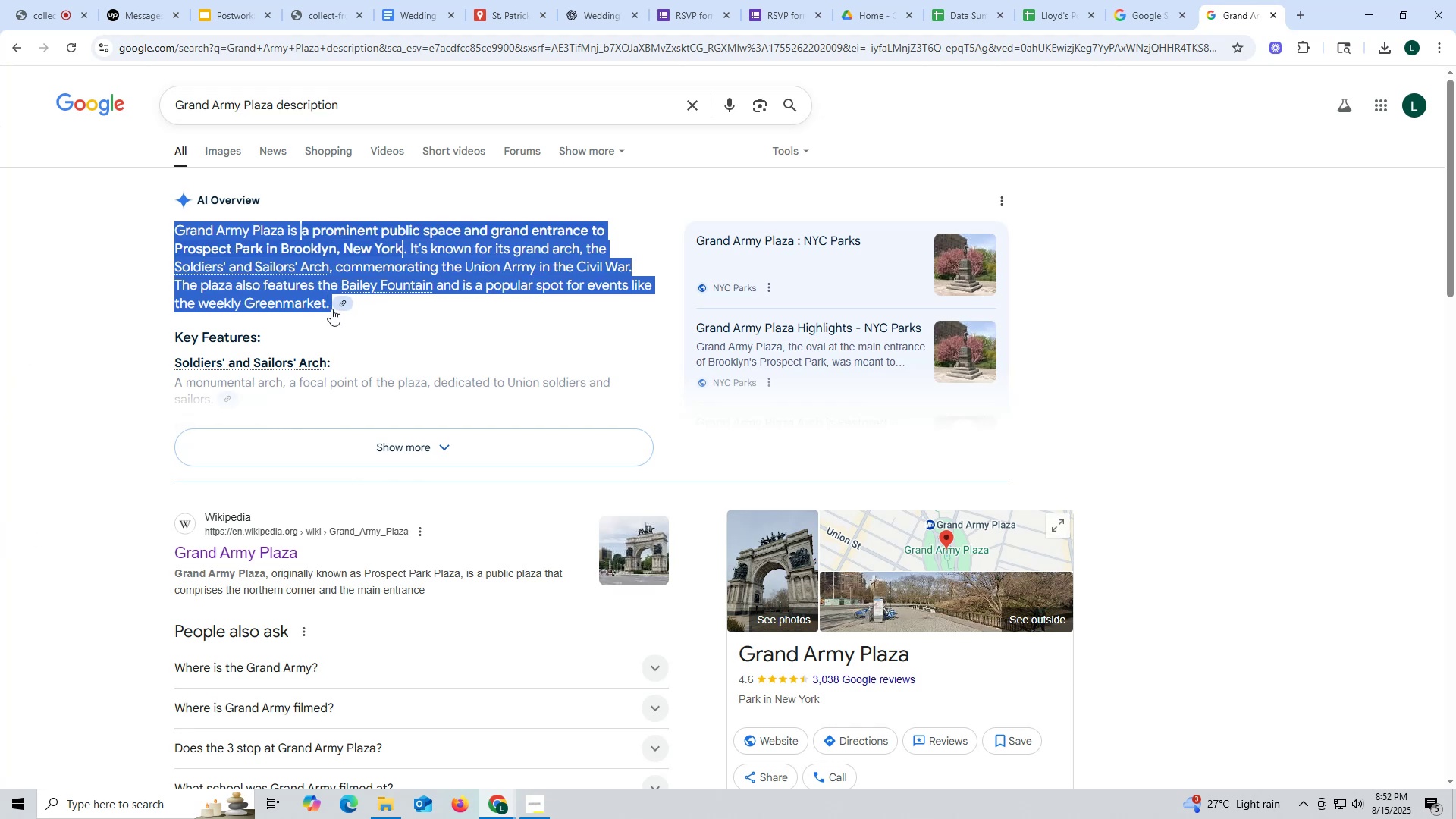 
key(Control+C)
 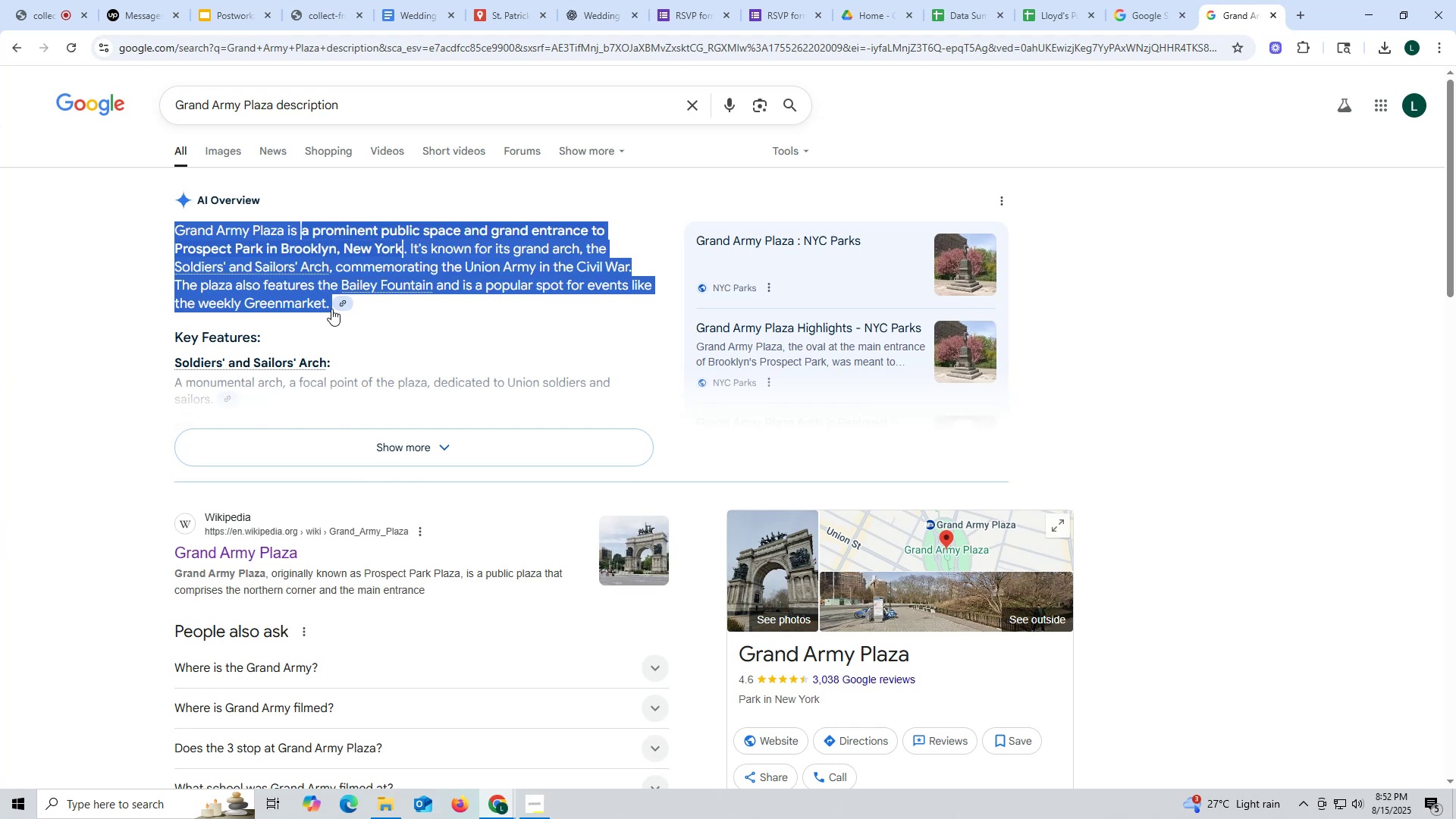 
key(Control+ControlLeft)
 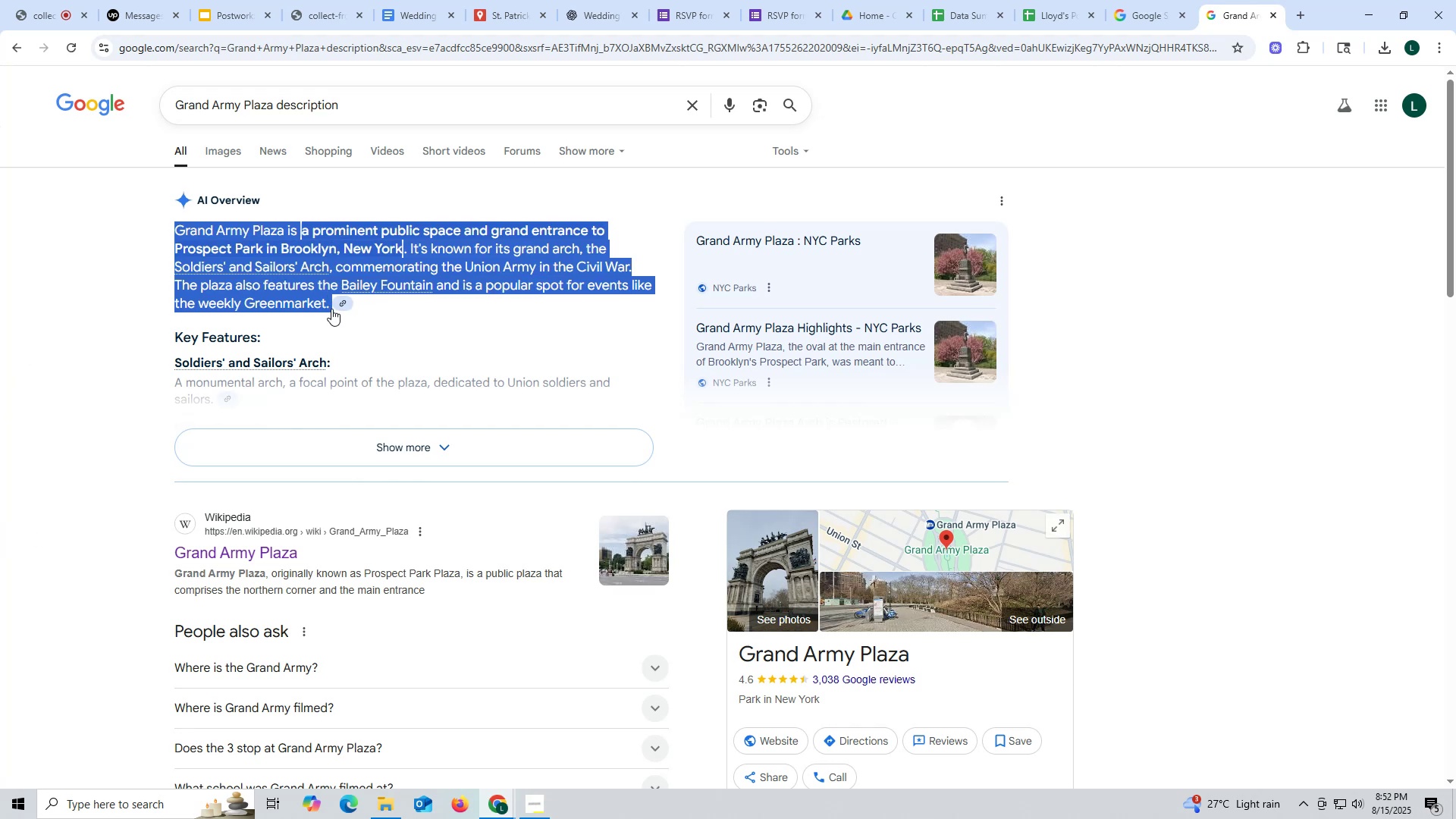 
key(Control+C)
 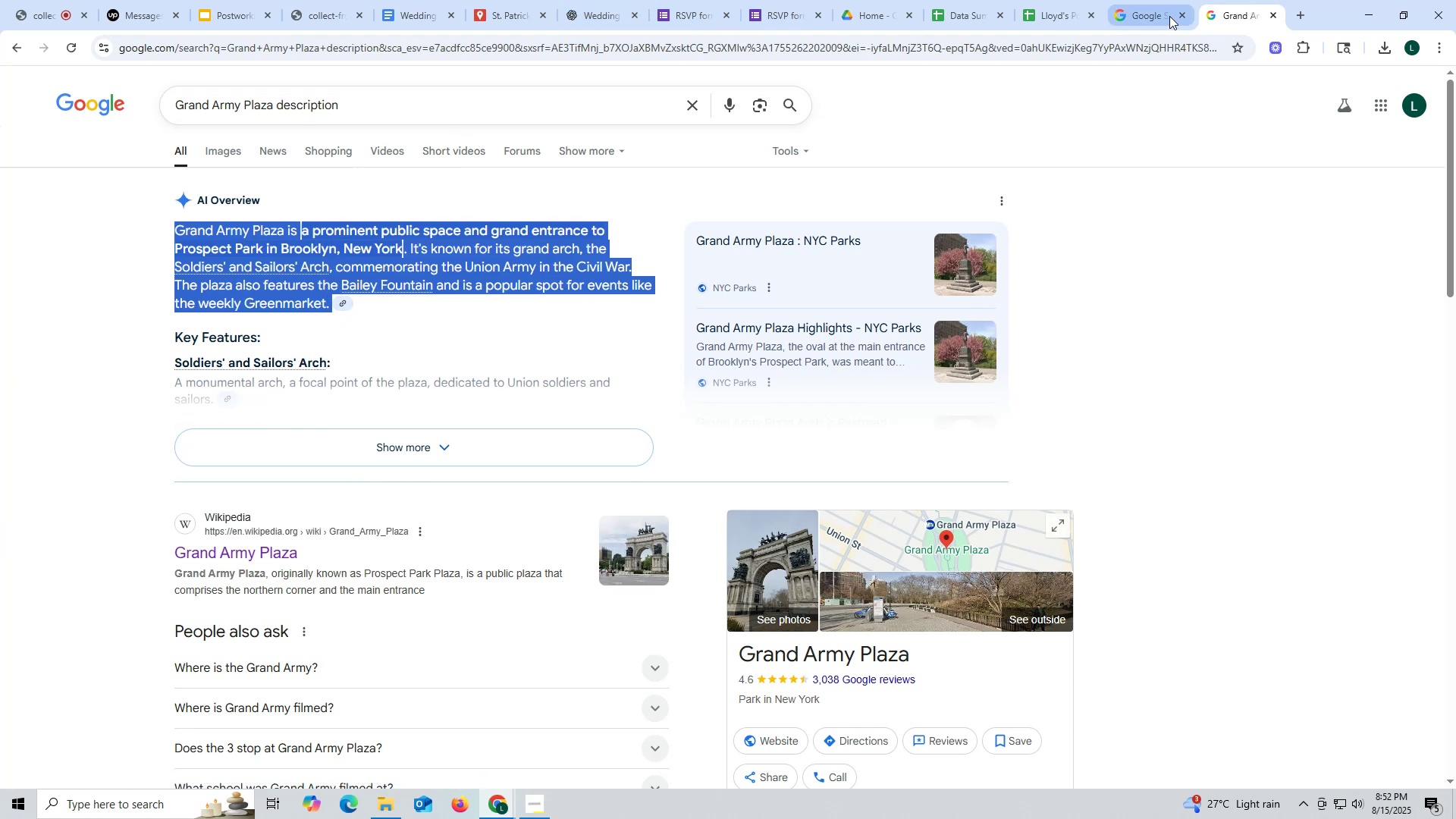 
left_click([500, 21])
 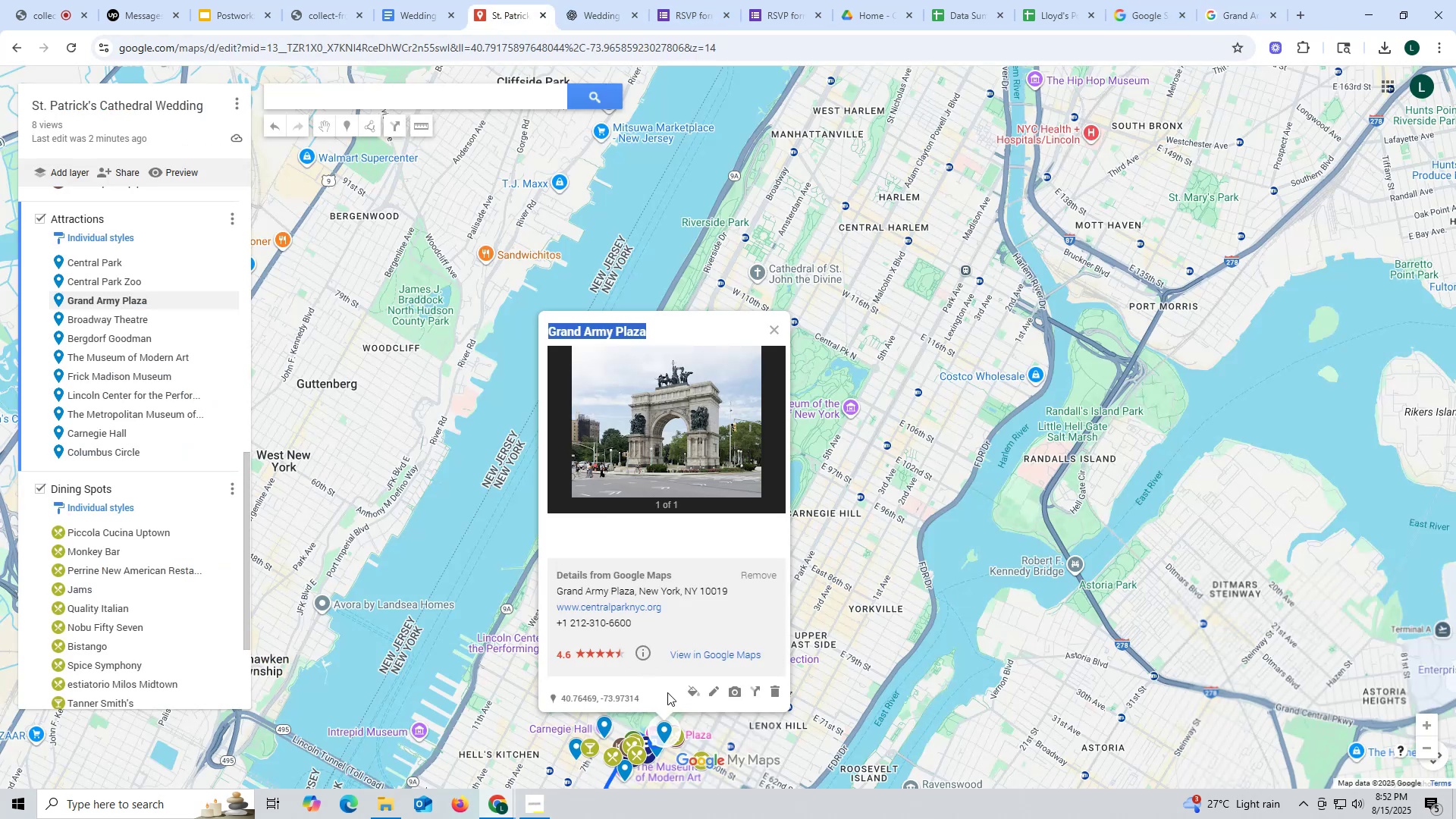 
left_click([717, 694])
 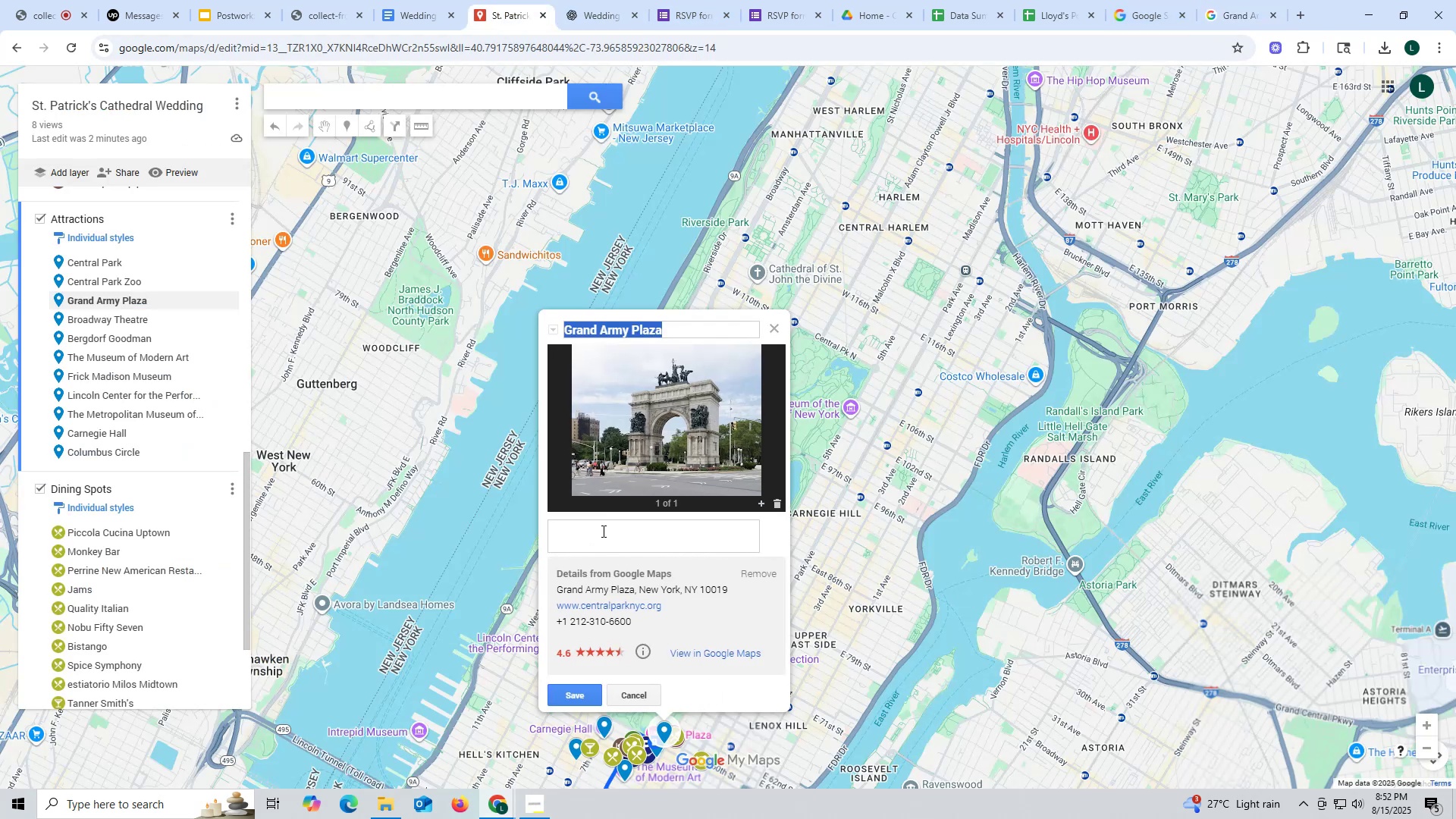 
left_click([601, 529])
 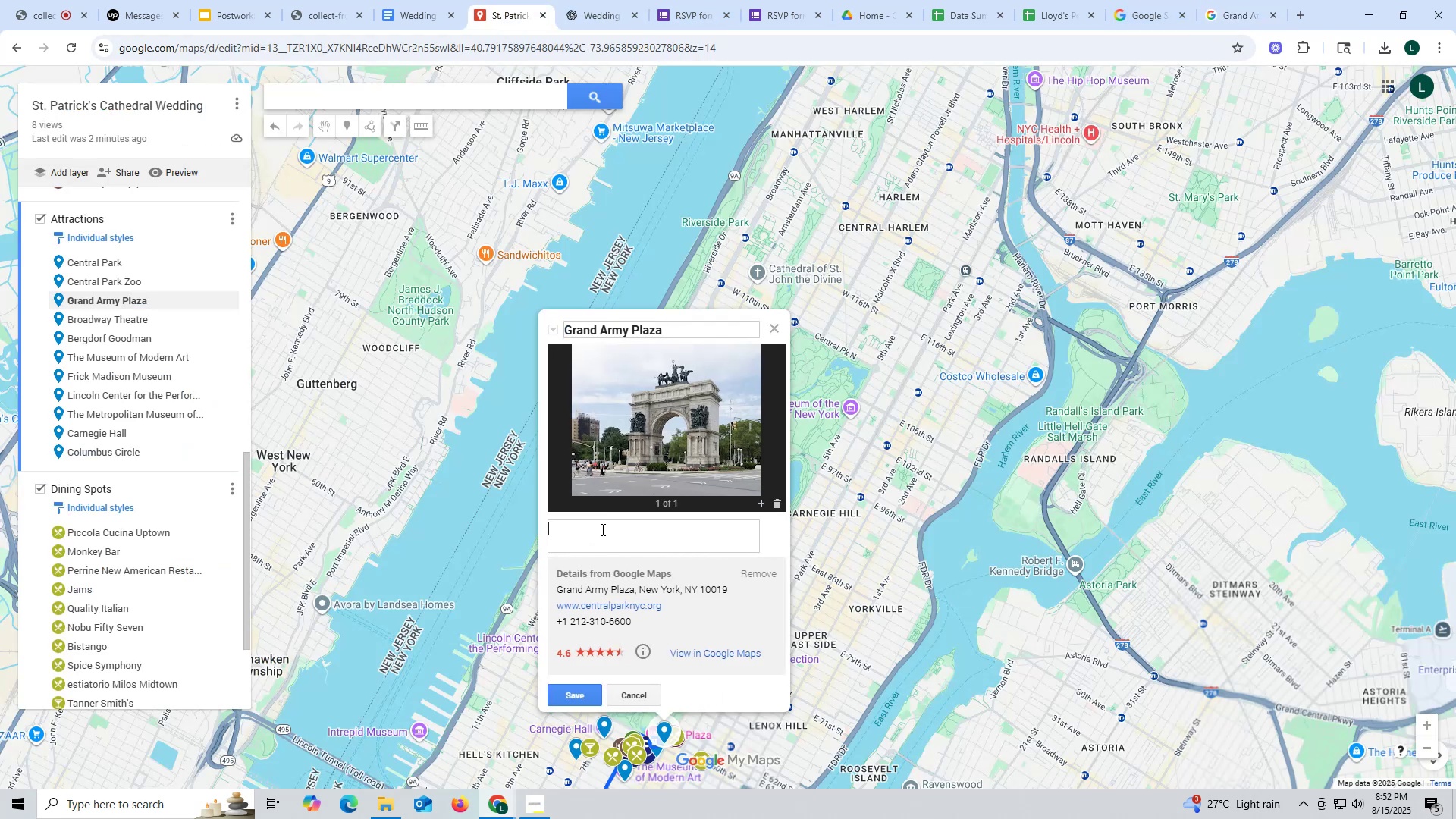 
key(Control+ControlLeft)
 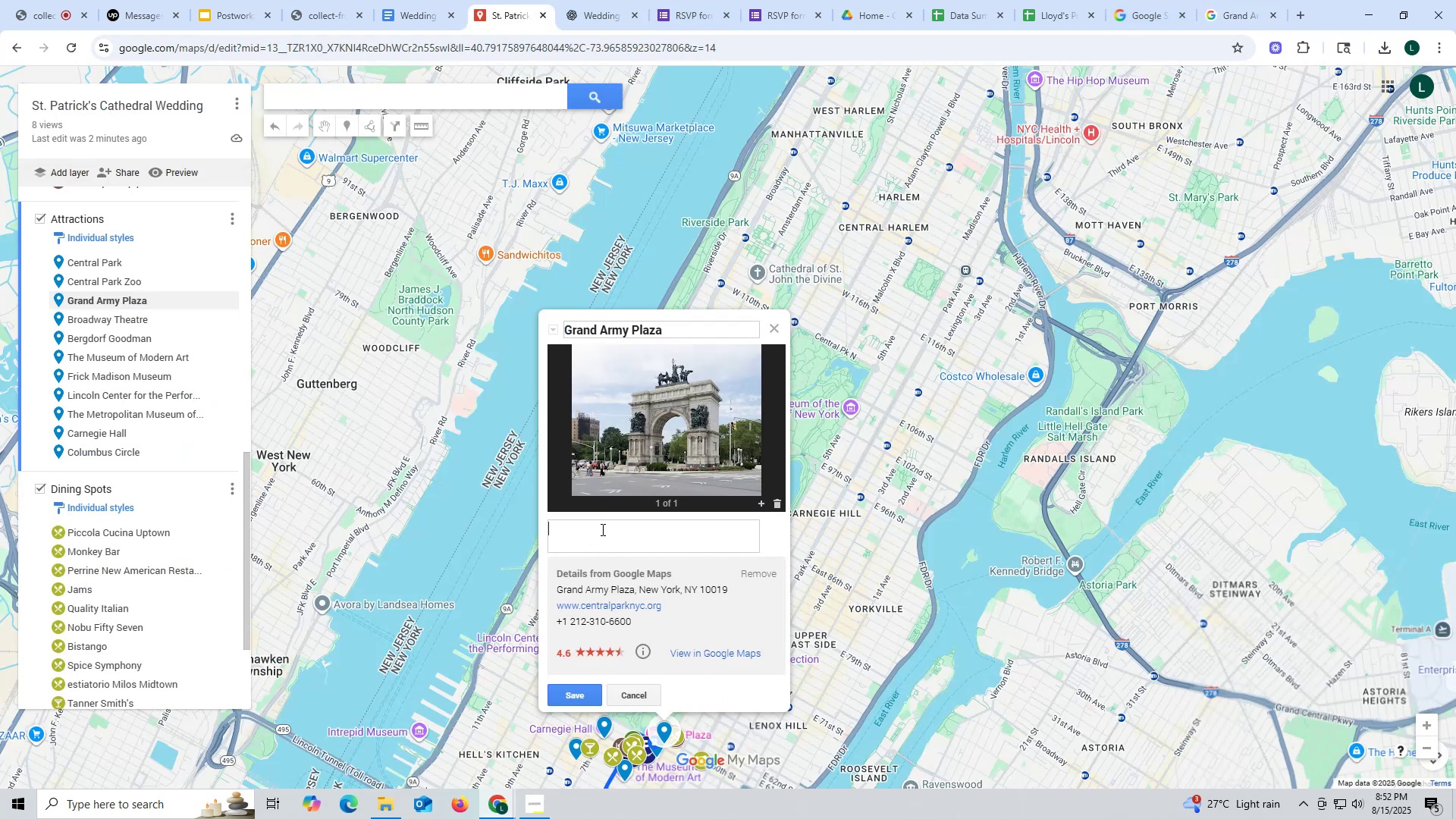 
key(Control+V)
 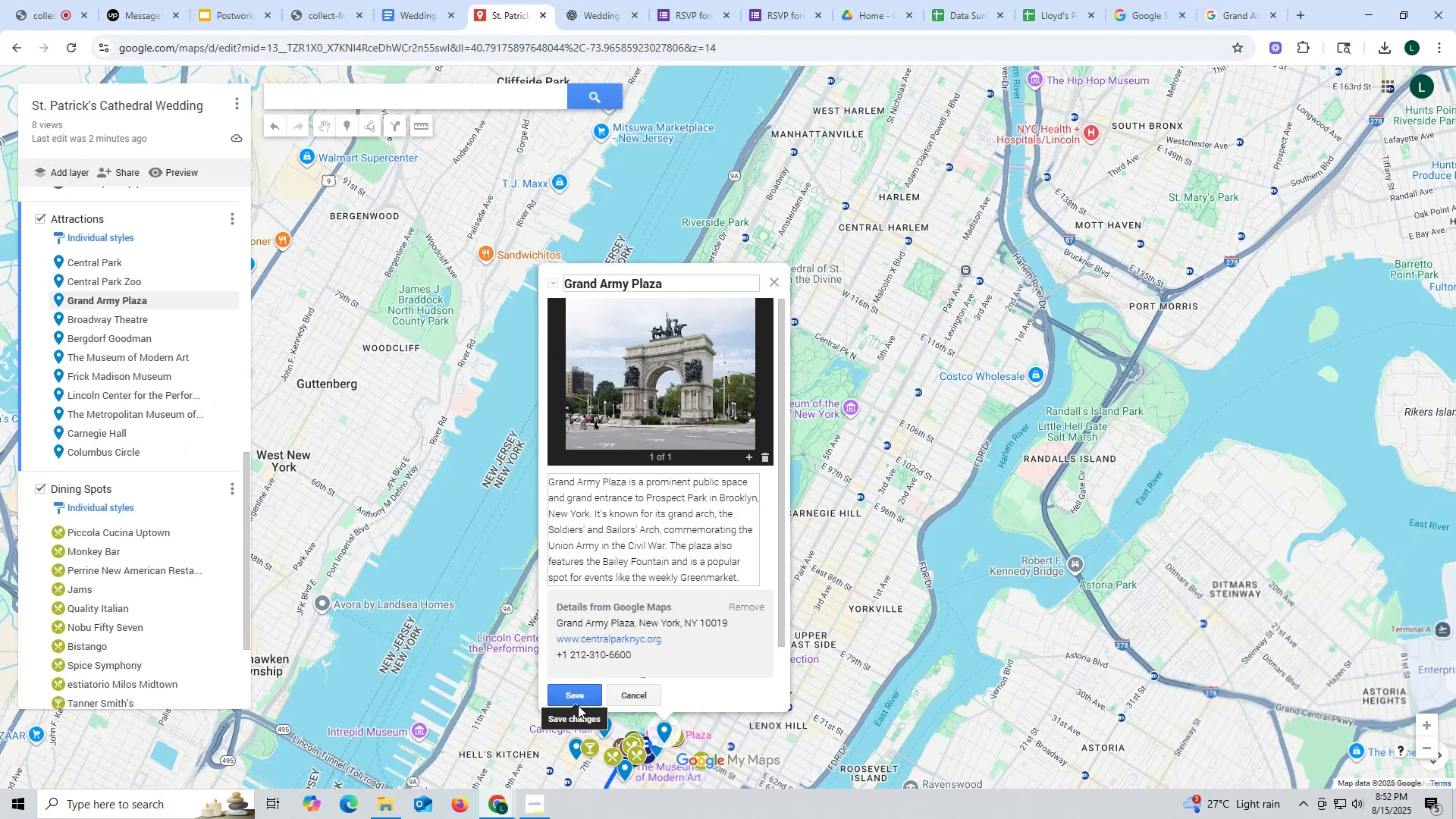 
left_click([579, 700])
 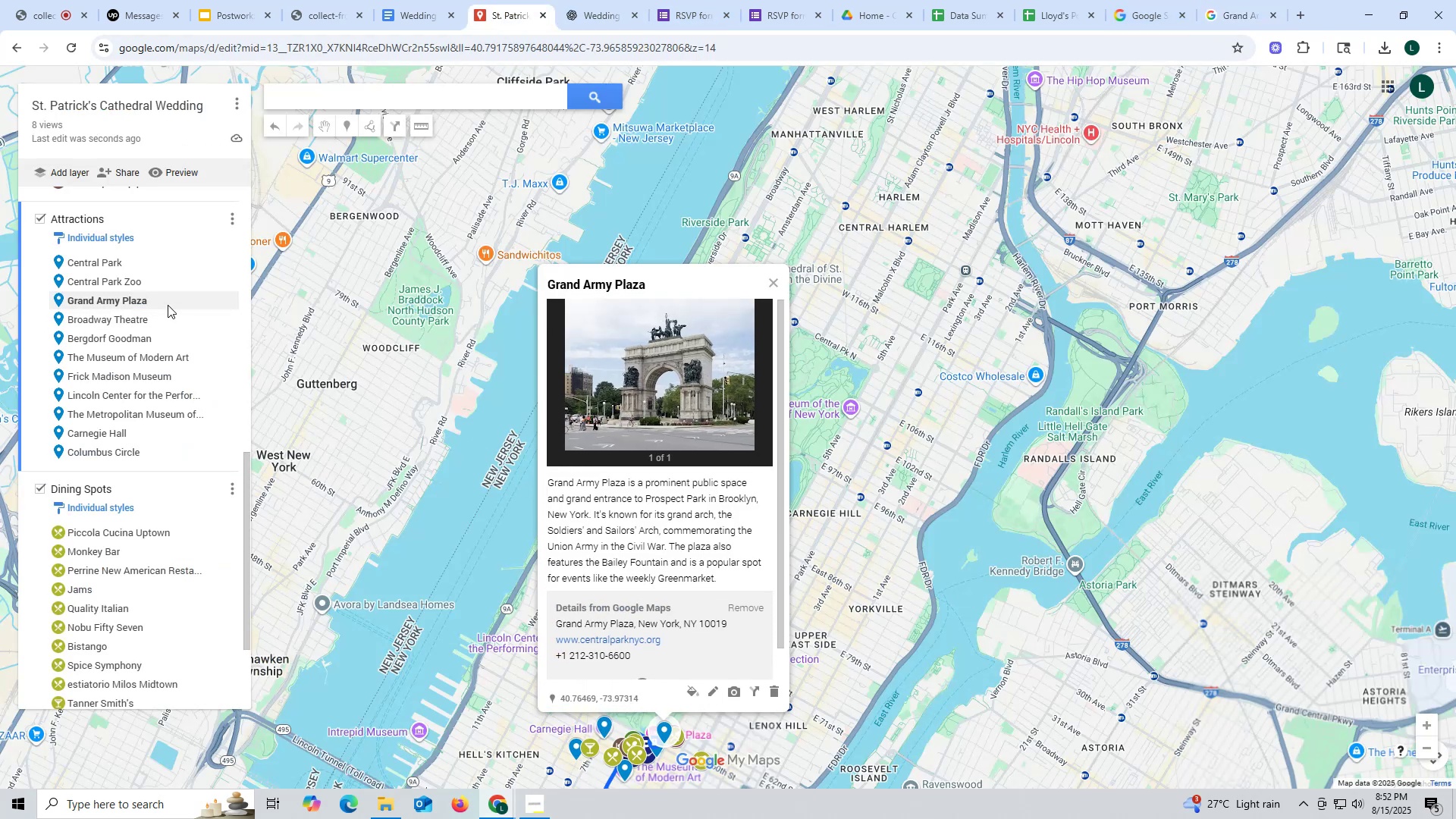 
left_click([138, 267])
 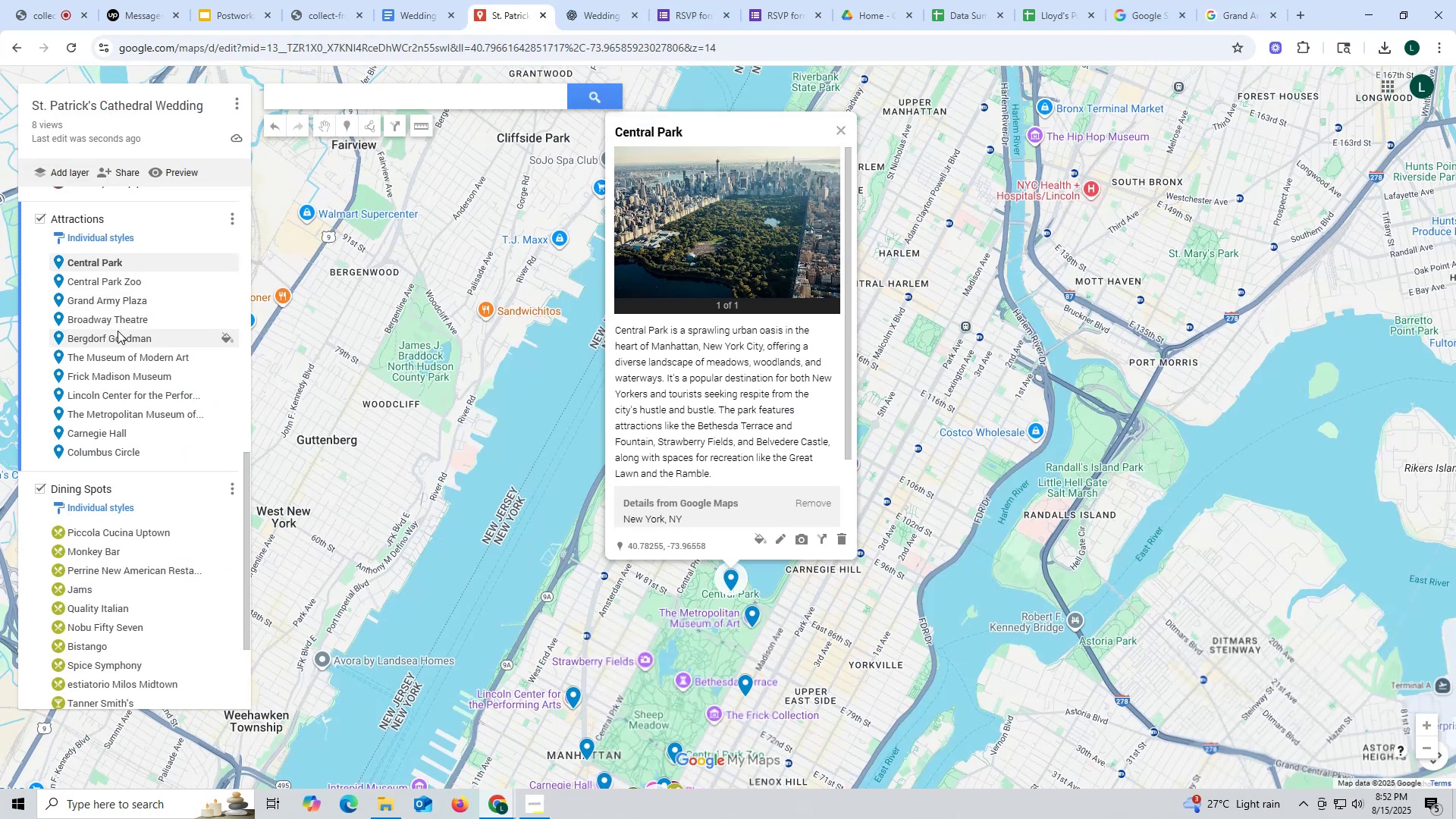 
left_click([115, 319])
 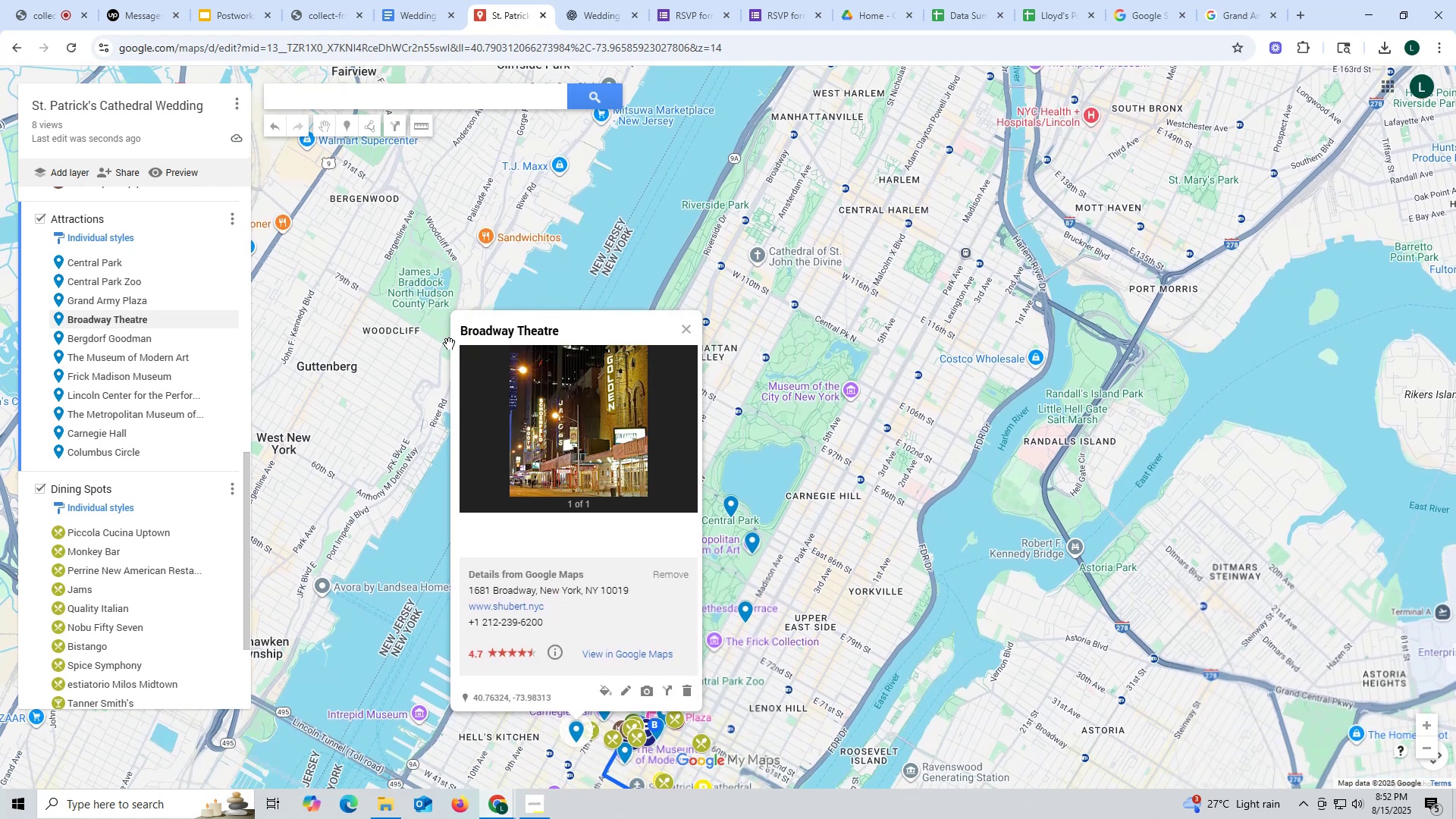 
left_click_drag(start_coordinate=[459, 331], to_coordinate=[582, 331])
 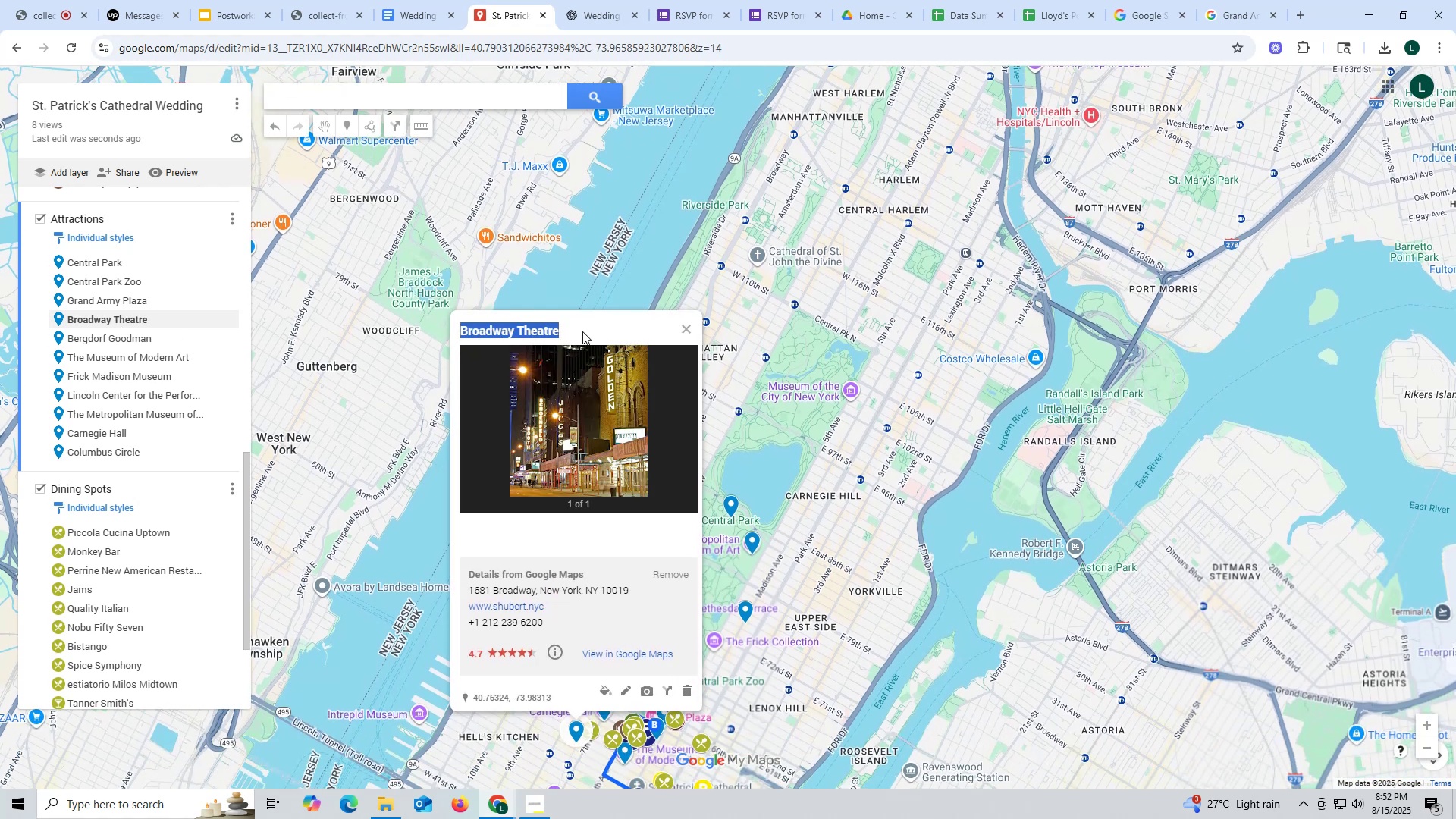 
key(Control+ControlLeft)
 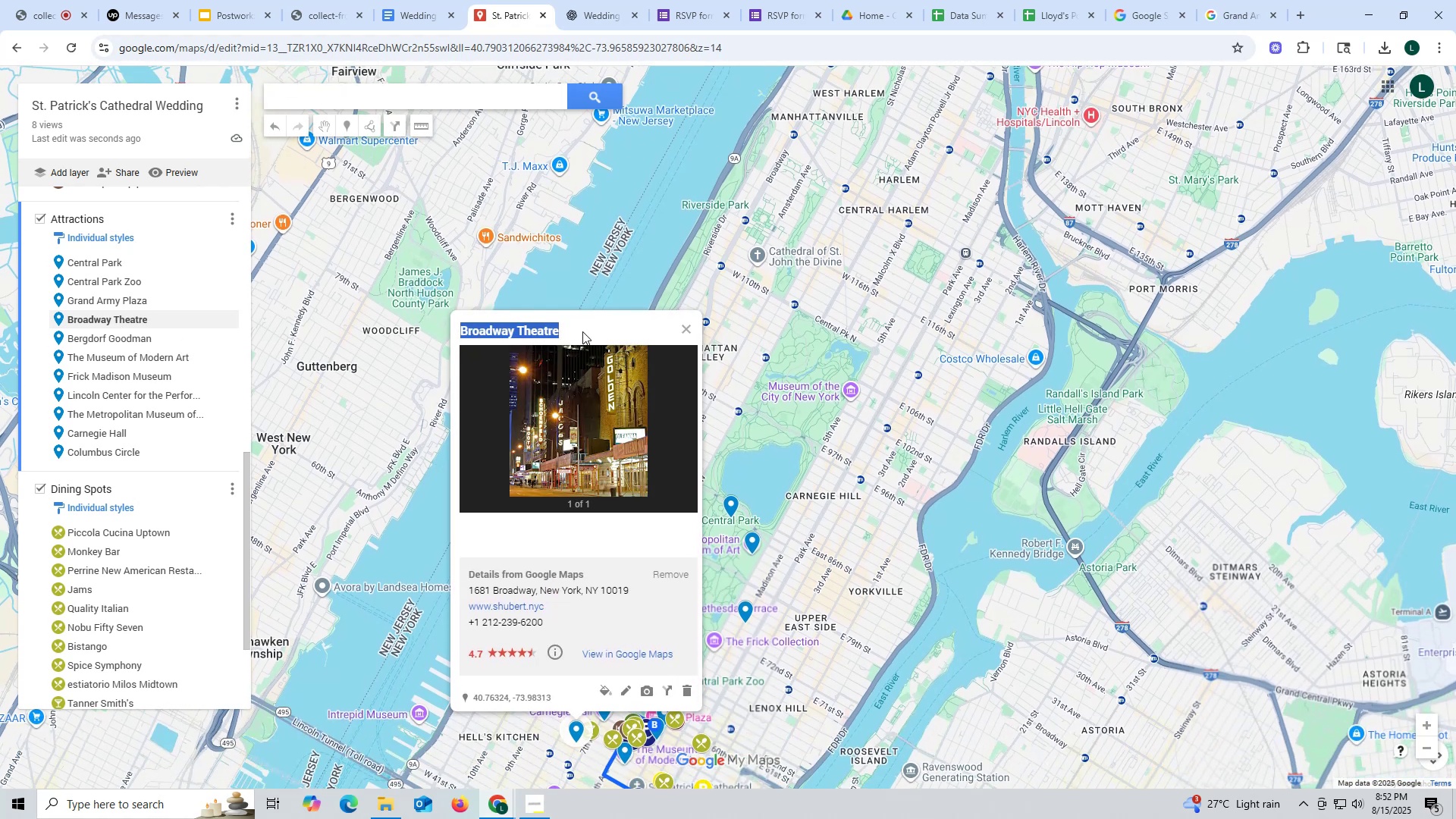 
key(Control+C)
 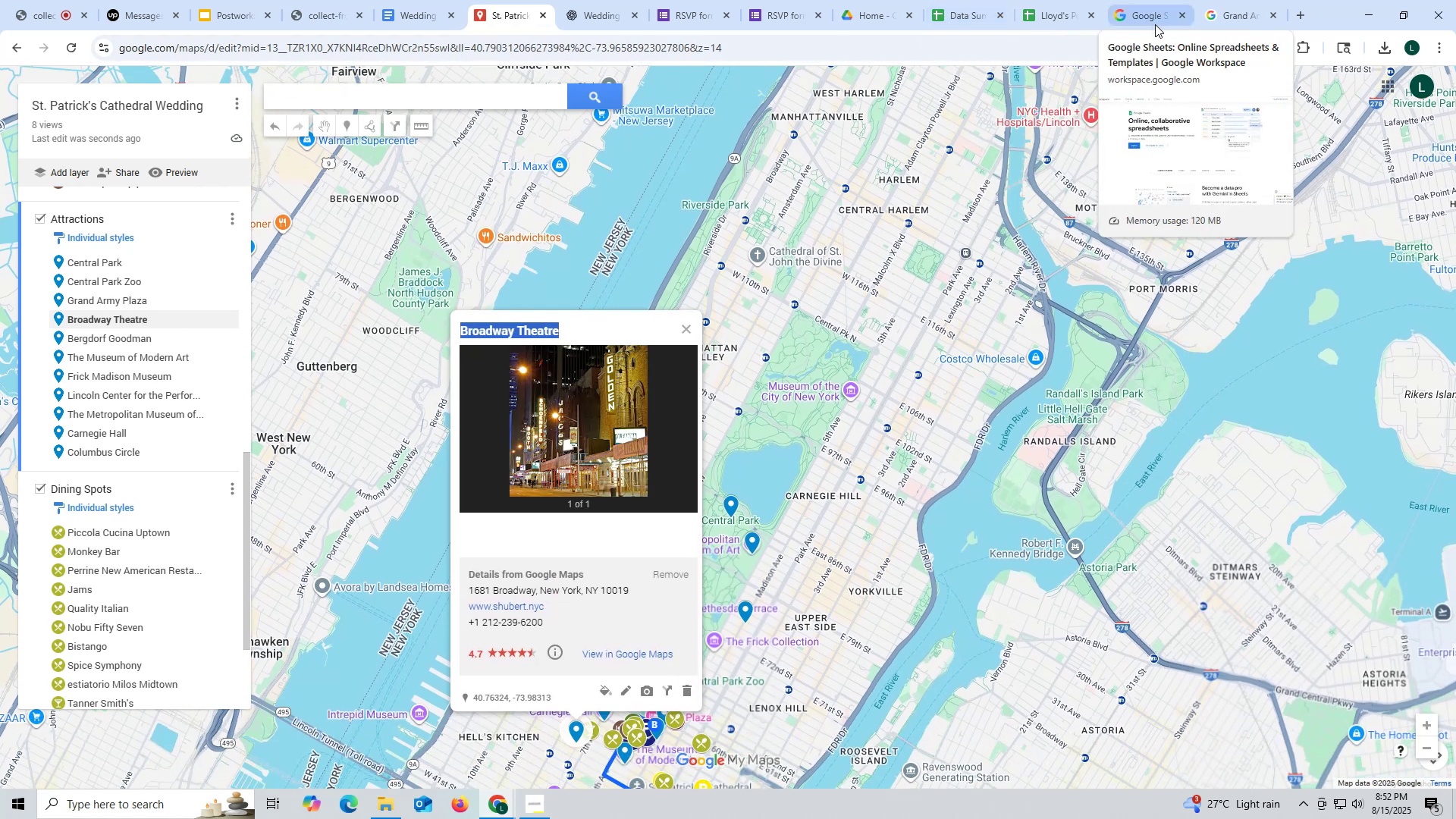 
left_click([1222, 15])
 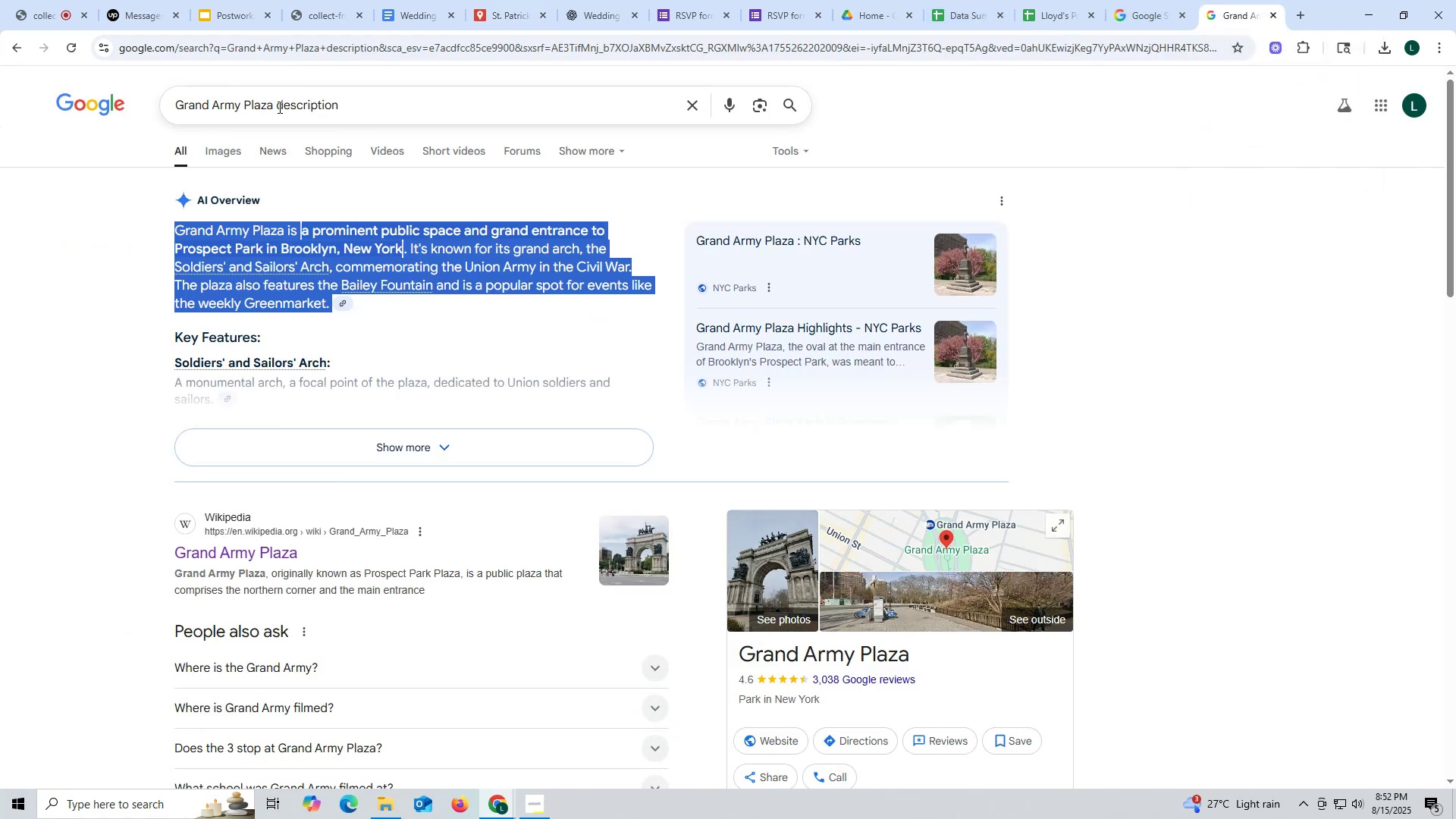 
left_click_drag(start_coordinate=[276, 105], to_coordinate=[0, 105])
 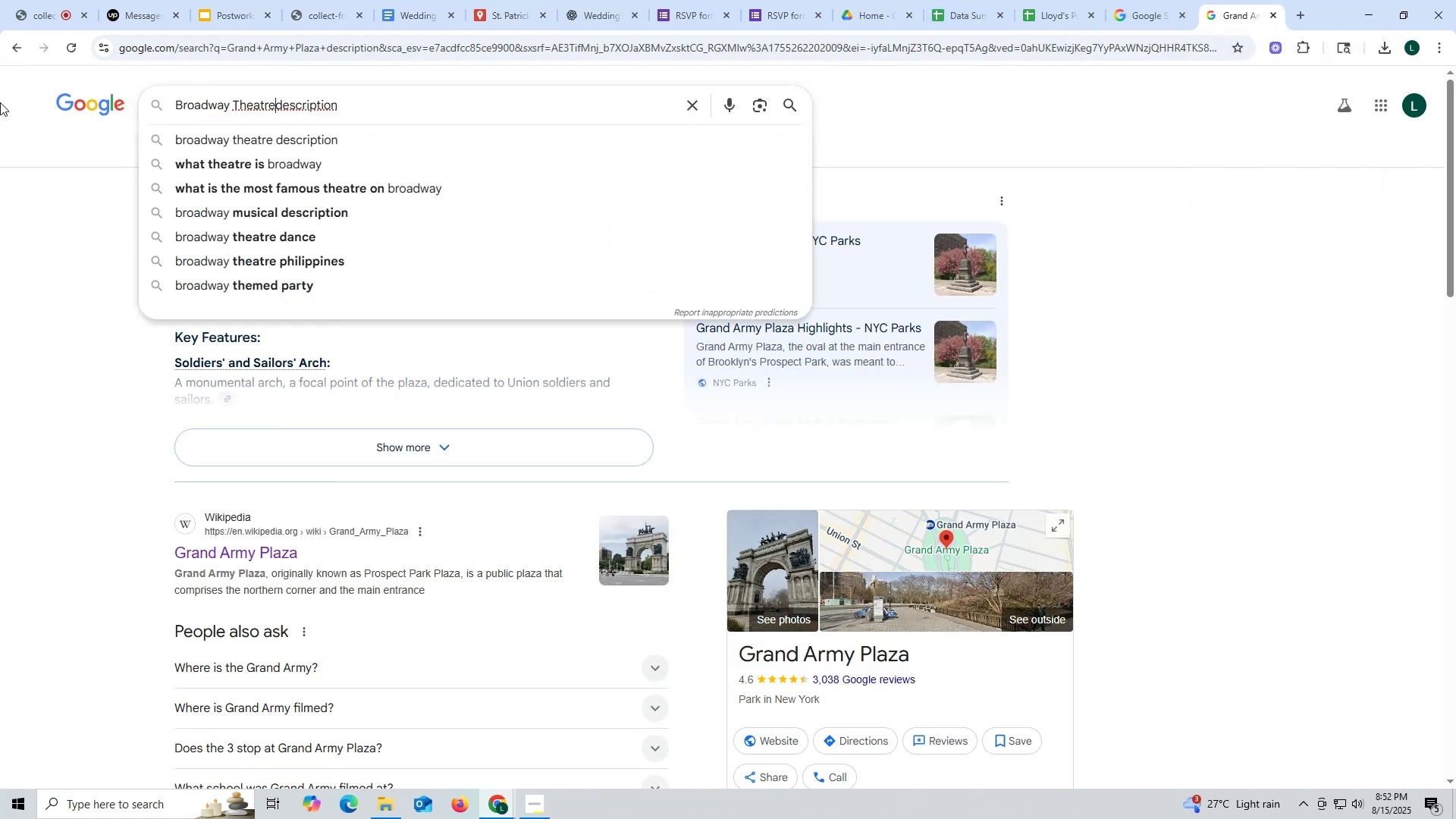 
key(Control+ControlLeft)
 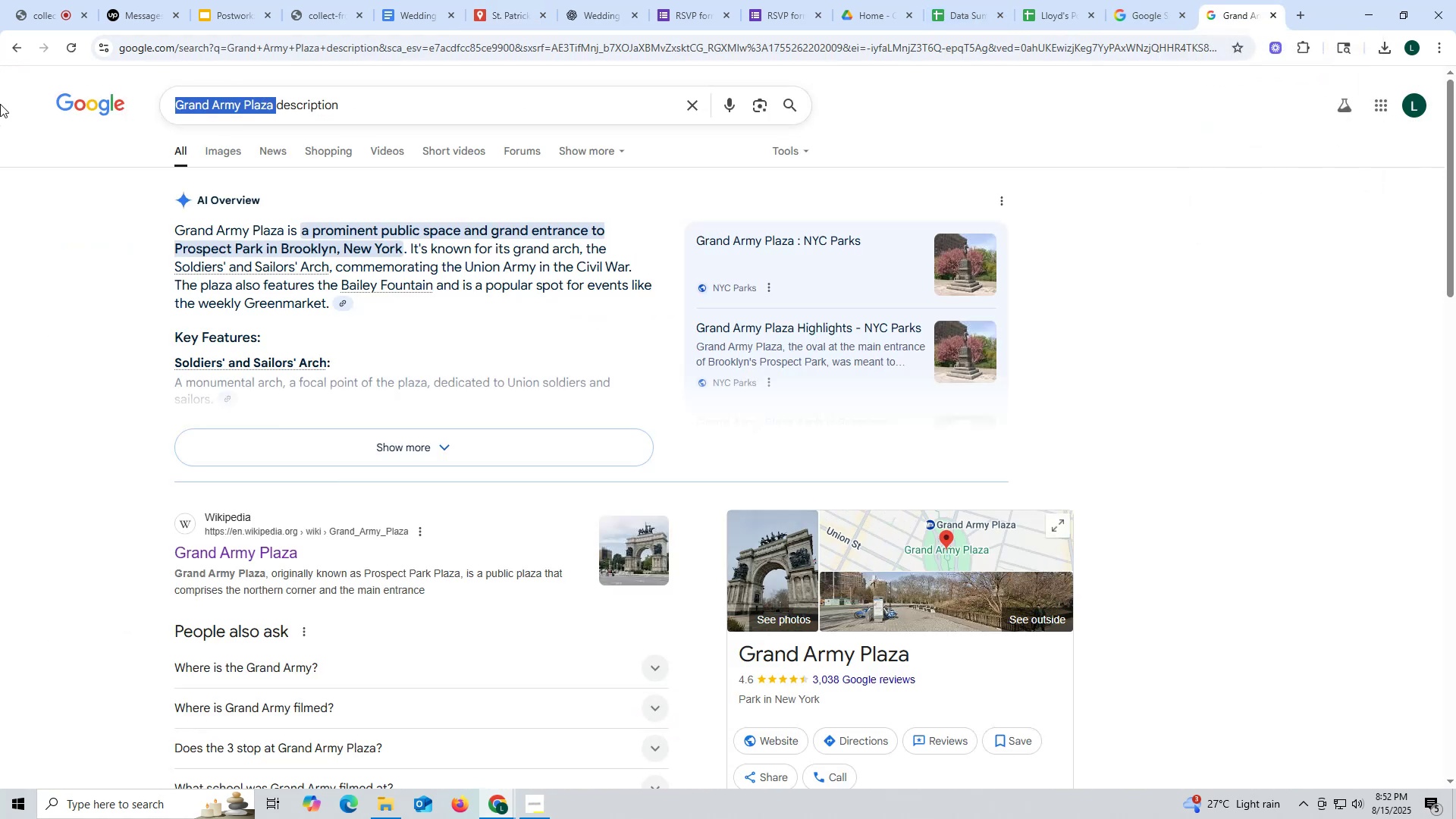 
key(Control+V)
 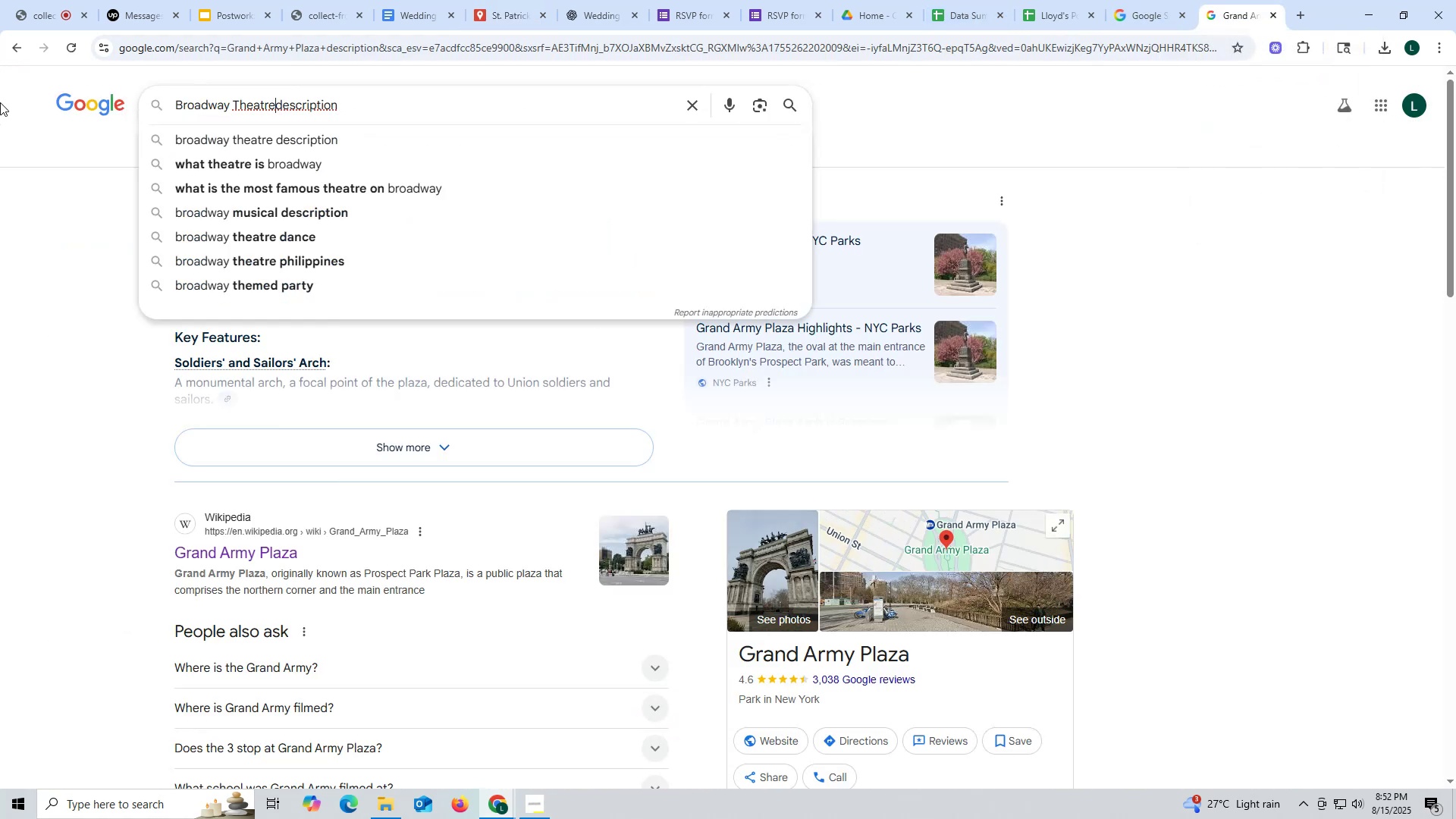 
key(Space)
 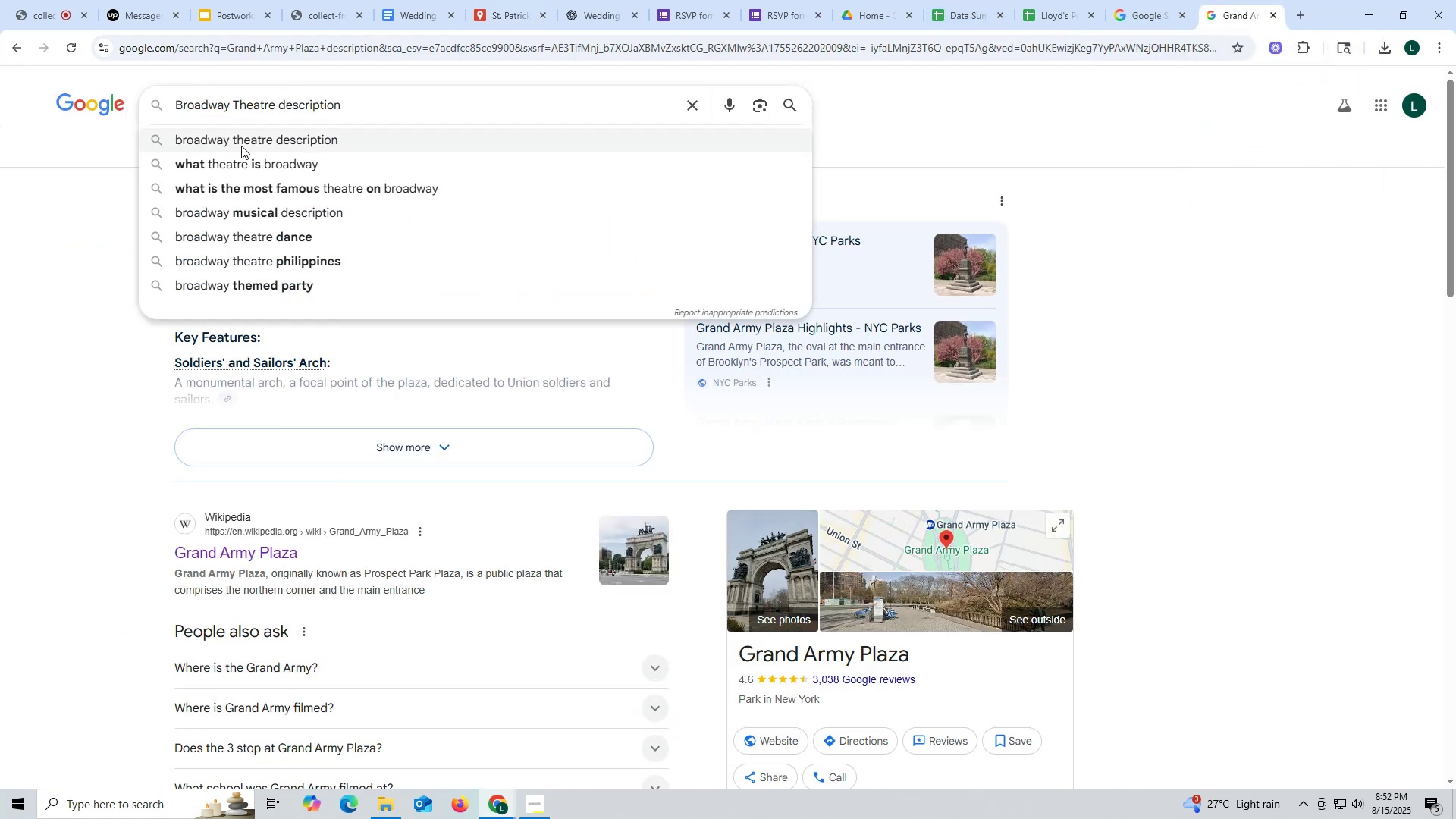 
left_click([243, 143])
 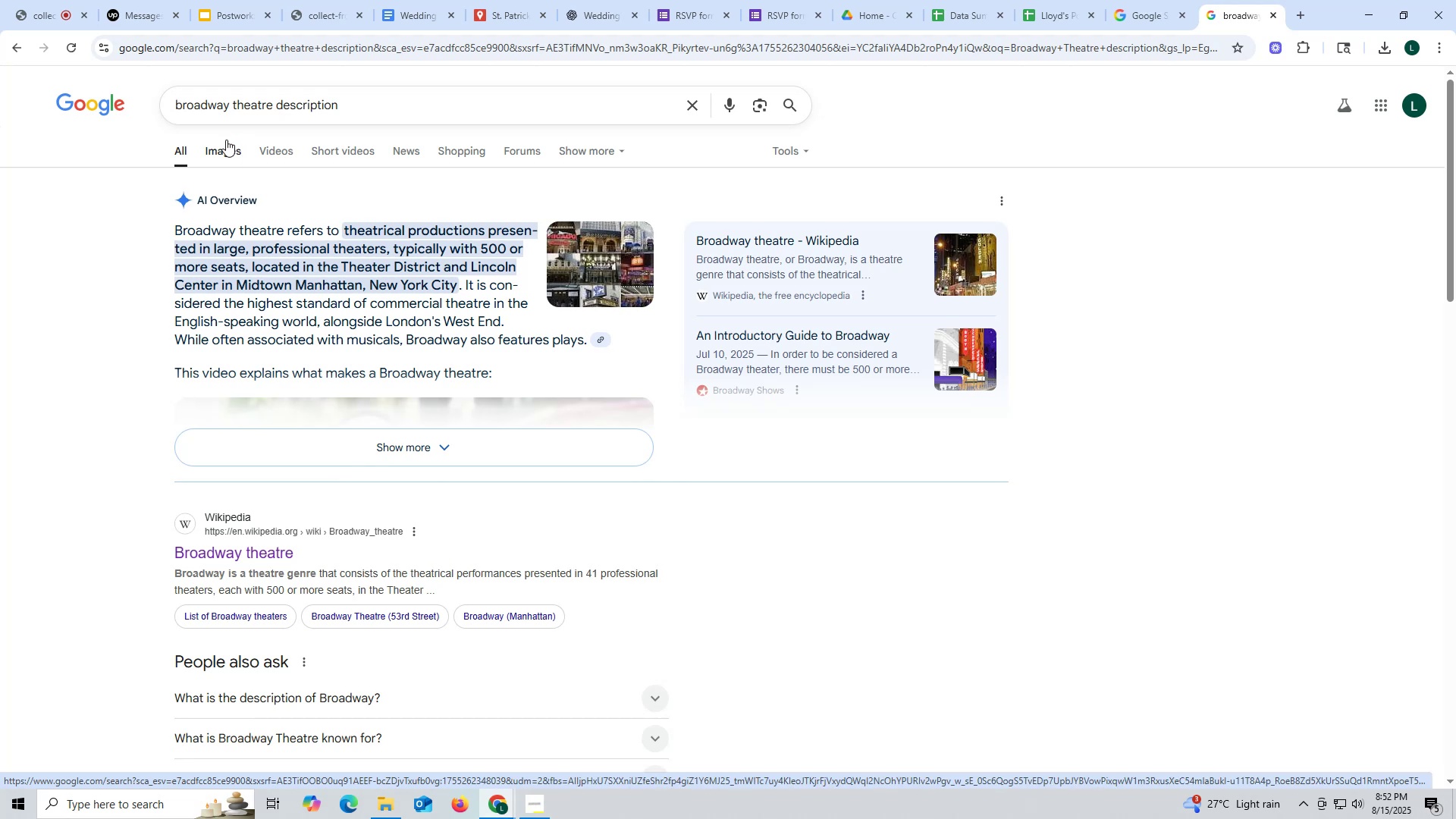 
wait(10.94)
 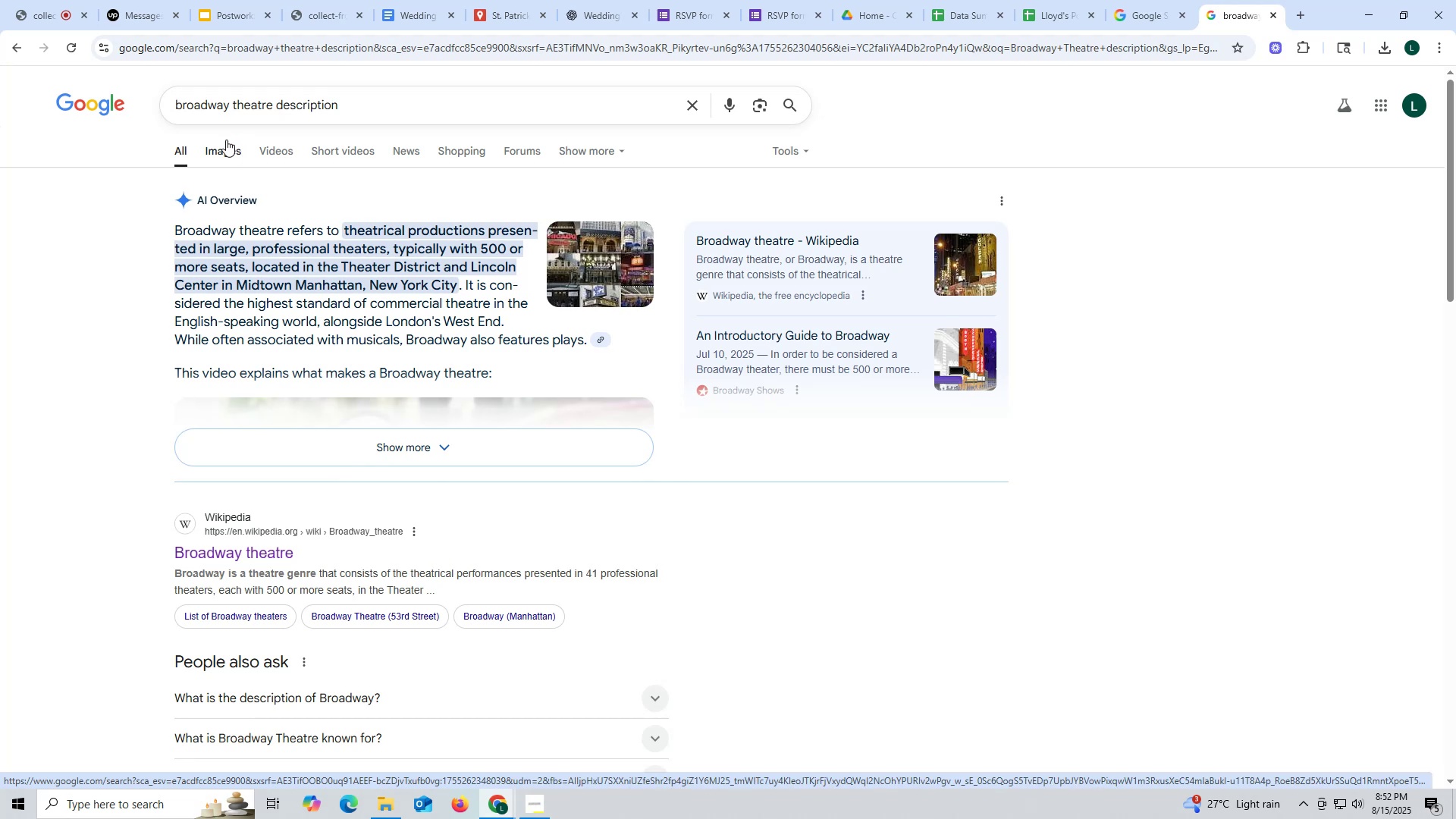 
left_click_drag(start_coordinate=[169, 224], to_coordinate=[586, 340])
 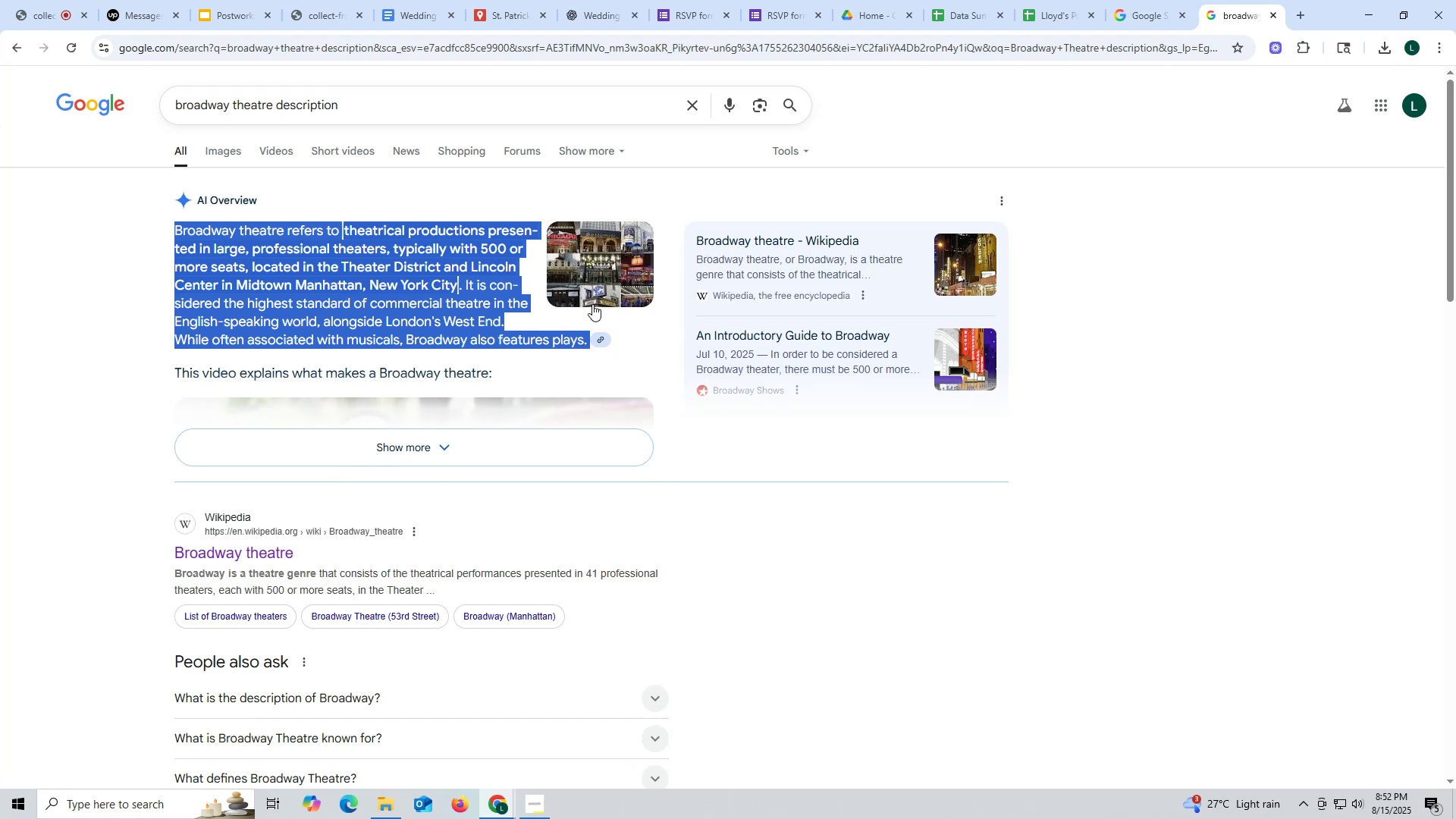 
key(Control+ControlLeft)
 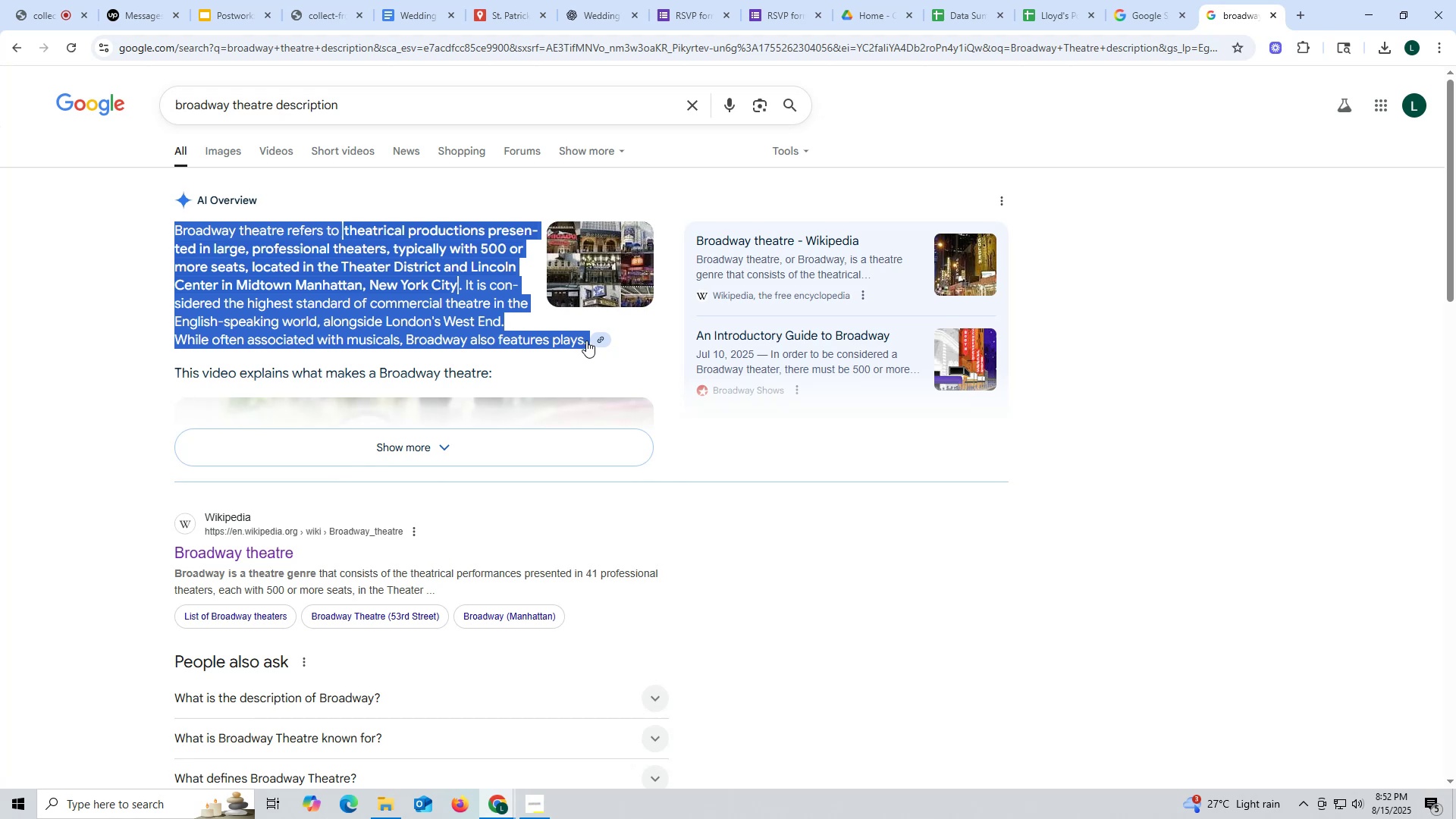 
key(Control+C)
 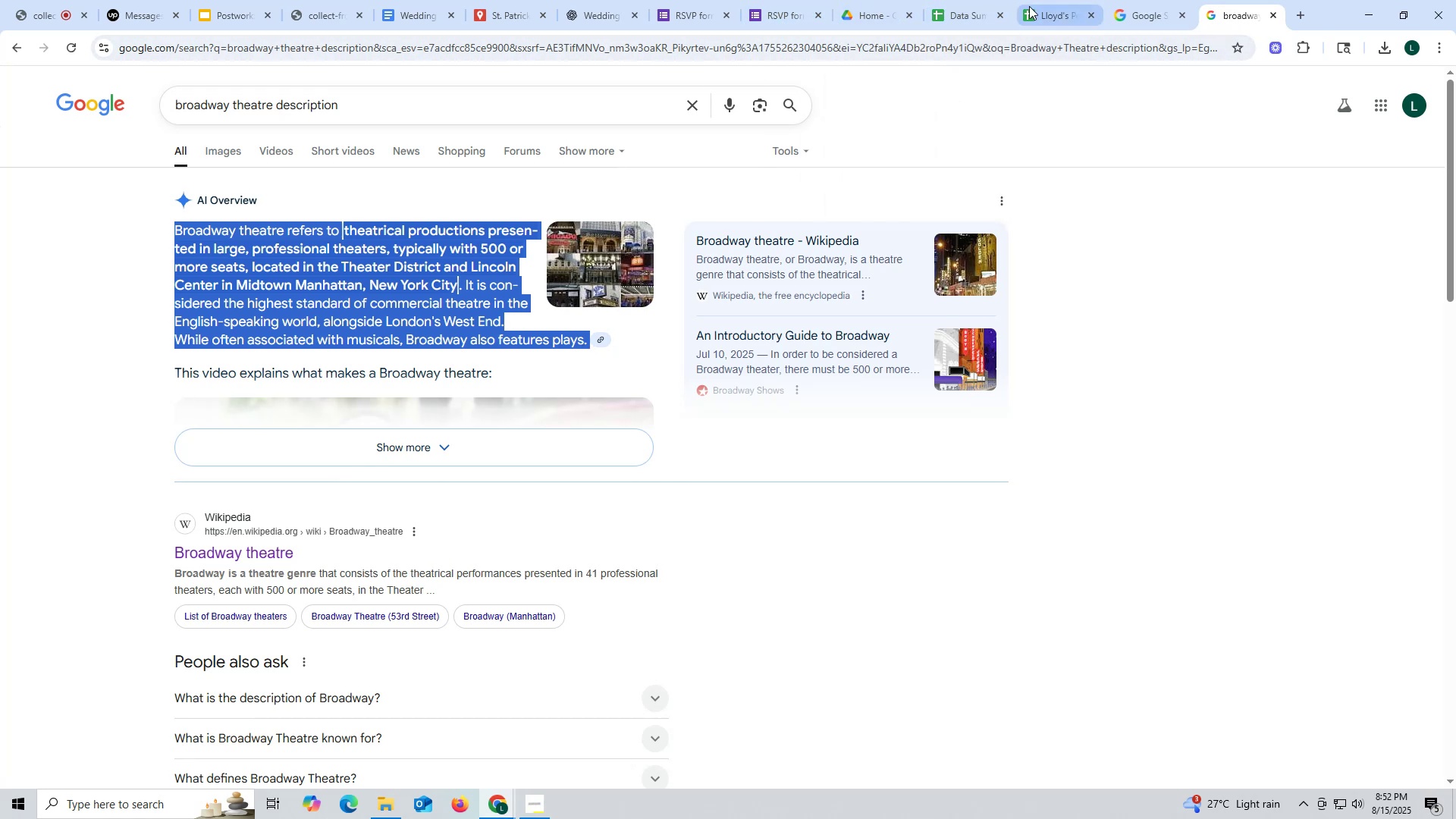 
left_click([503, 8])
 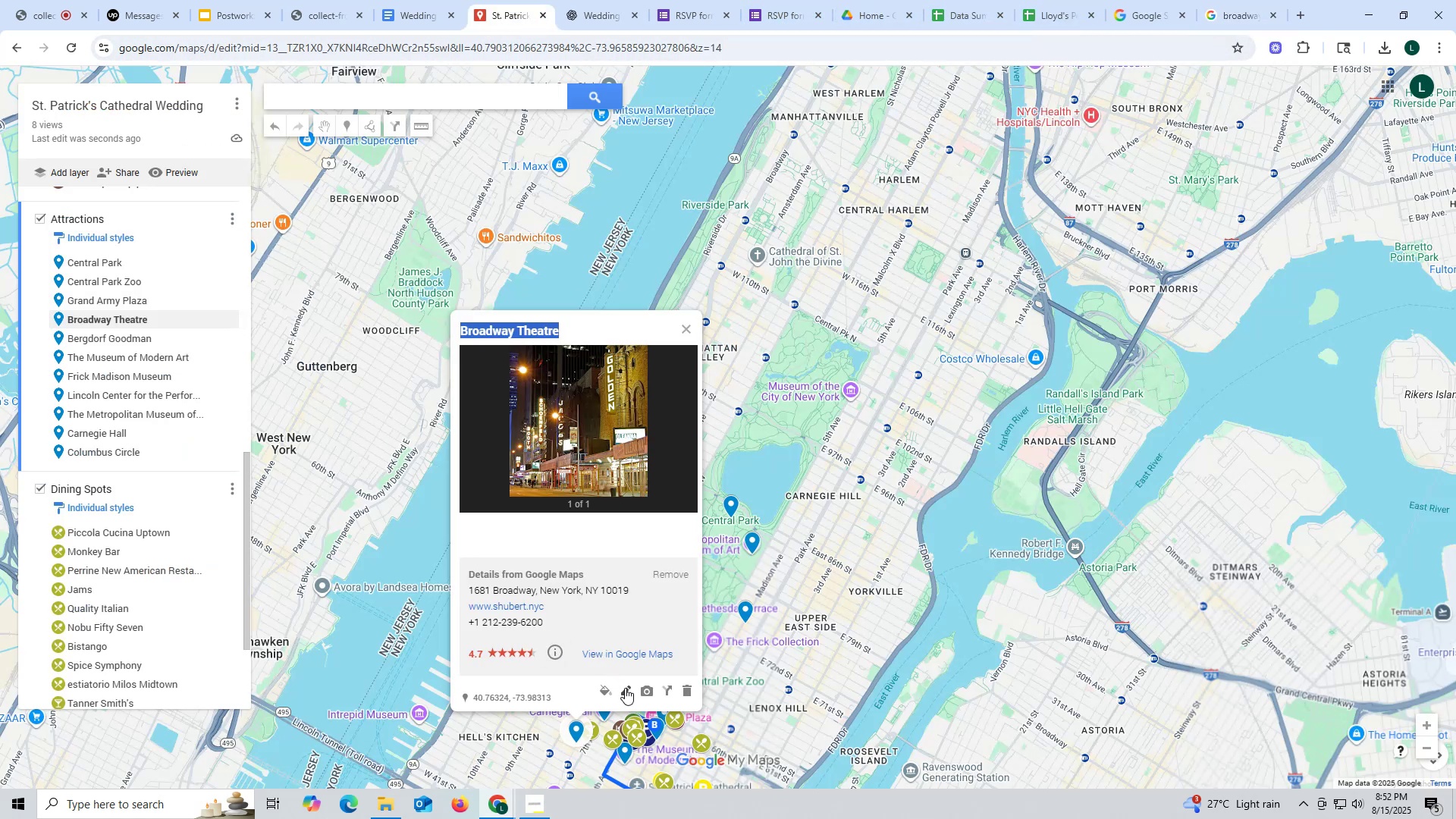 
left_click([626, 689])
 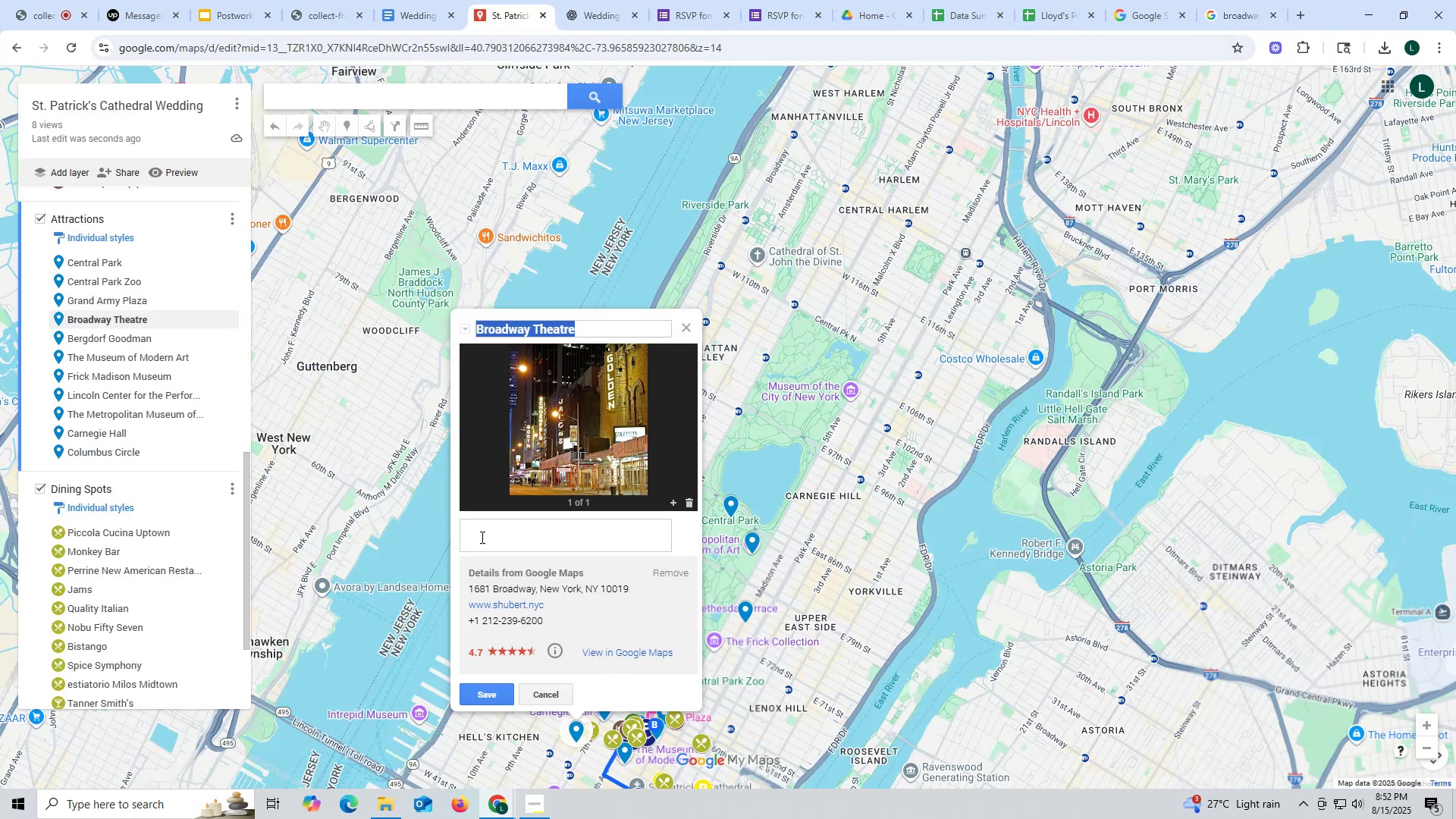 
left_click([482, 535])
 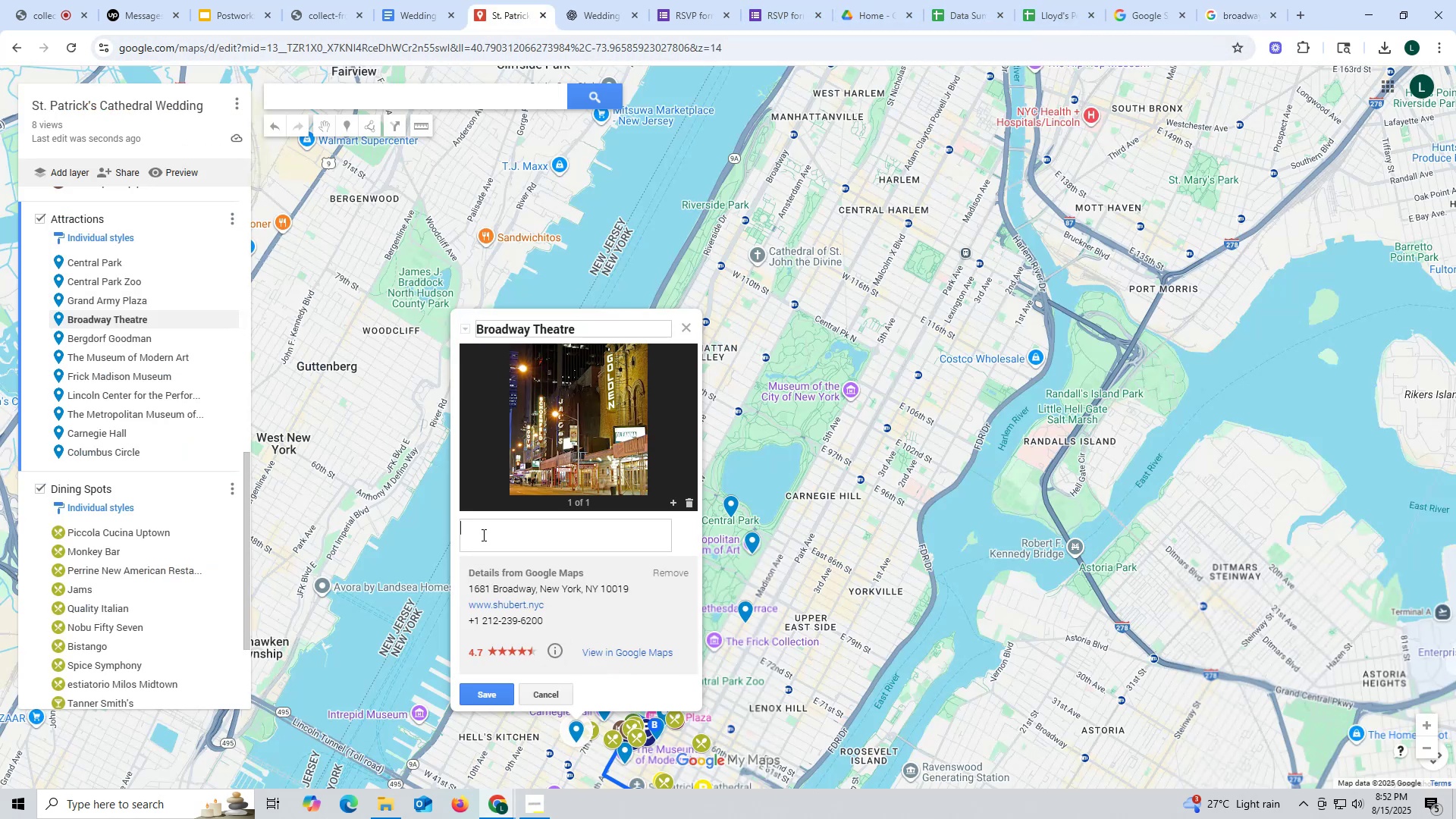 
key(Control+ControlLeft)
 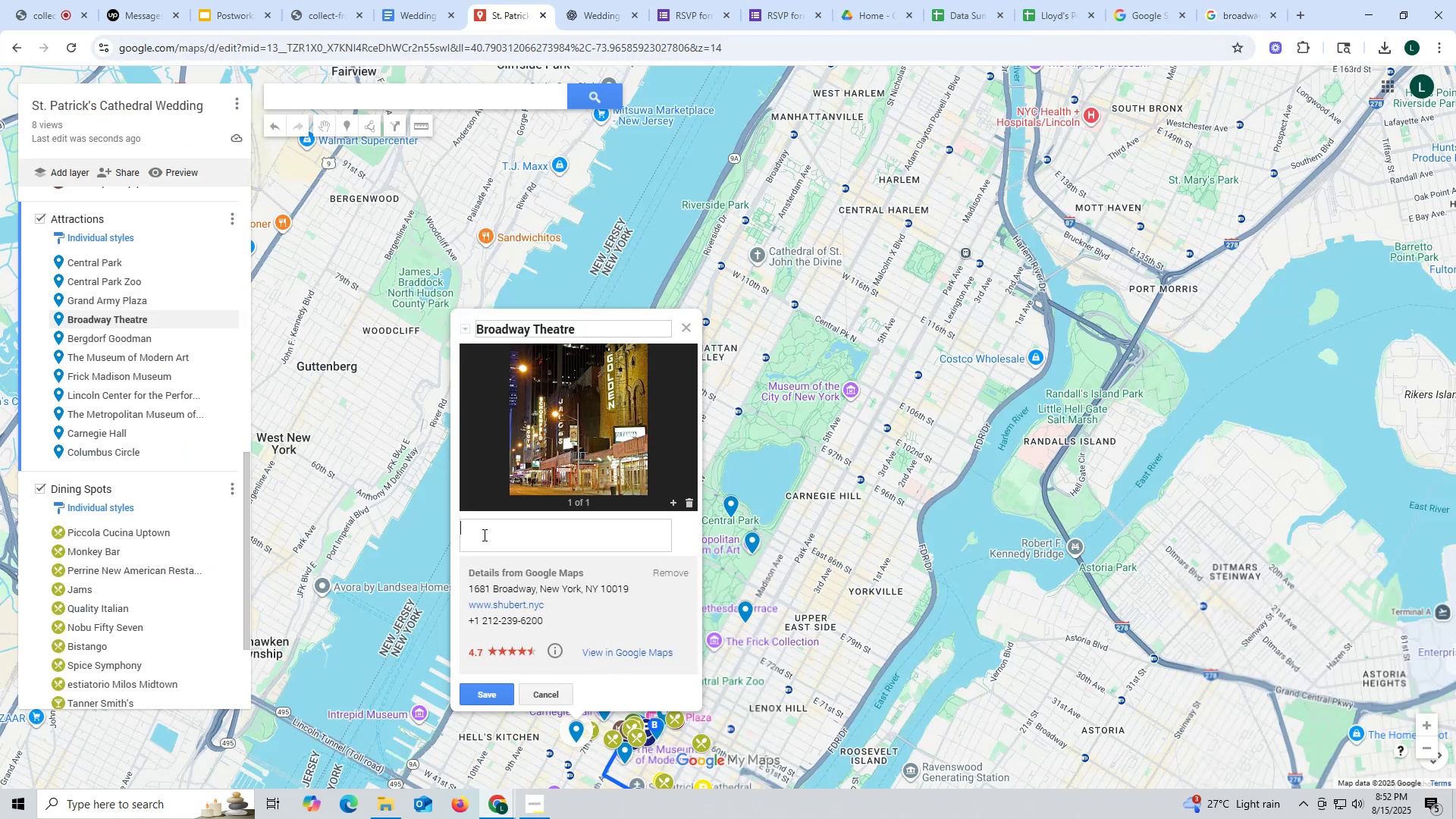 
key(Control+V)
 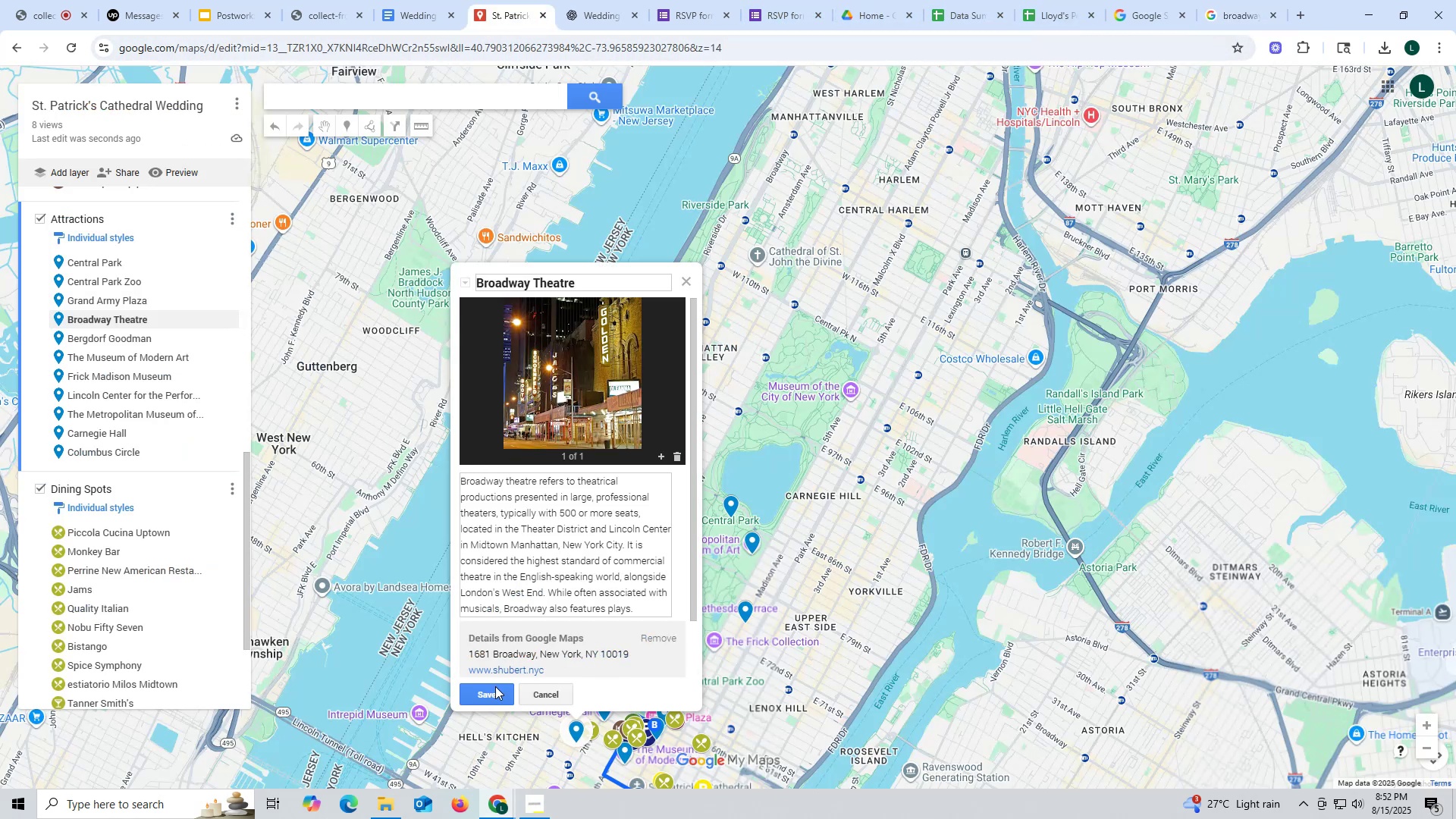 
left_click([494, 691])
 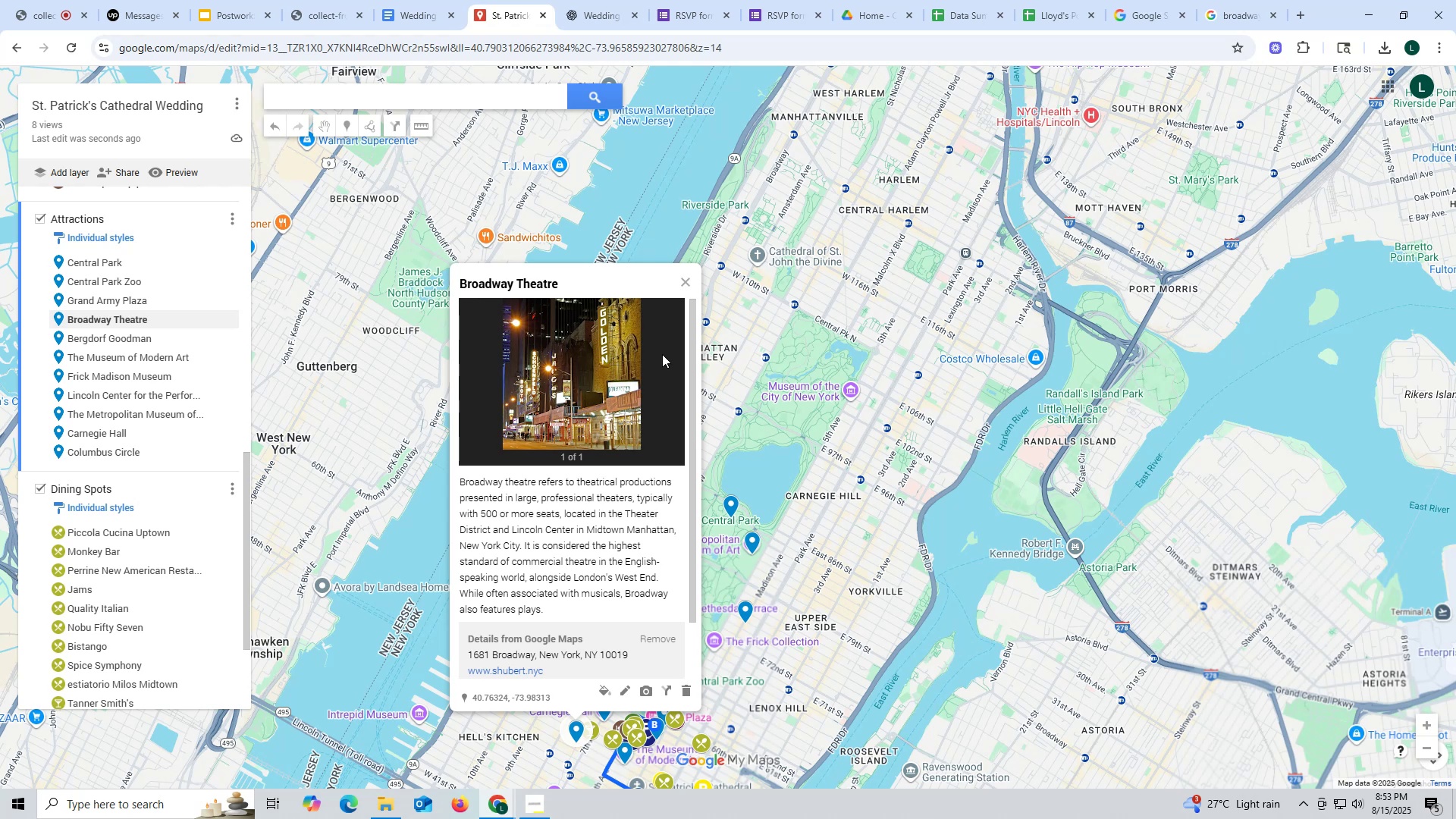 
left_click([681, 281])
 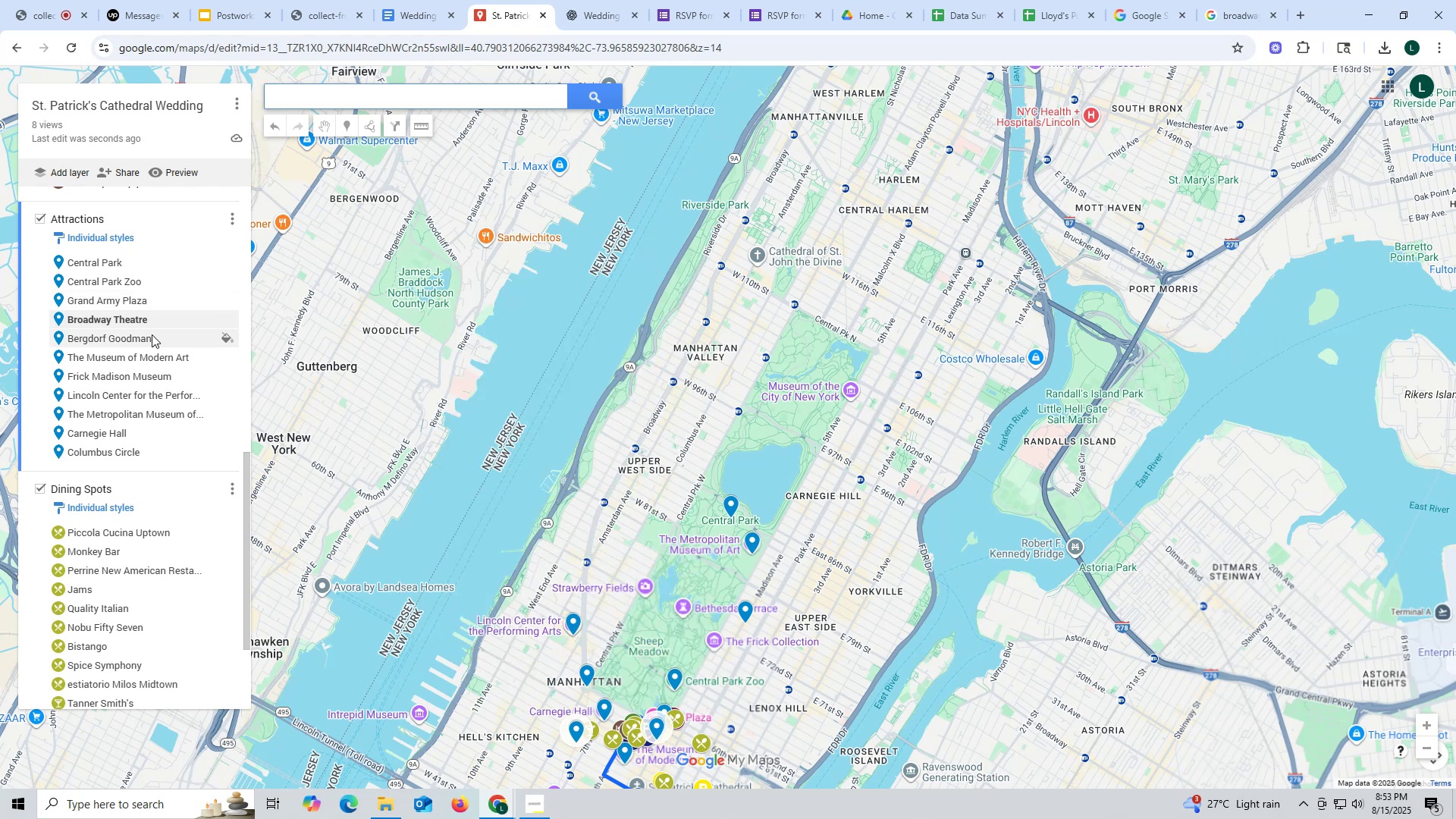 
left_click([152, 334])
 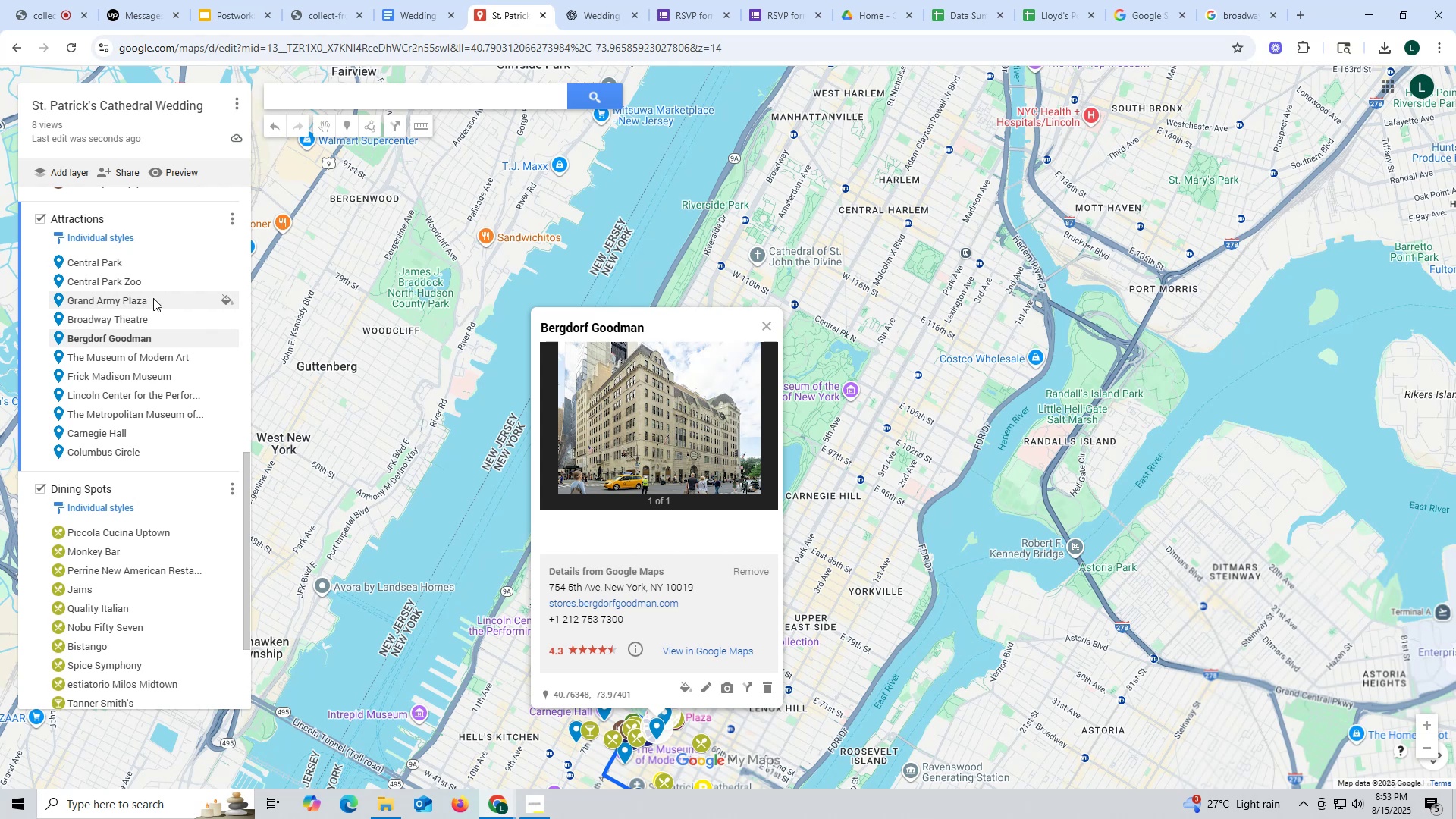 
wait(19.33)
 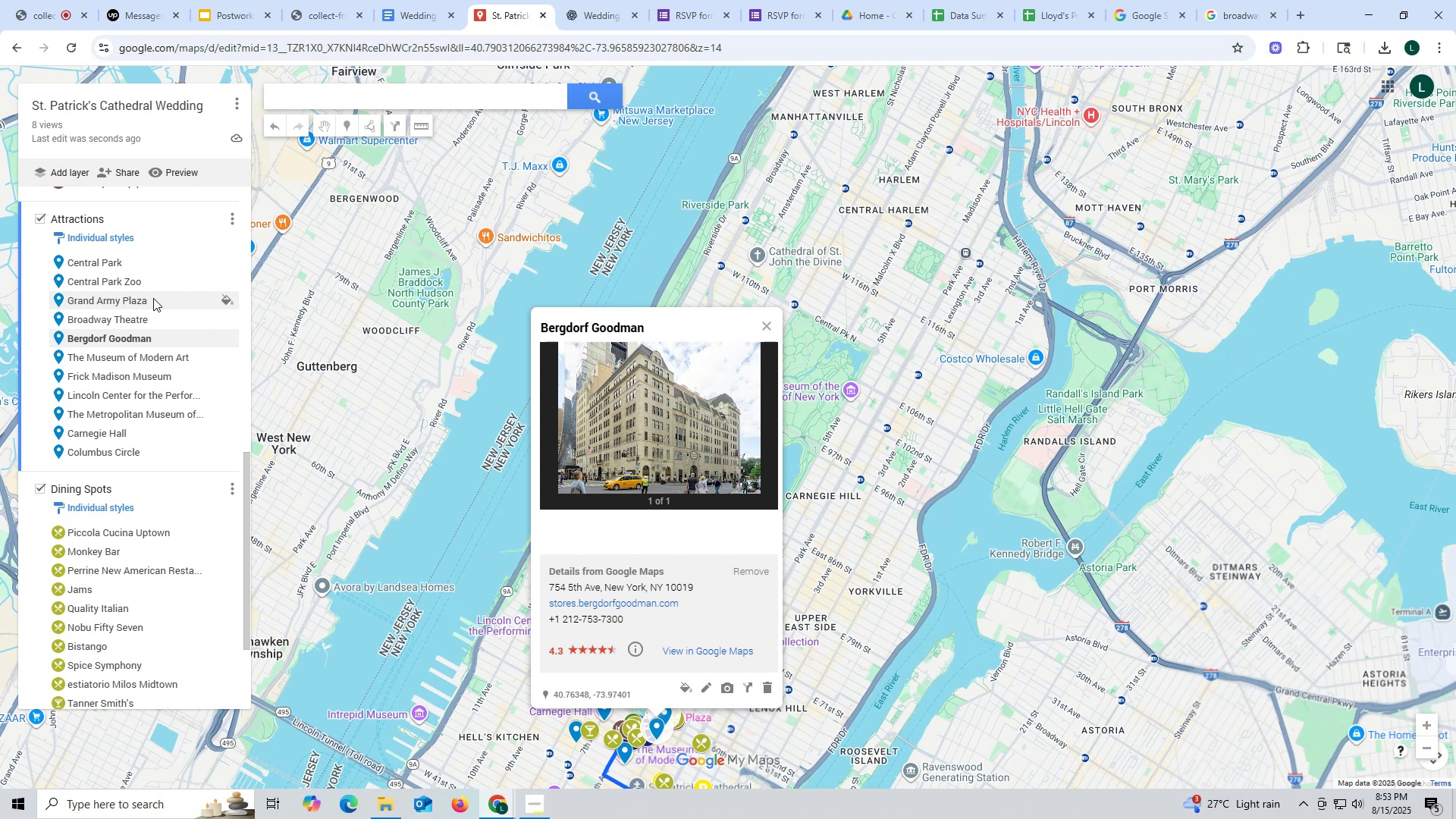 
key(Enter)
 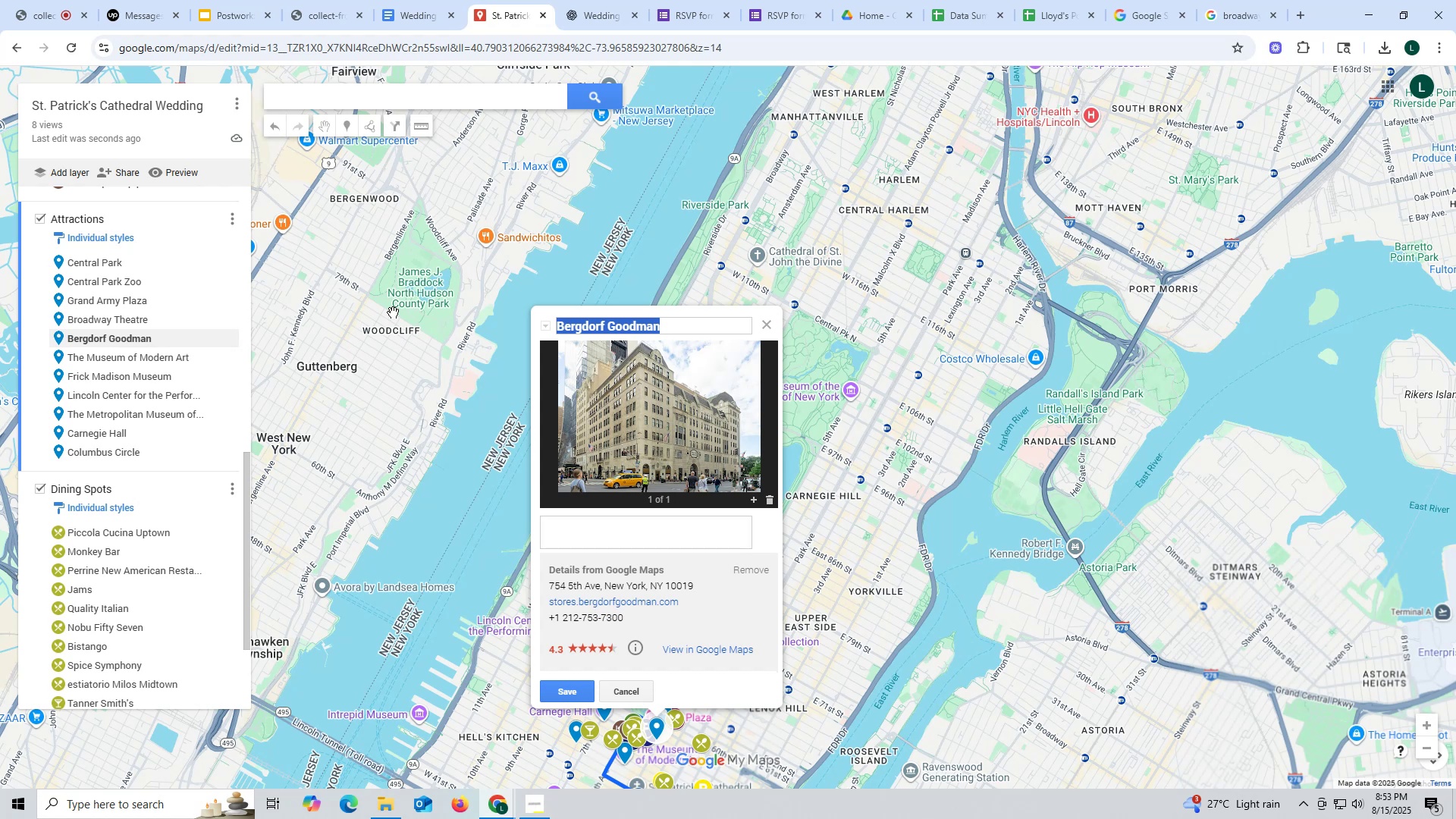 
wait(29.18)
 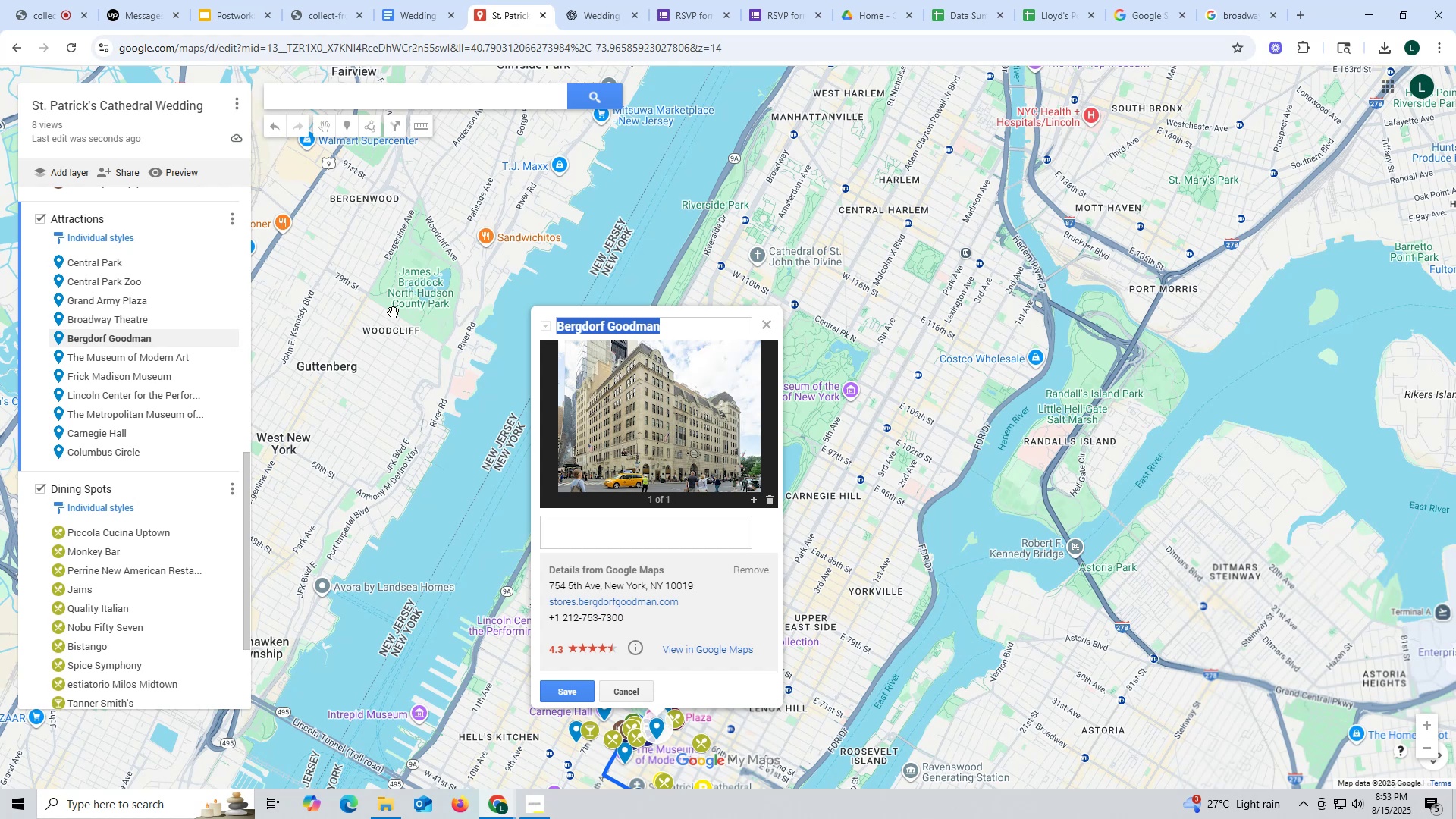 
key(Control+ControlLeft)
 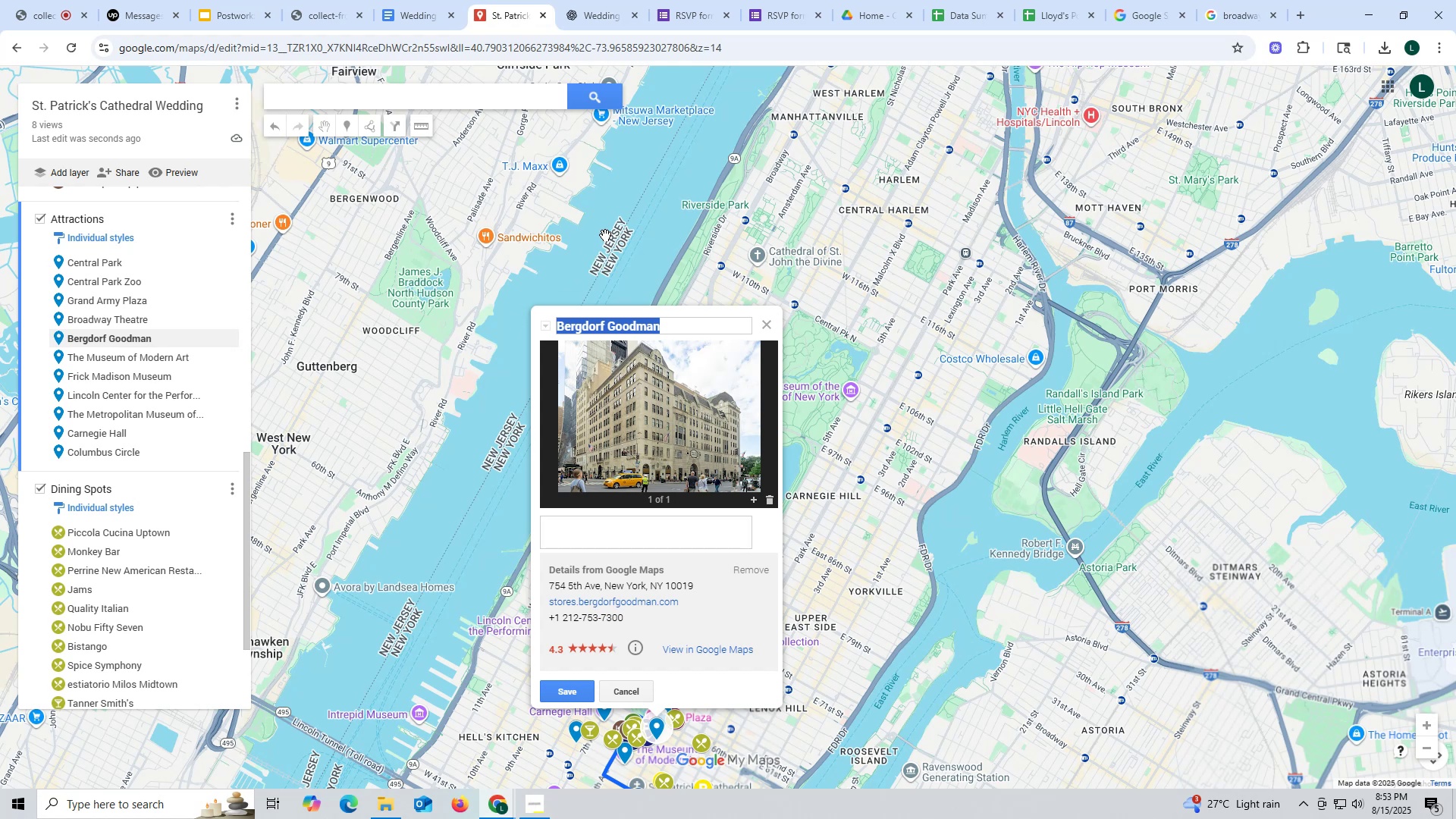 
key(Control+C)
 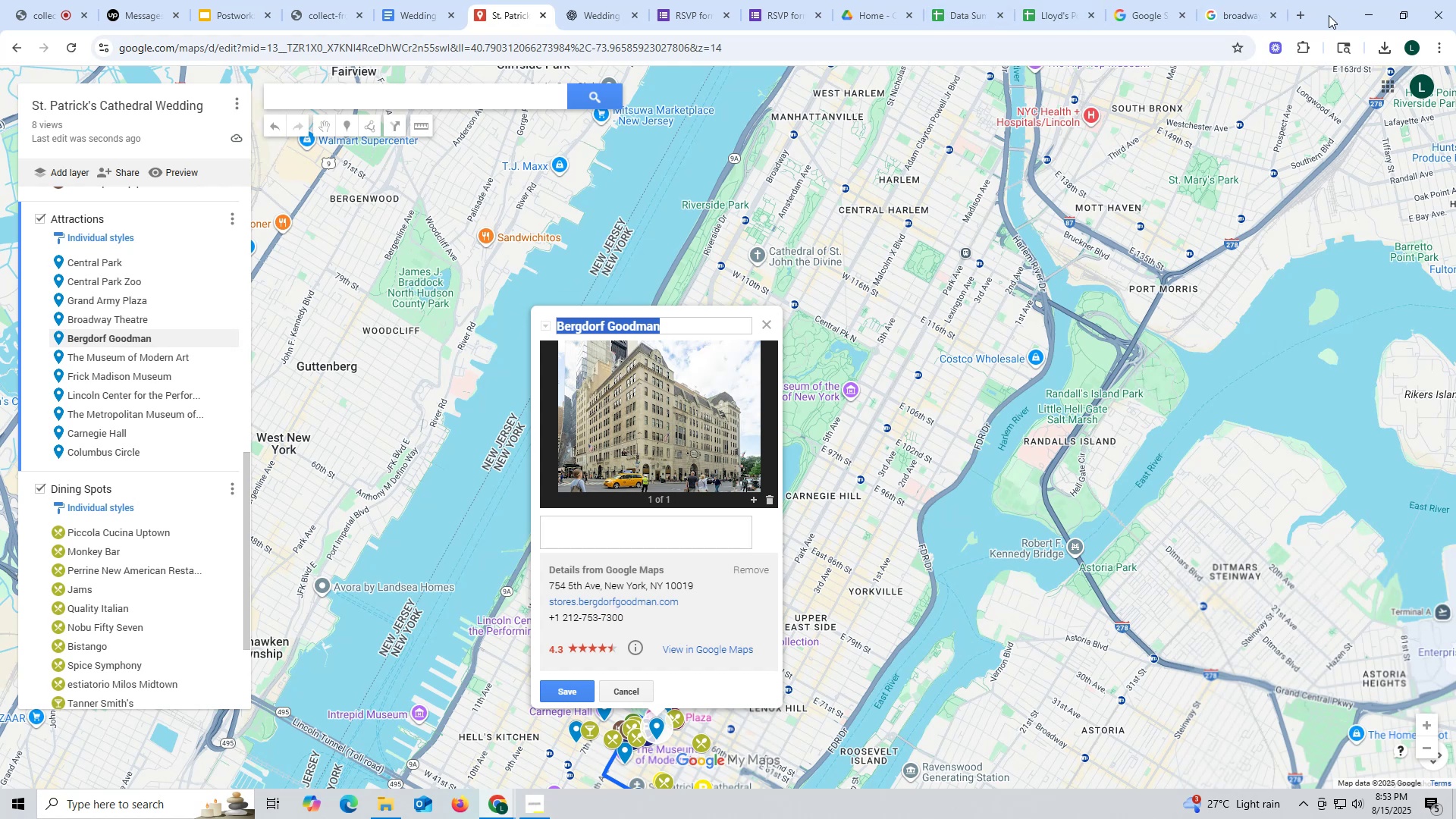 
left_click_drag(start_coordinate=[1227, 12], to_coordinate=[1211, 12])
 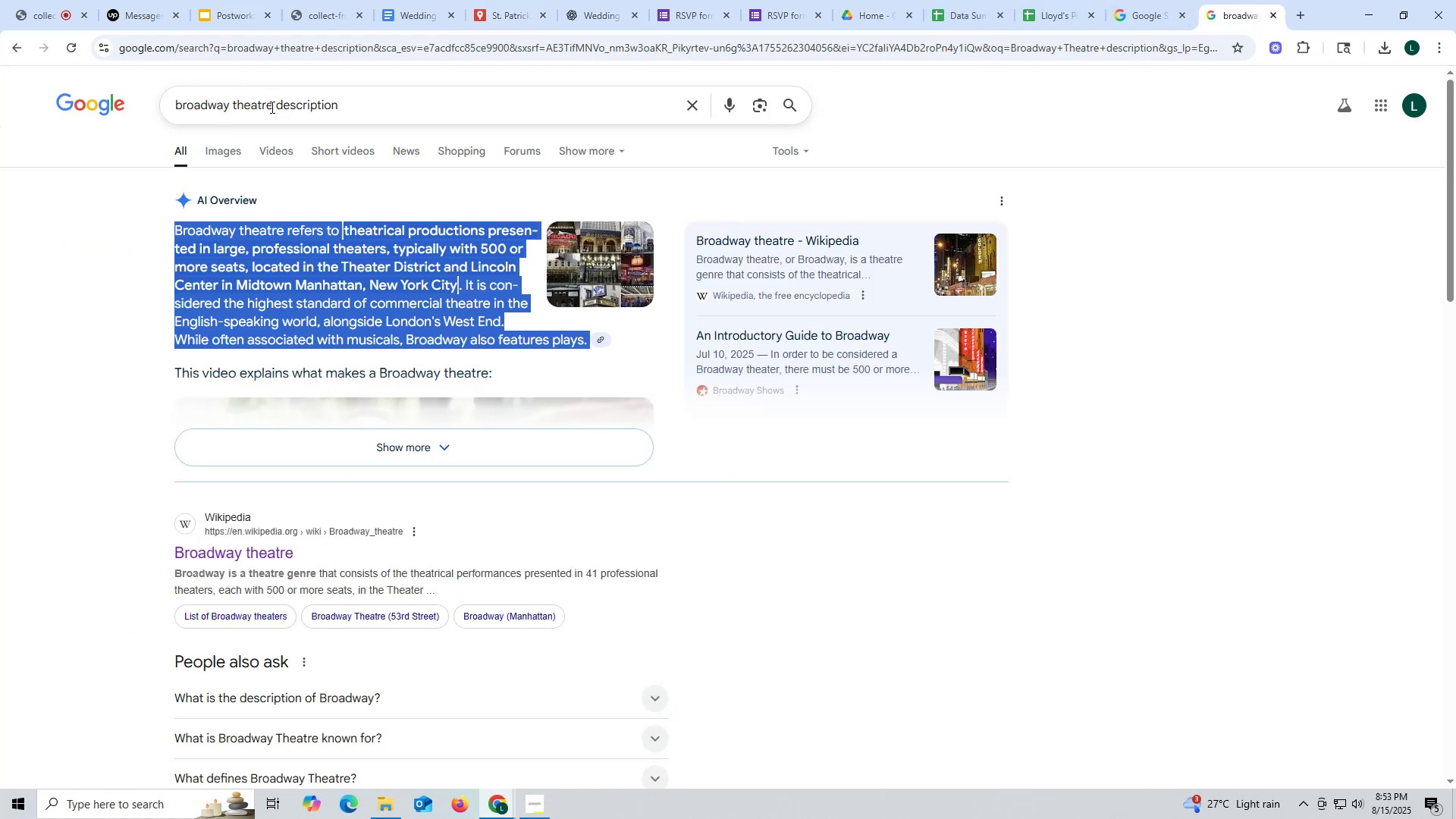 
left_click_drag(start_coordinate=[273, 106], to_coordinate=[0, 76])
 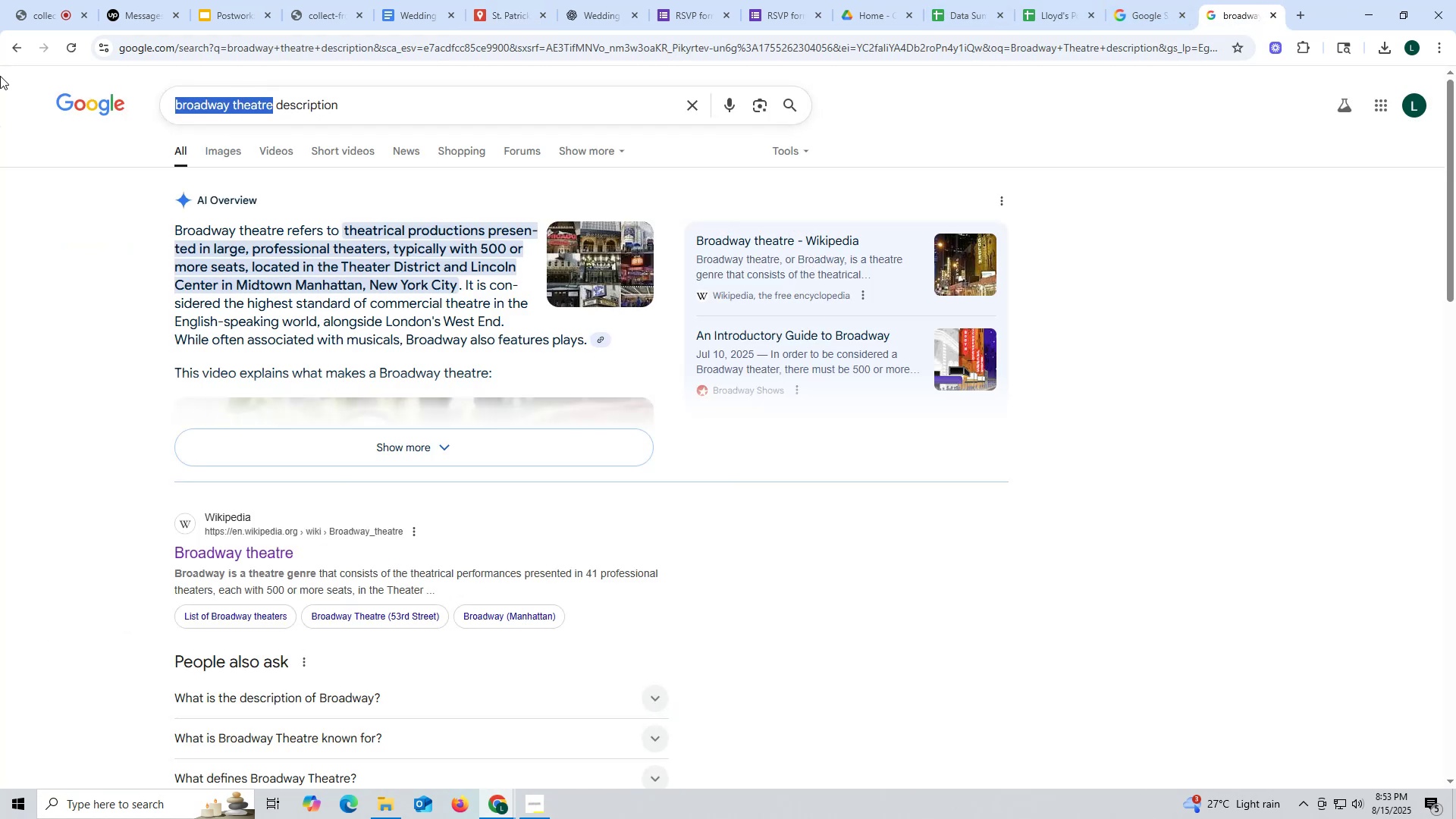 
key(Control+ControlLeft)
 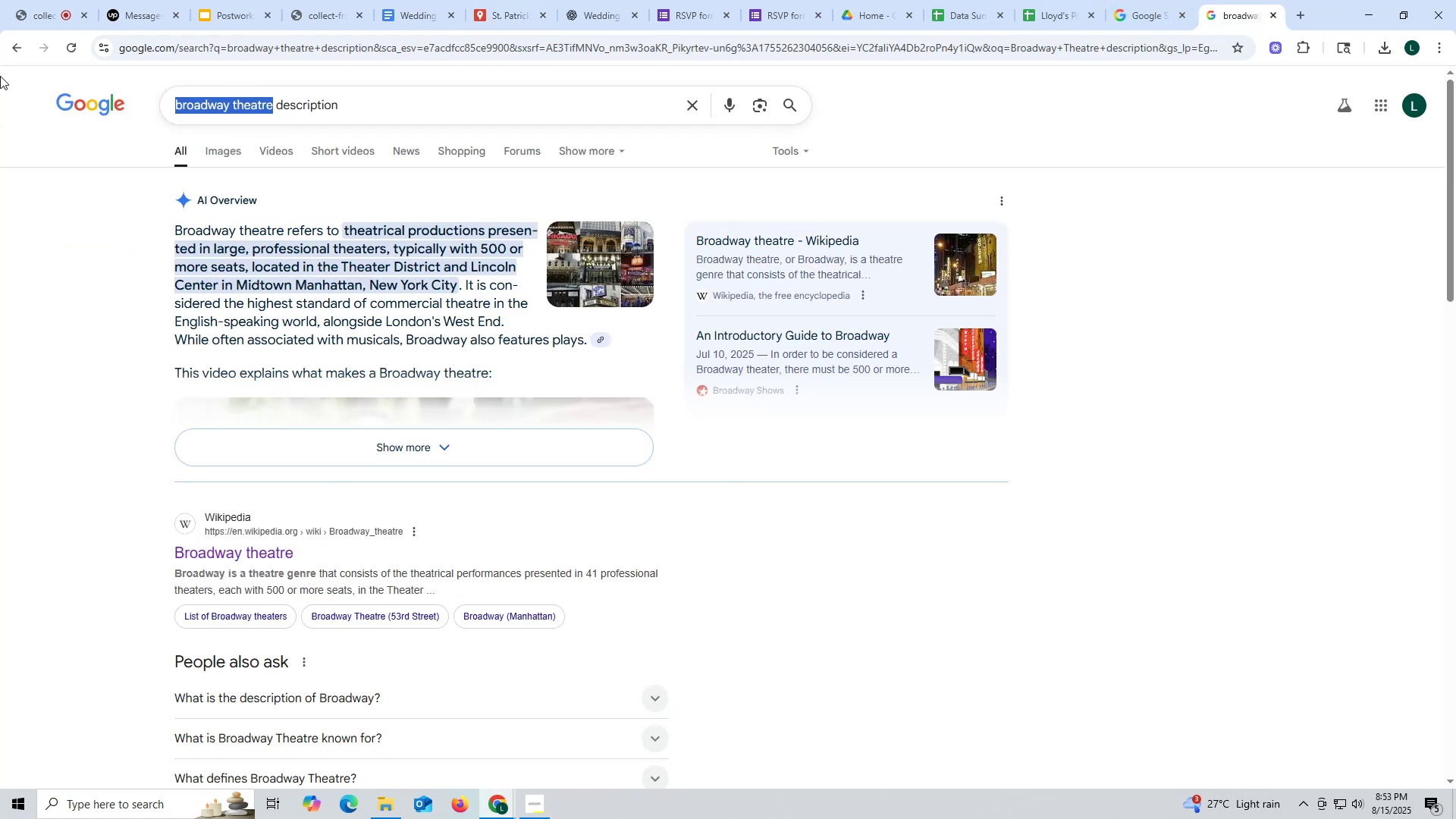 
key(Control+V)
 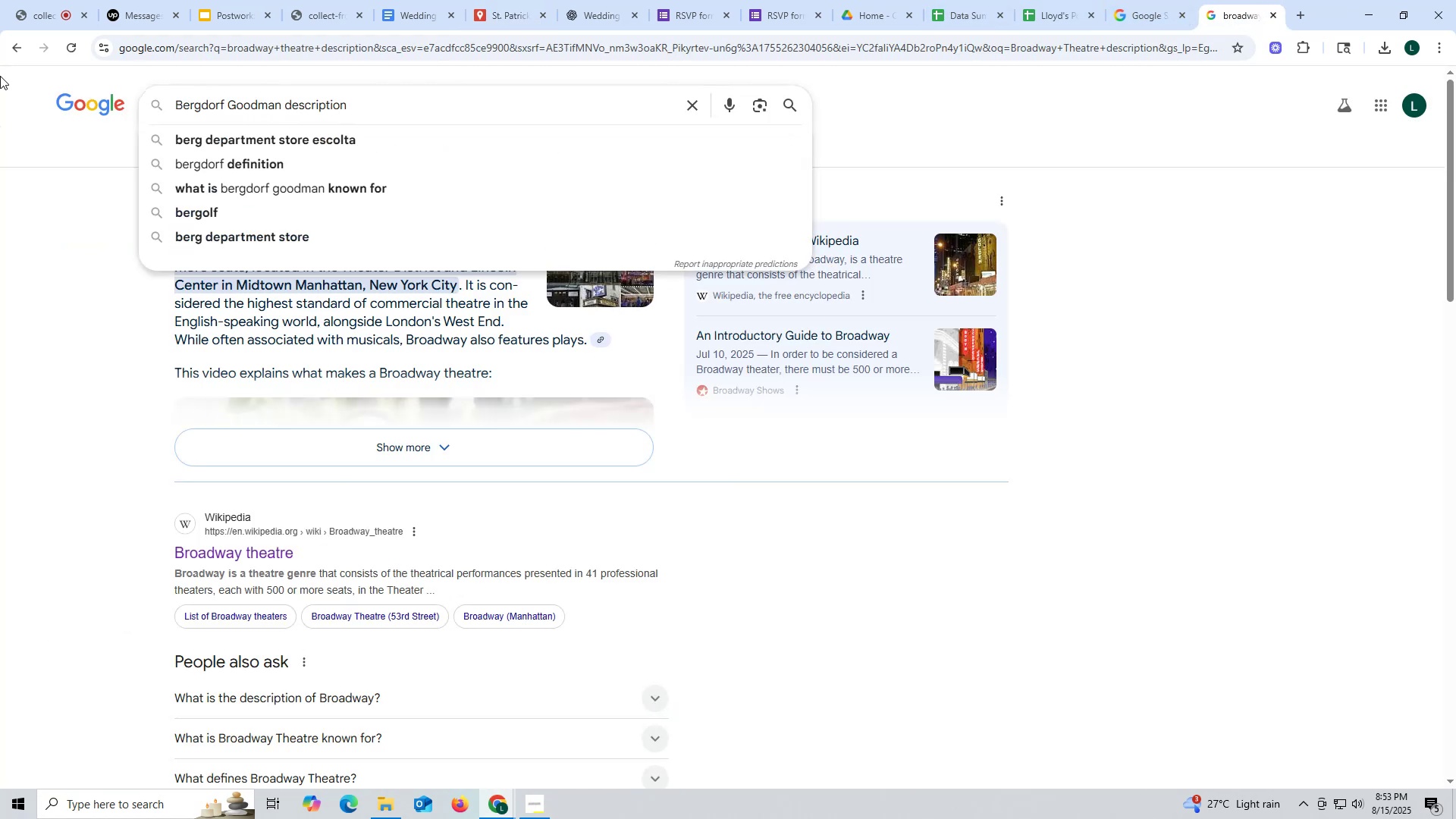 
key(Enter)
 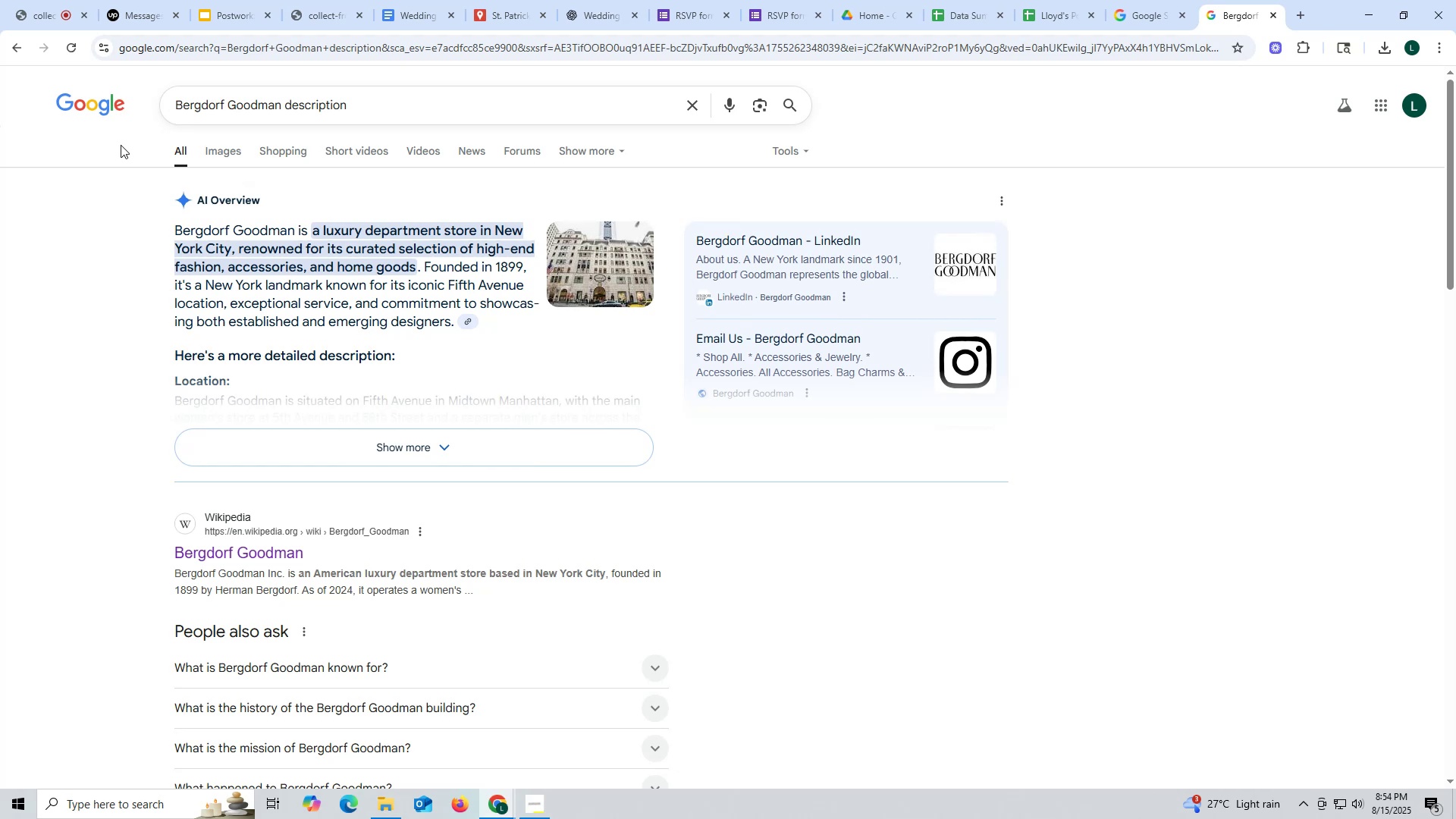 
wait(9.47)
 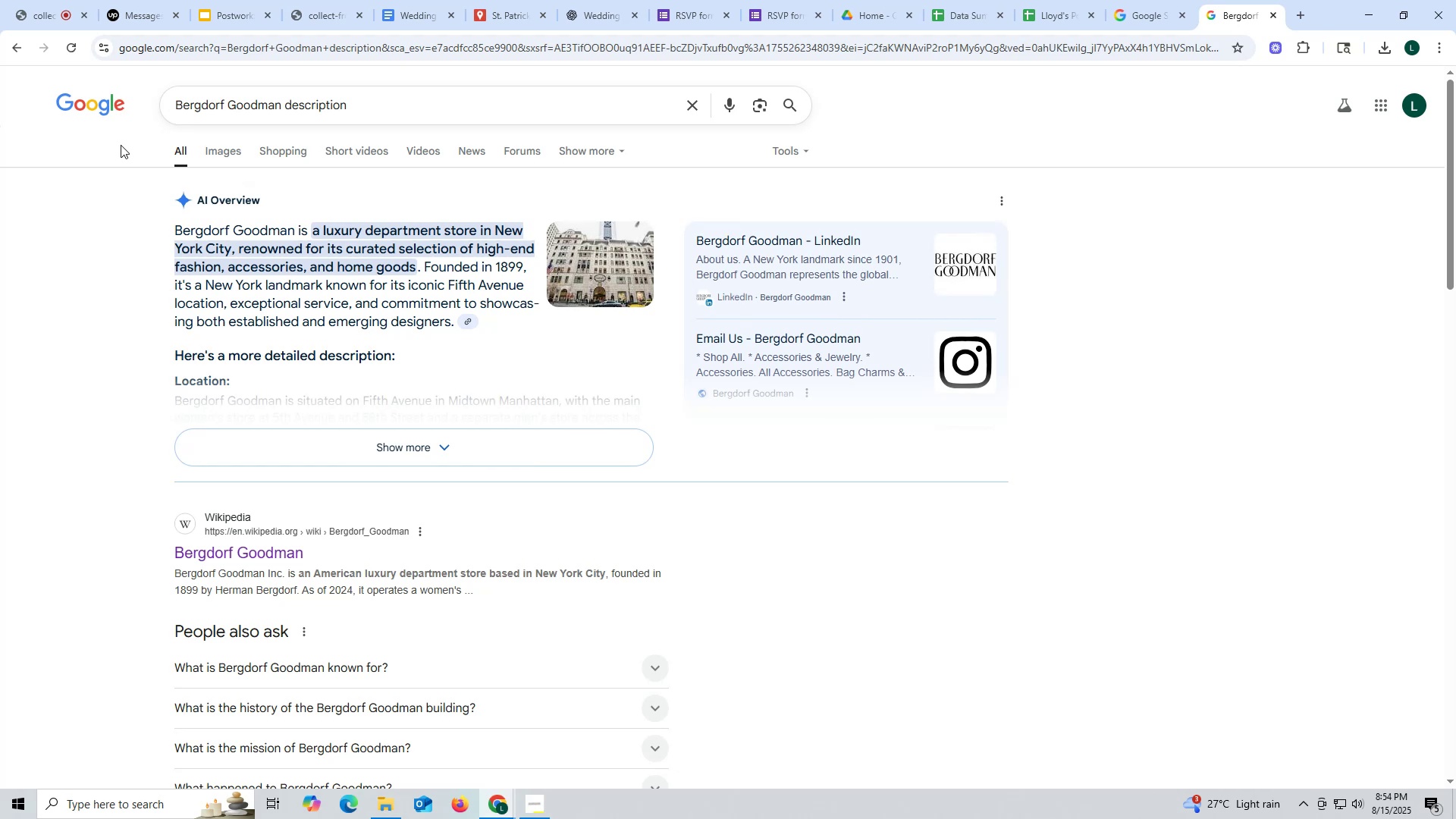 
left_click_drag(start_coordinate=[173, 224], to_coordinate=[450, 323])
 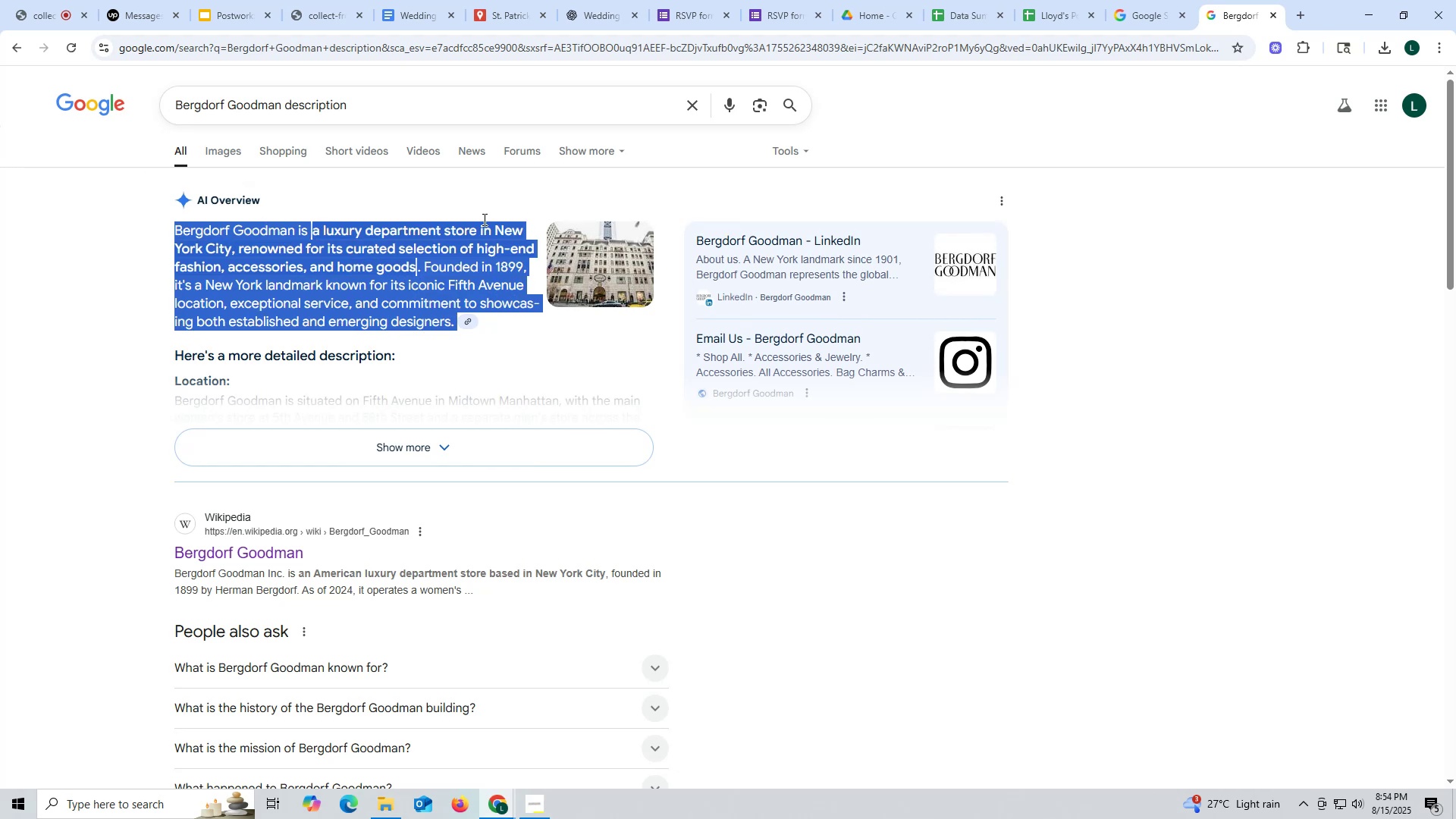 
key(Control+ControlLeft)
 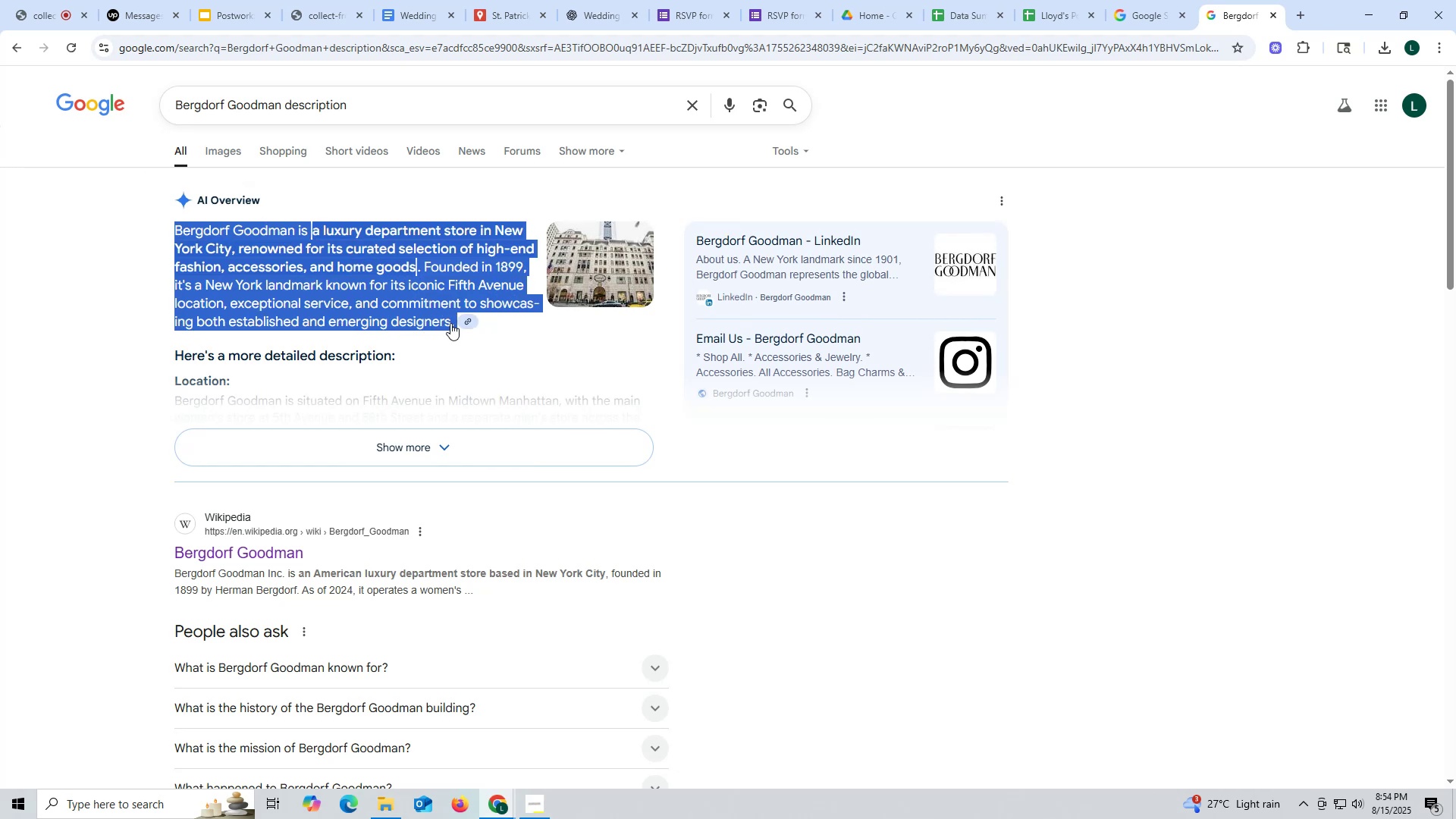 
key(Control+C)
 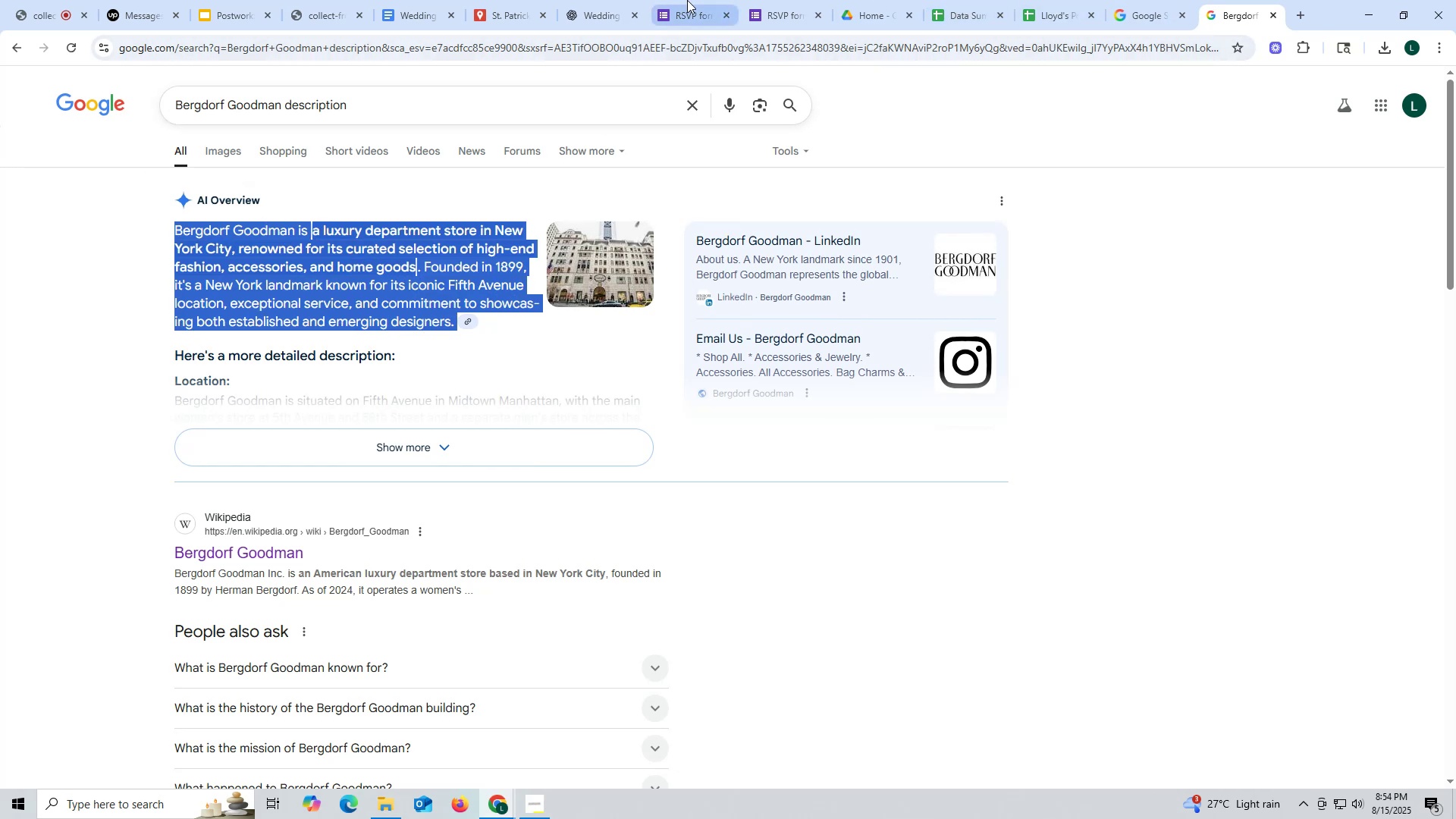 
left_click([511, 10])
 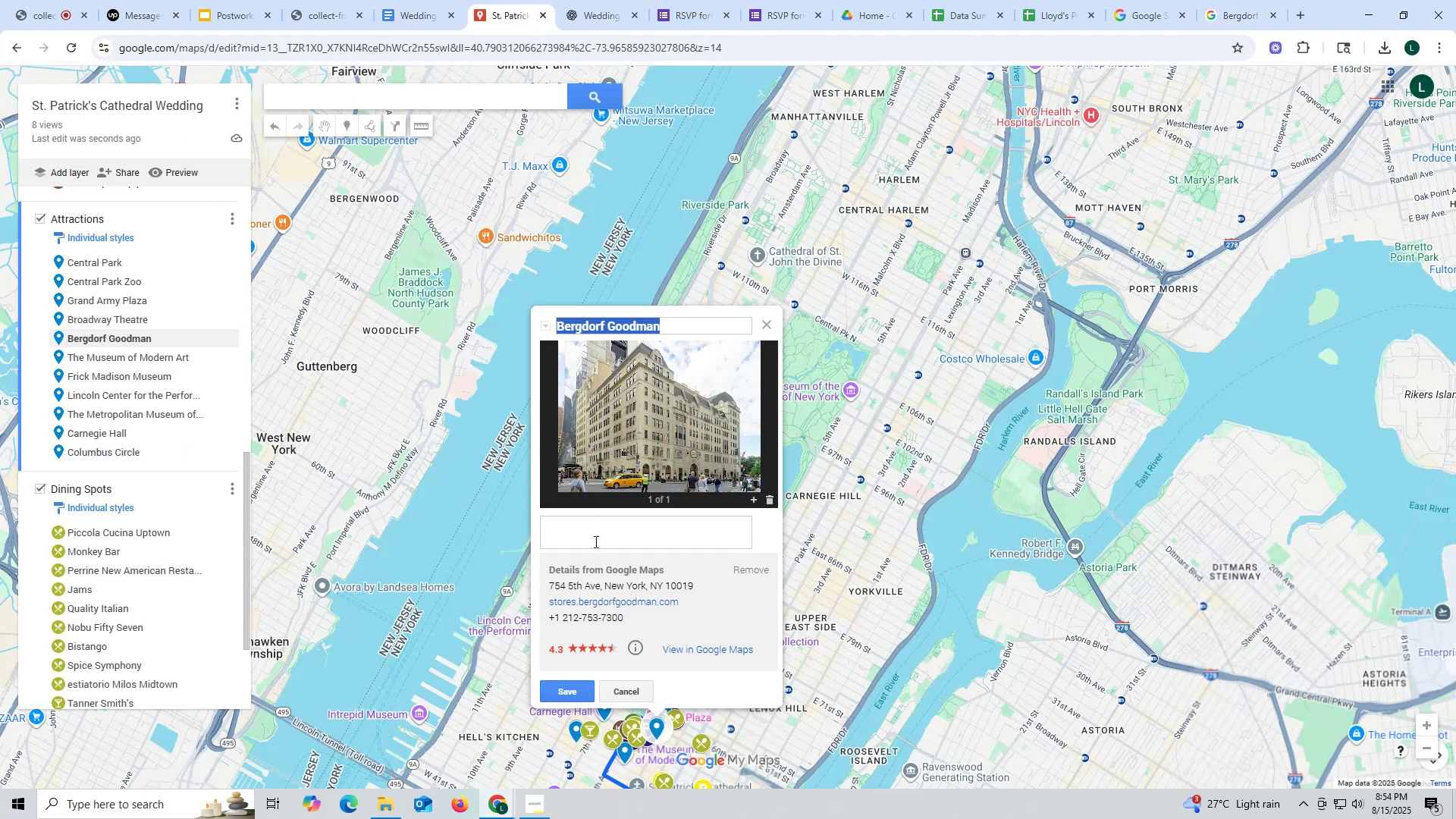 
left_click([597, 532])
 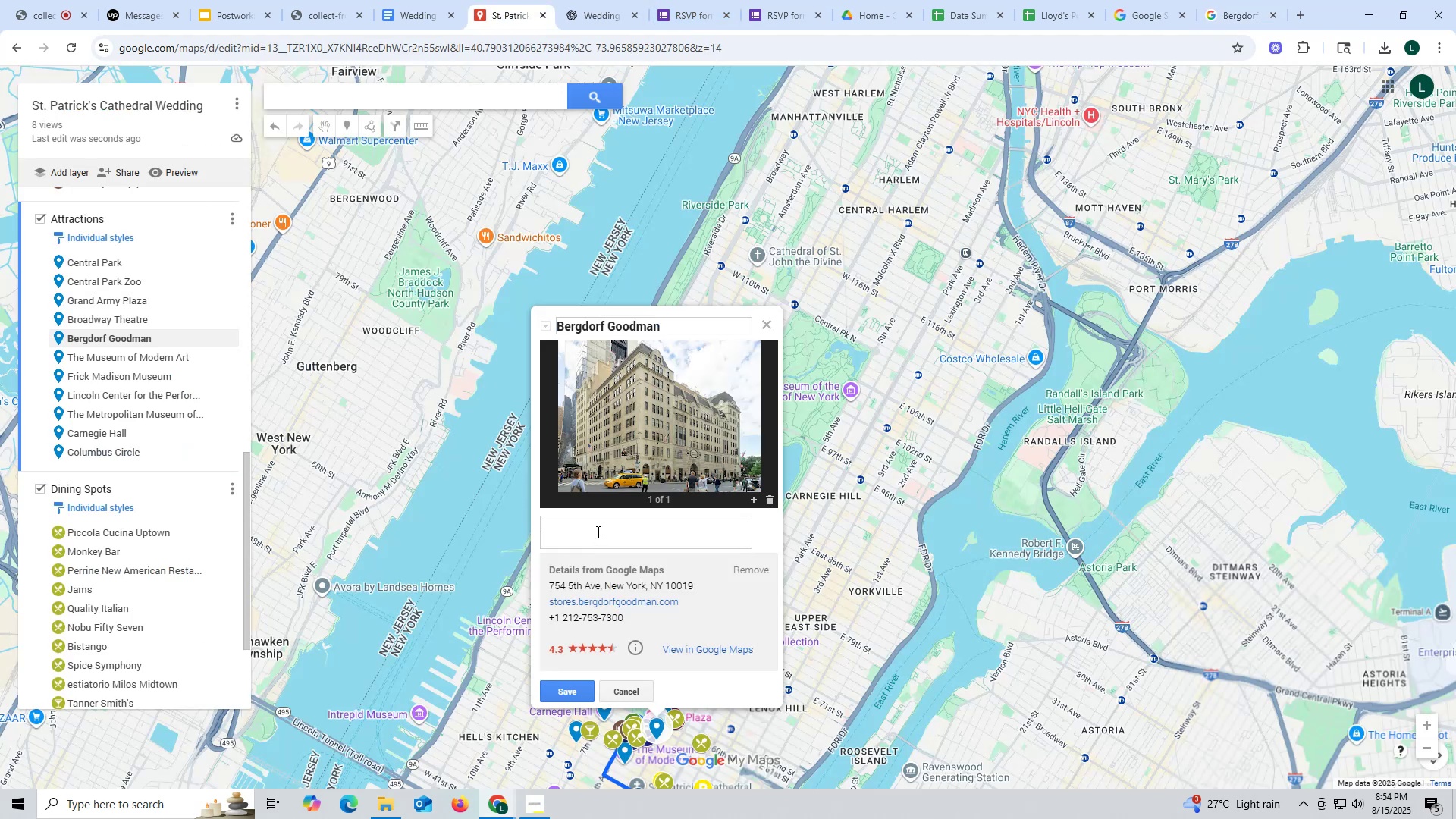 
key(Control+ControlLeft)
 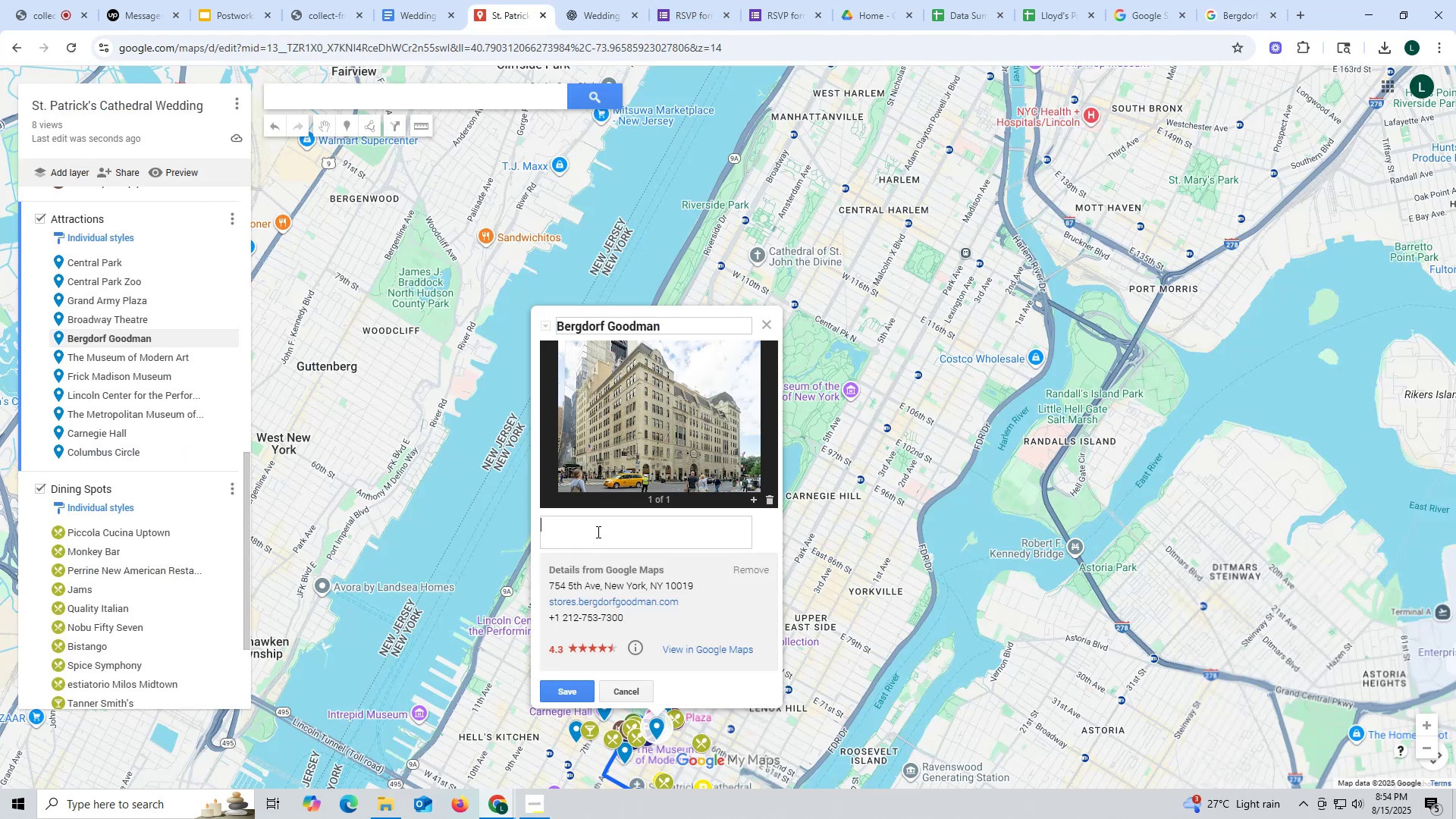 
key(Control+V)
 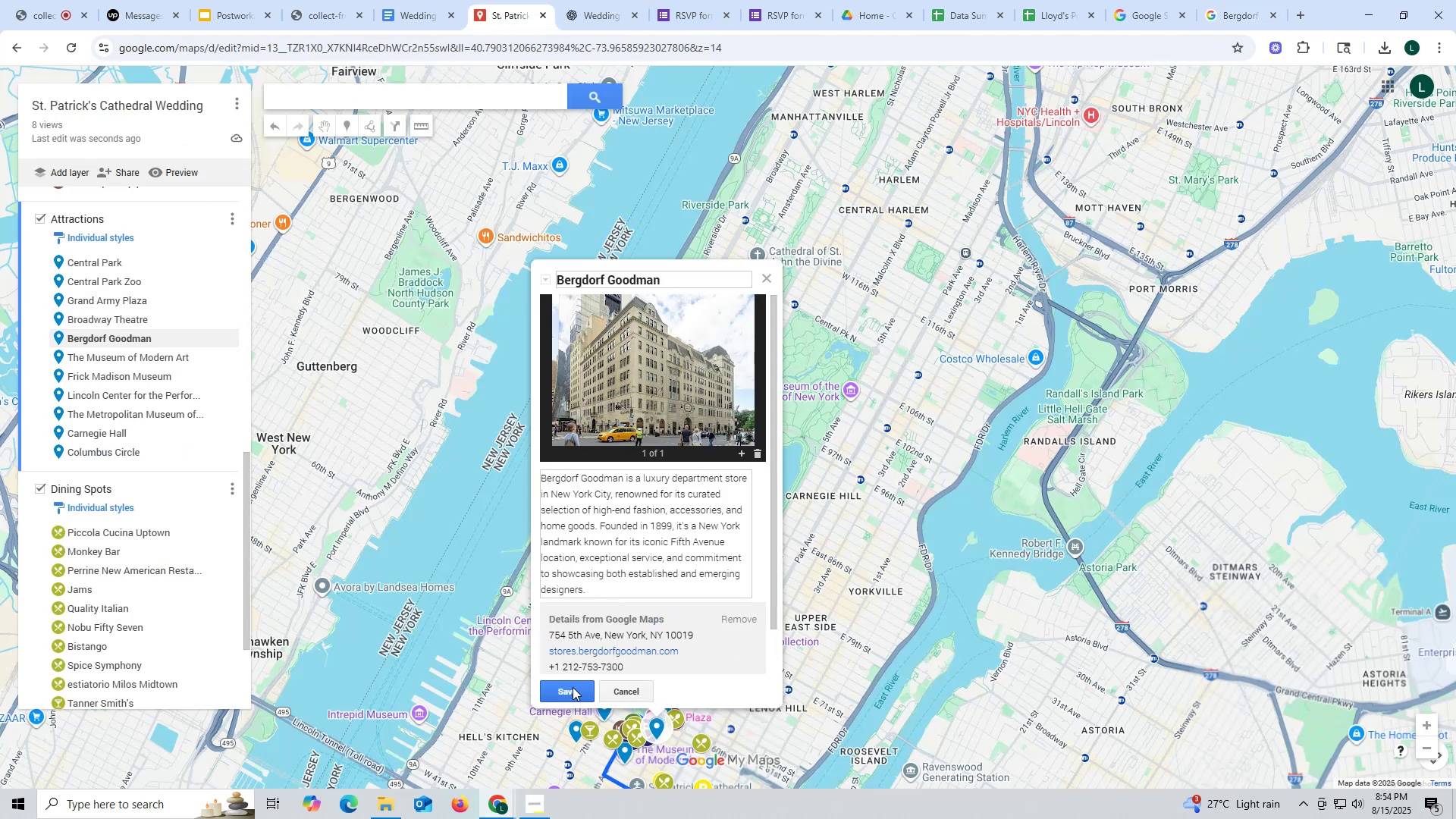 
left_click([570, 693])
 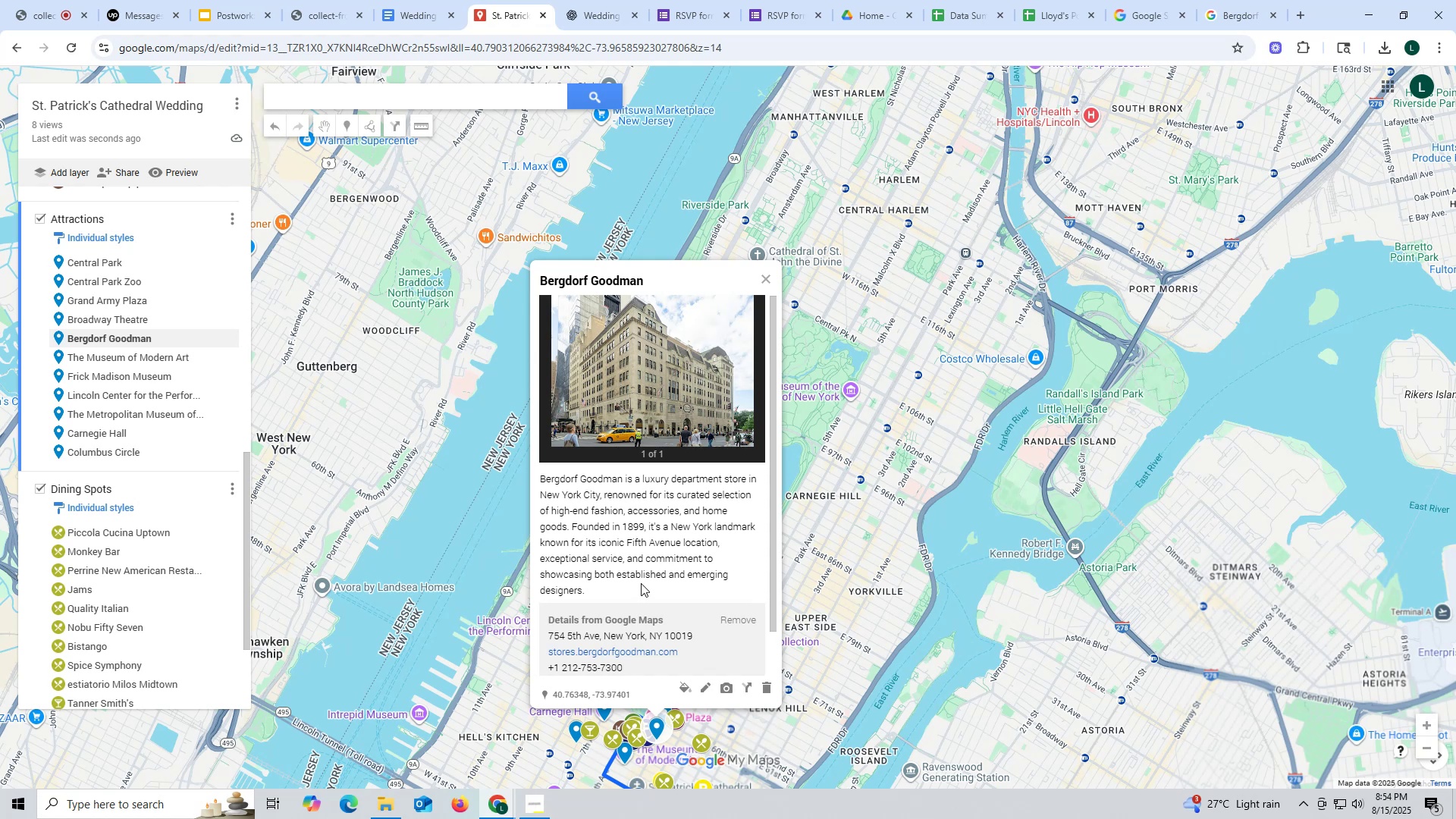 
wait(19.76)
 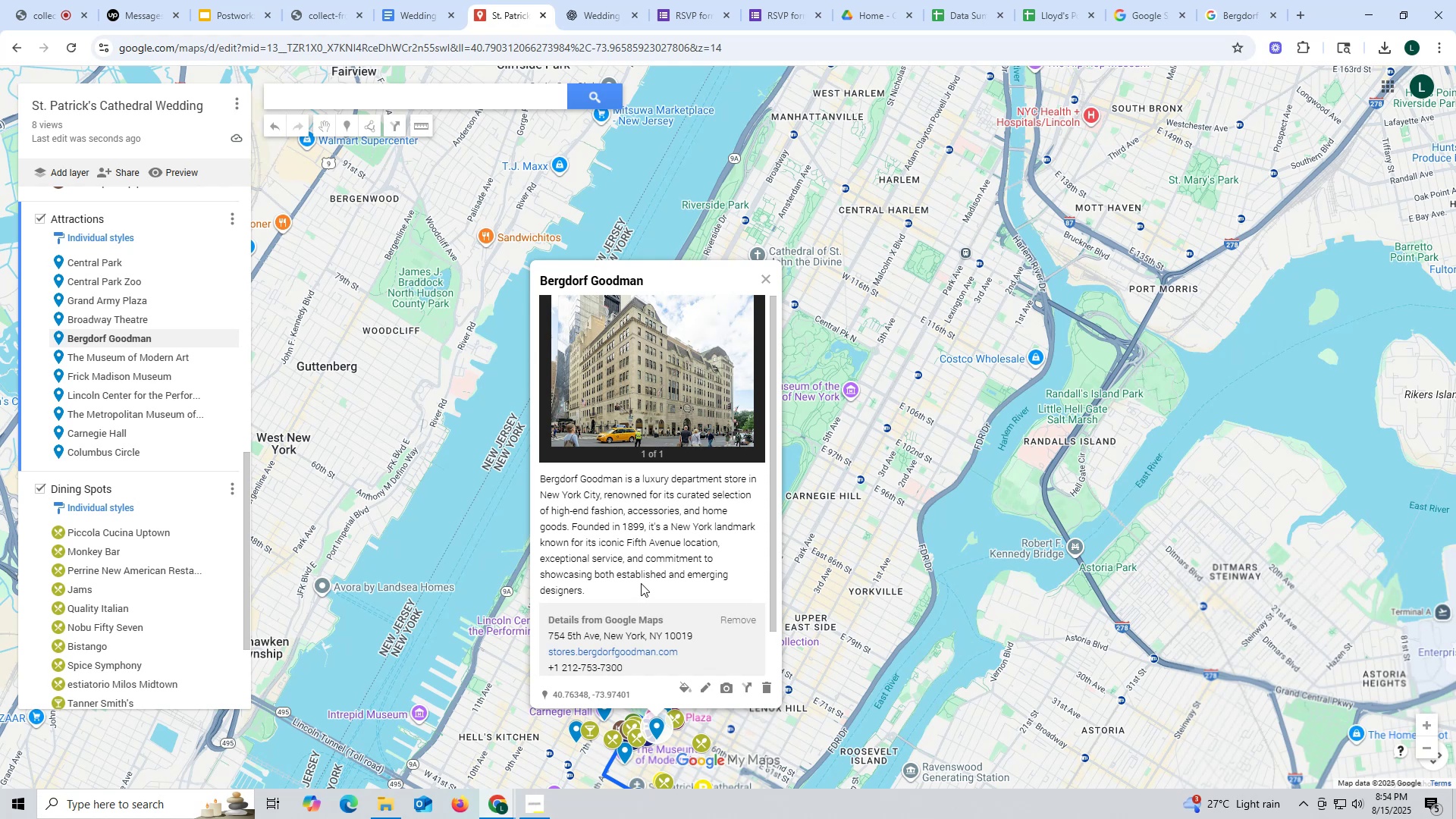 
left_click([162, 357])
 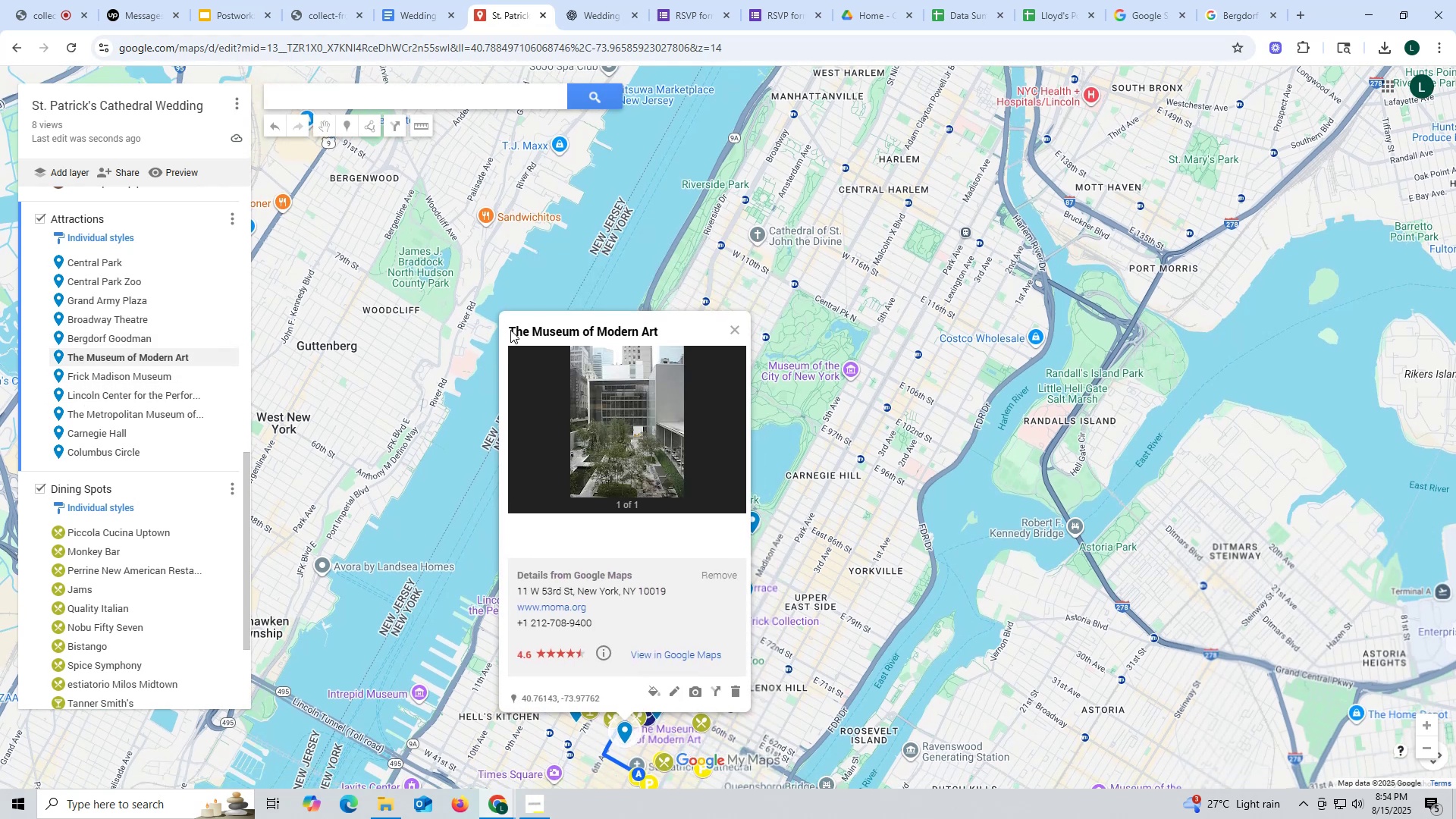 
left_click_drag(start_coordinate=[503, 325], to_coordinate=[659, 328])
 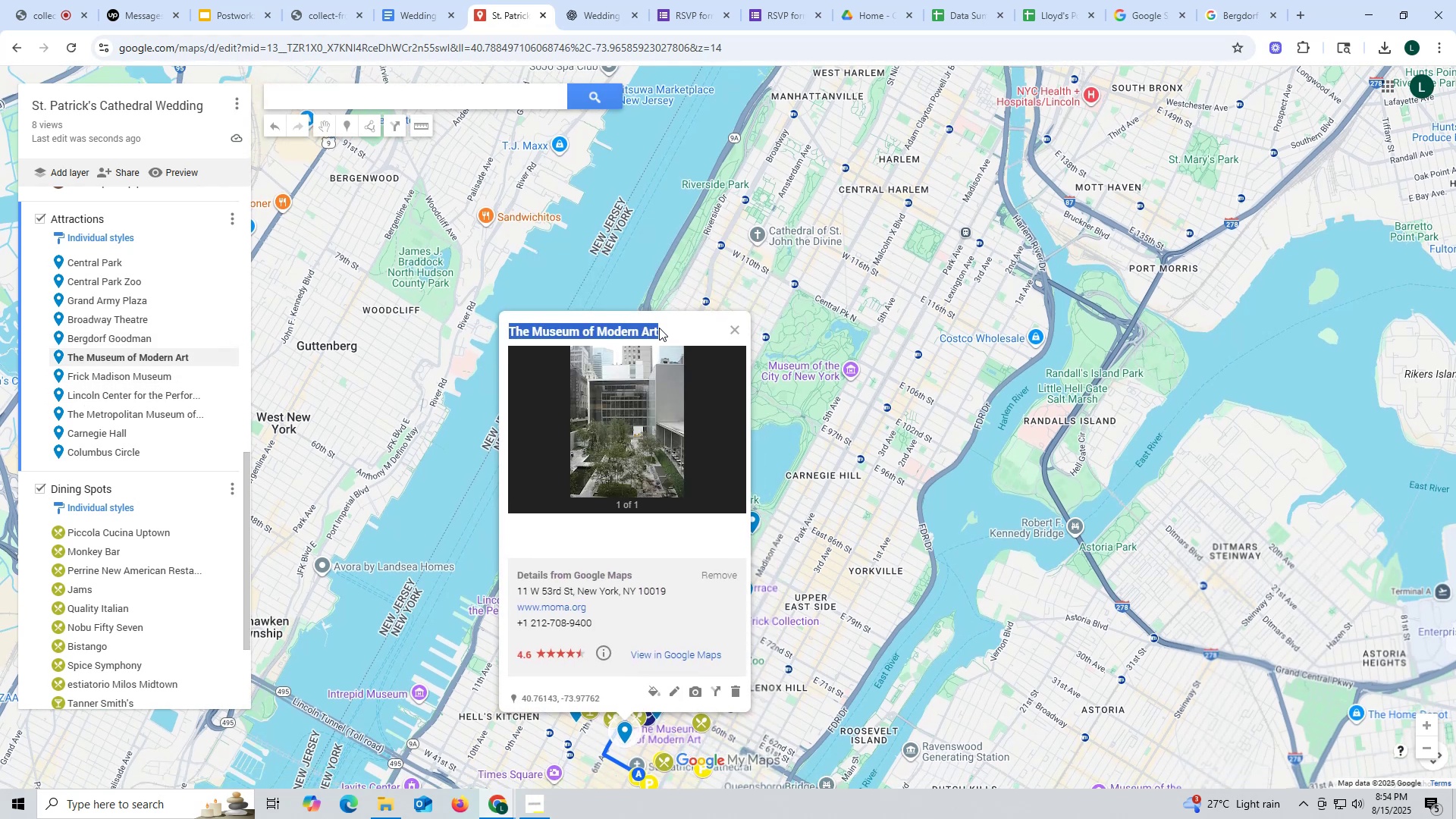 
key(Control+ControlLeft)
 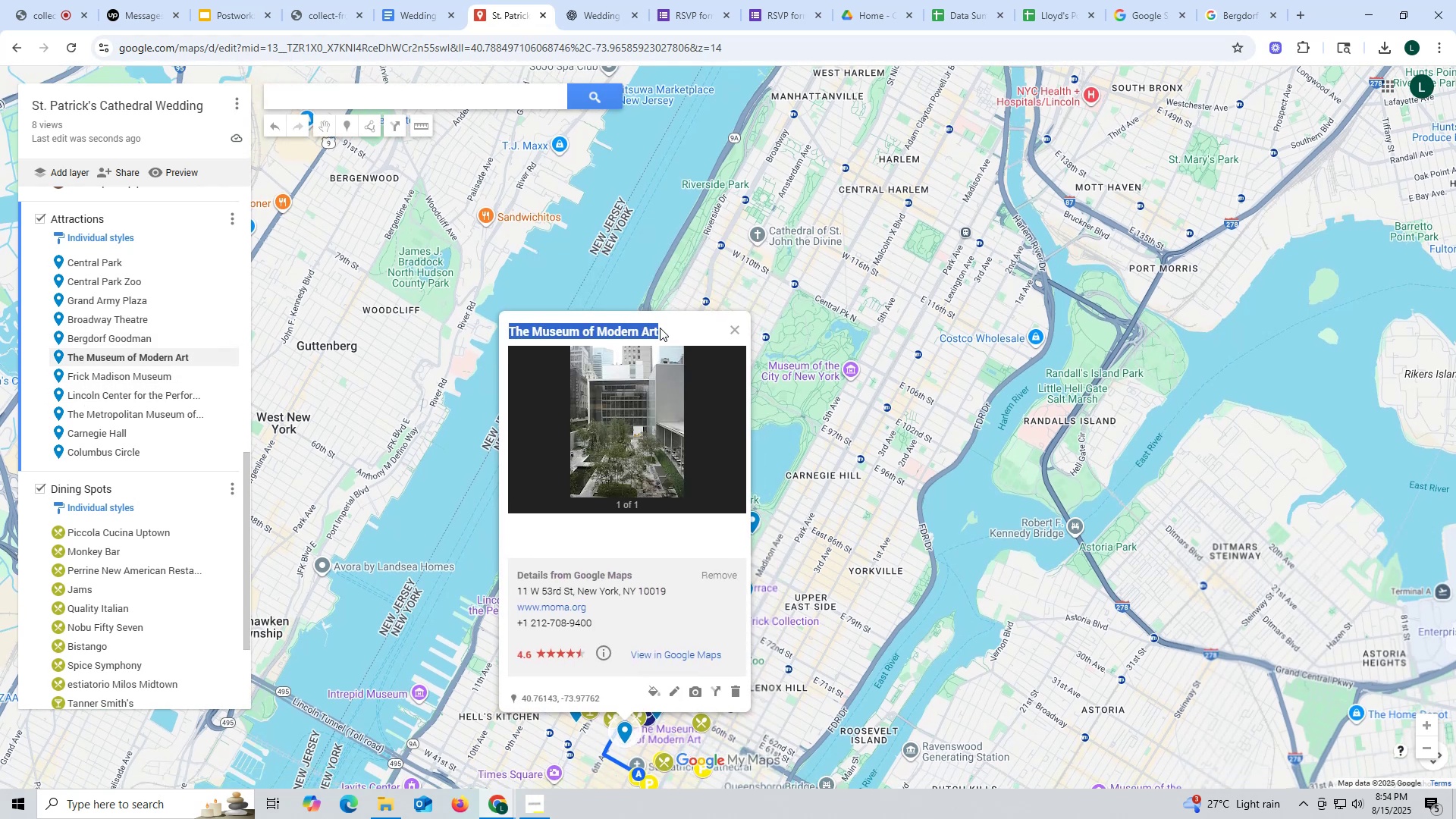 
key(Control+C)
 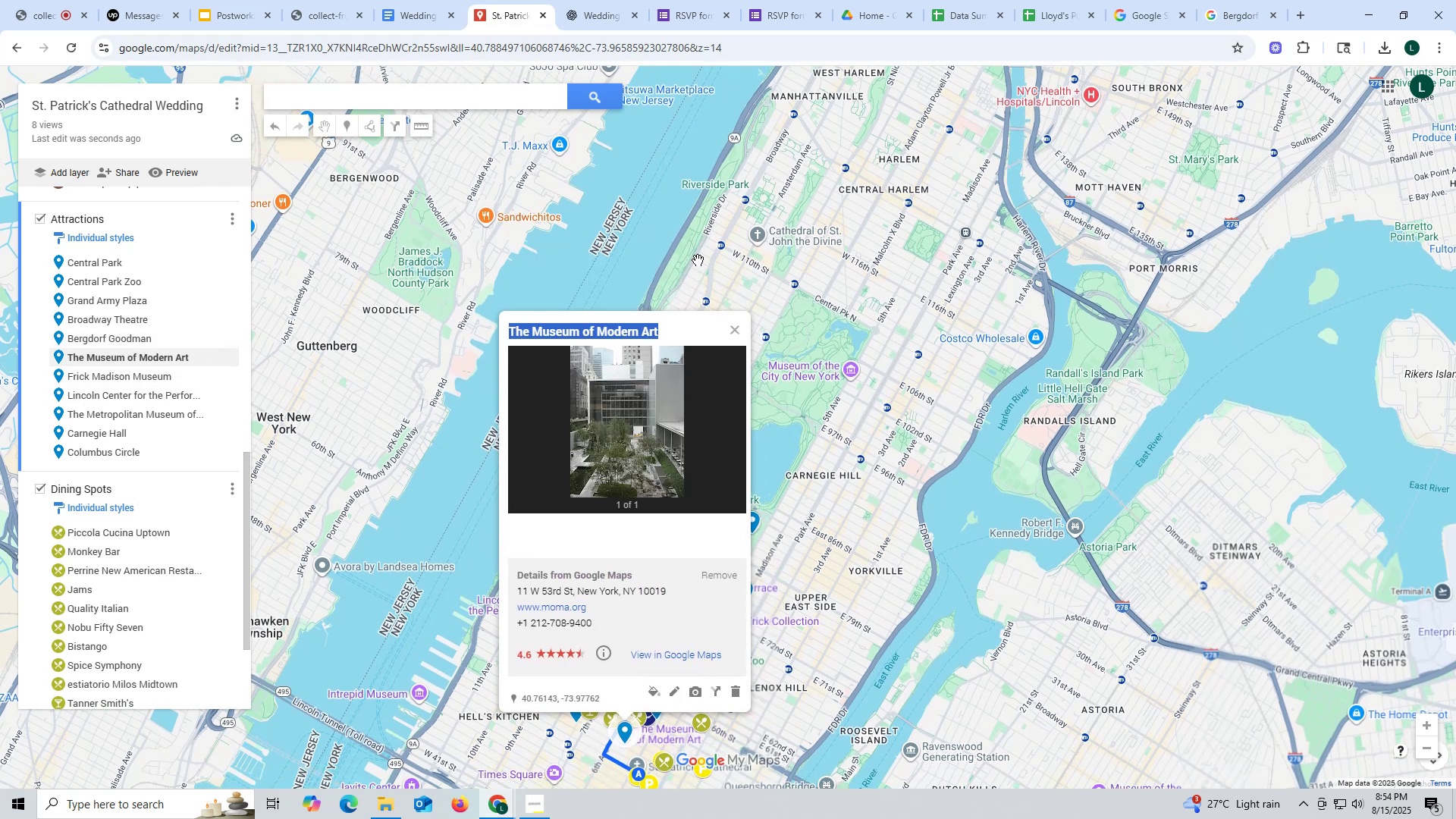 
key(Control+ControlLeft)
 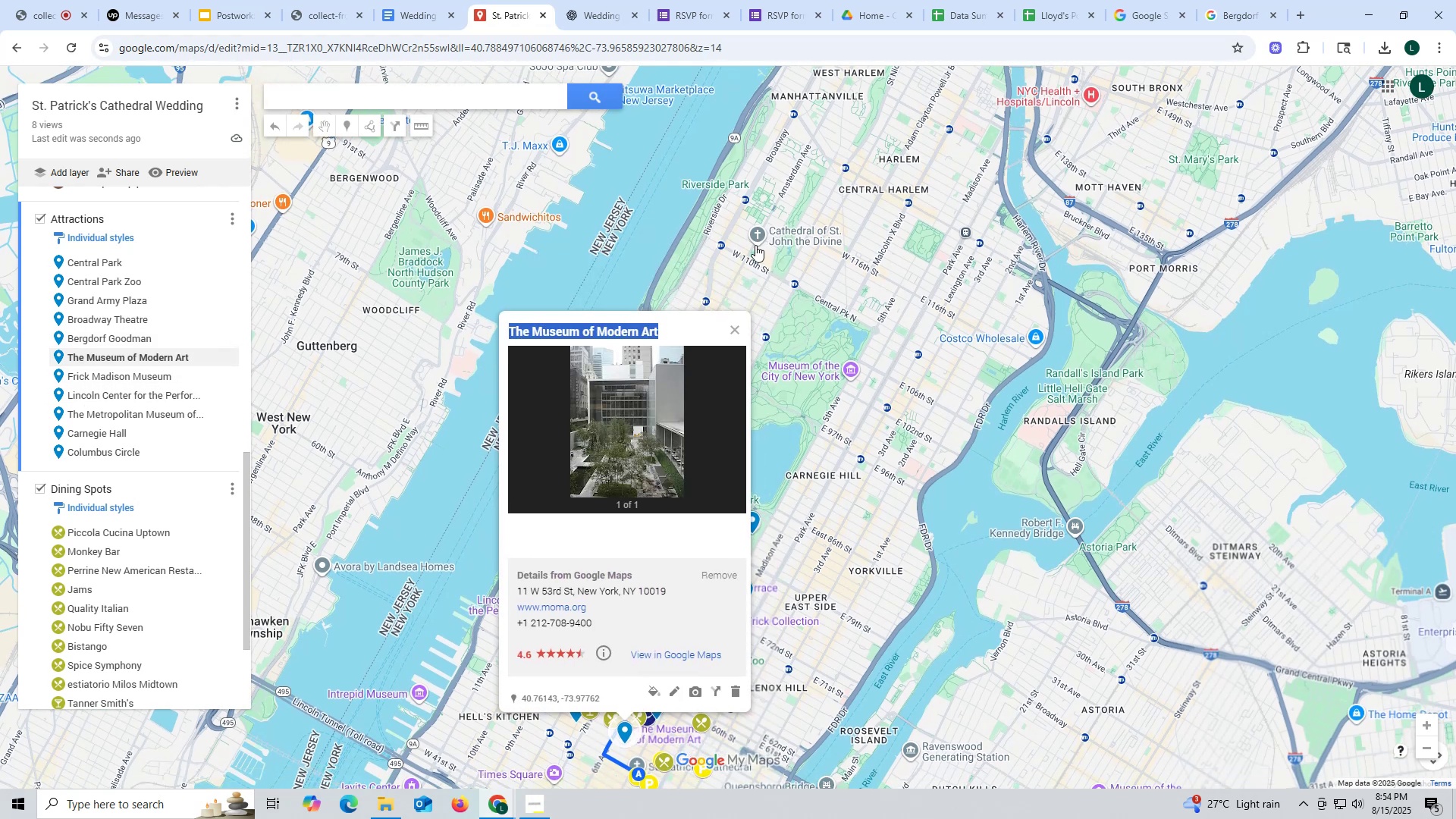 
key(Control+C)
 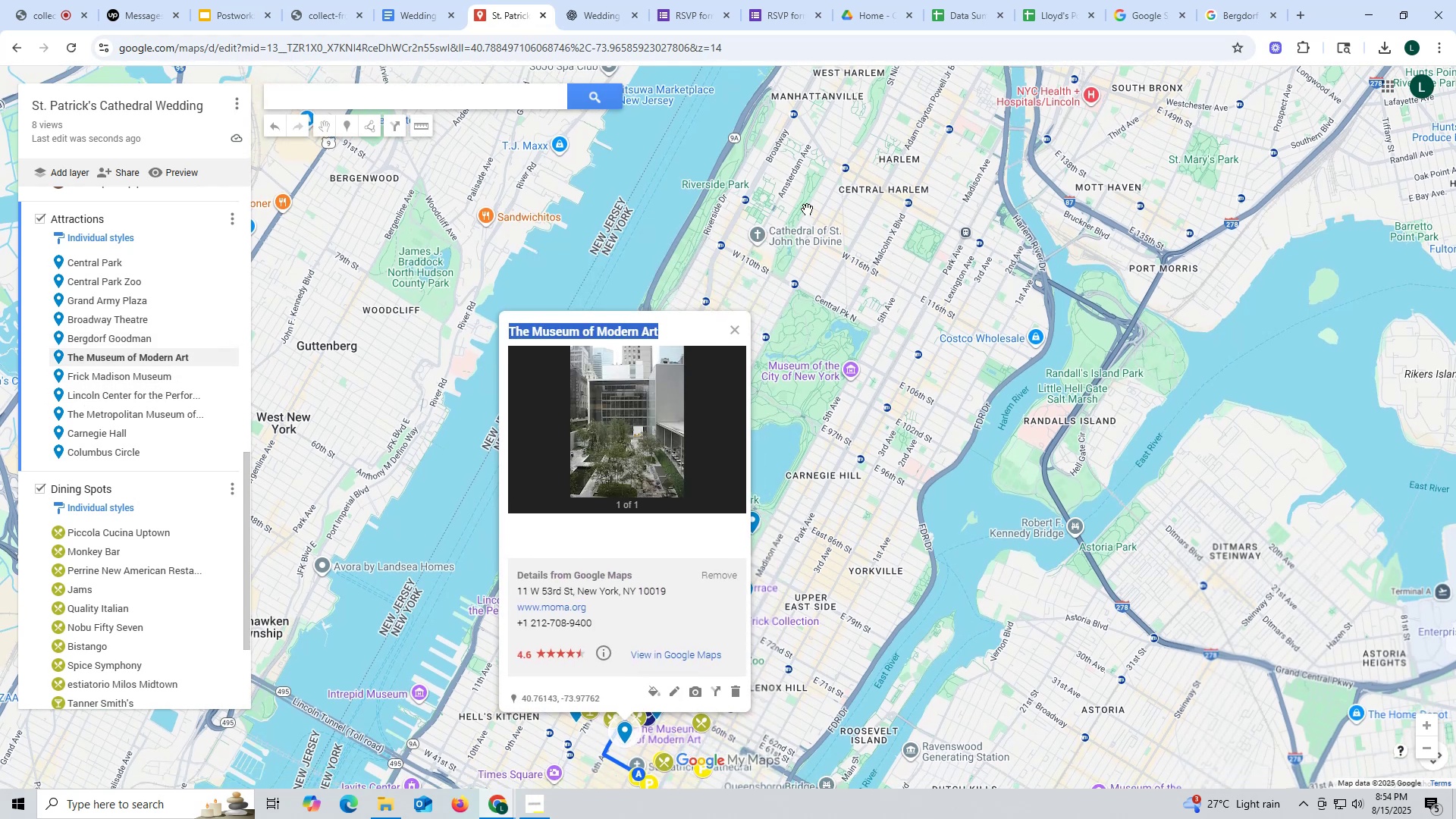 
key(Control+ControlLeft)
 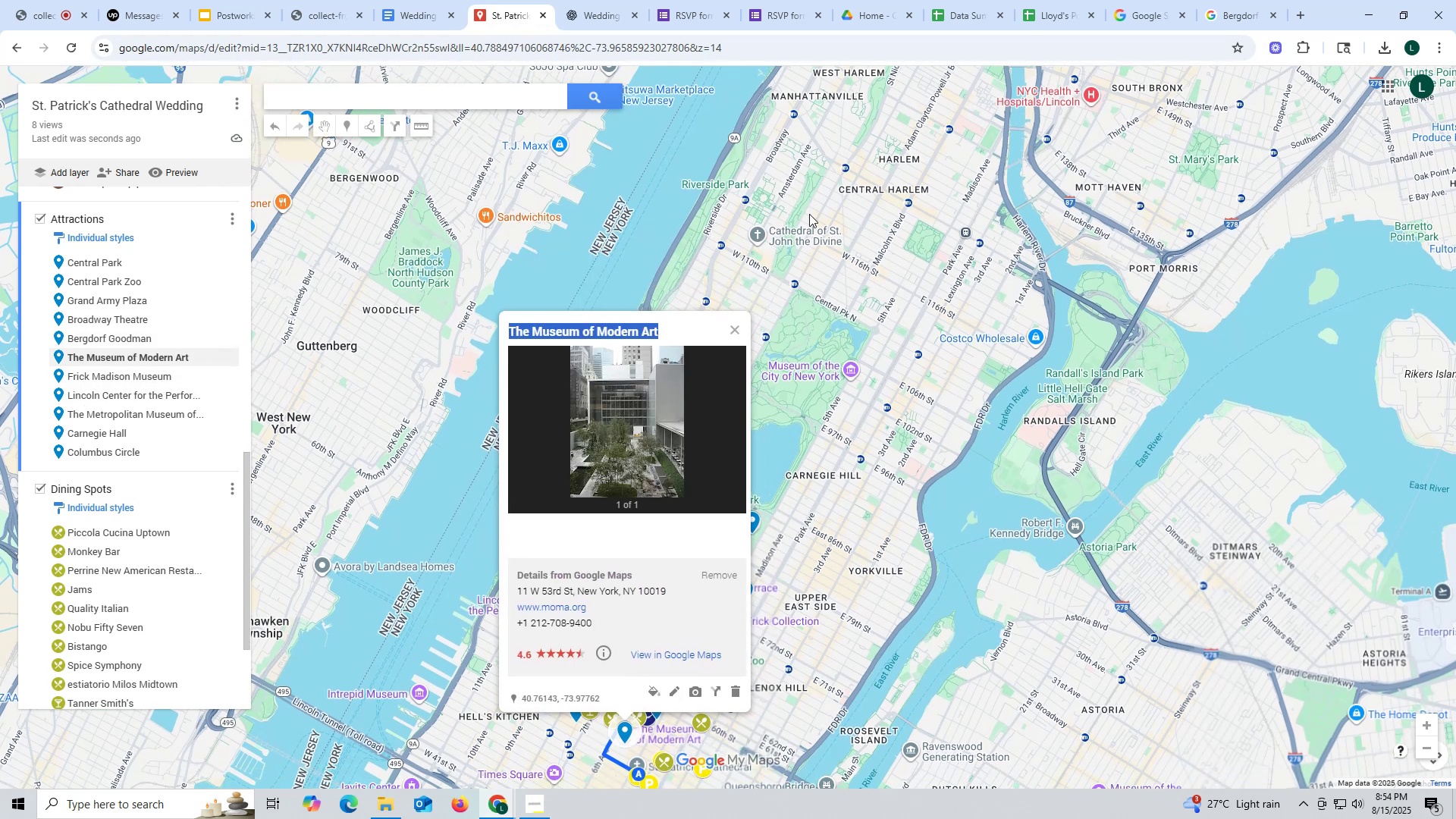 
key(Control+C)
 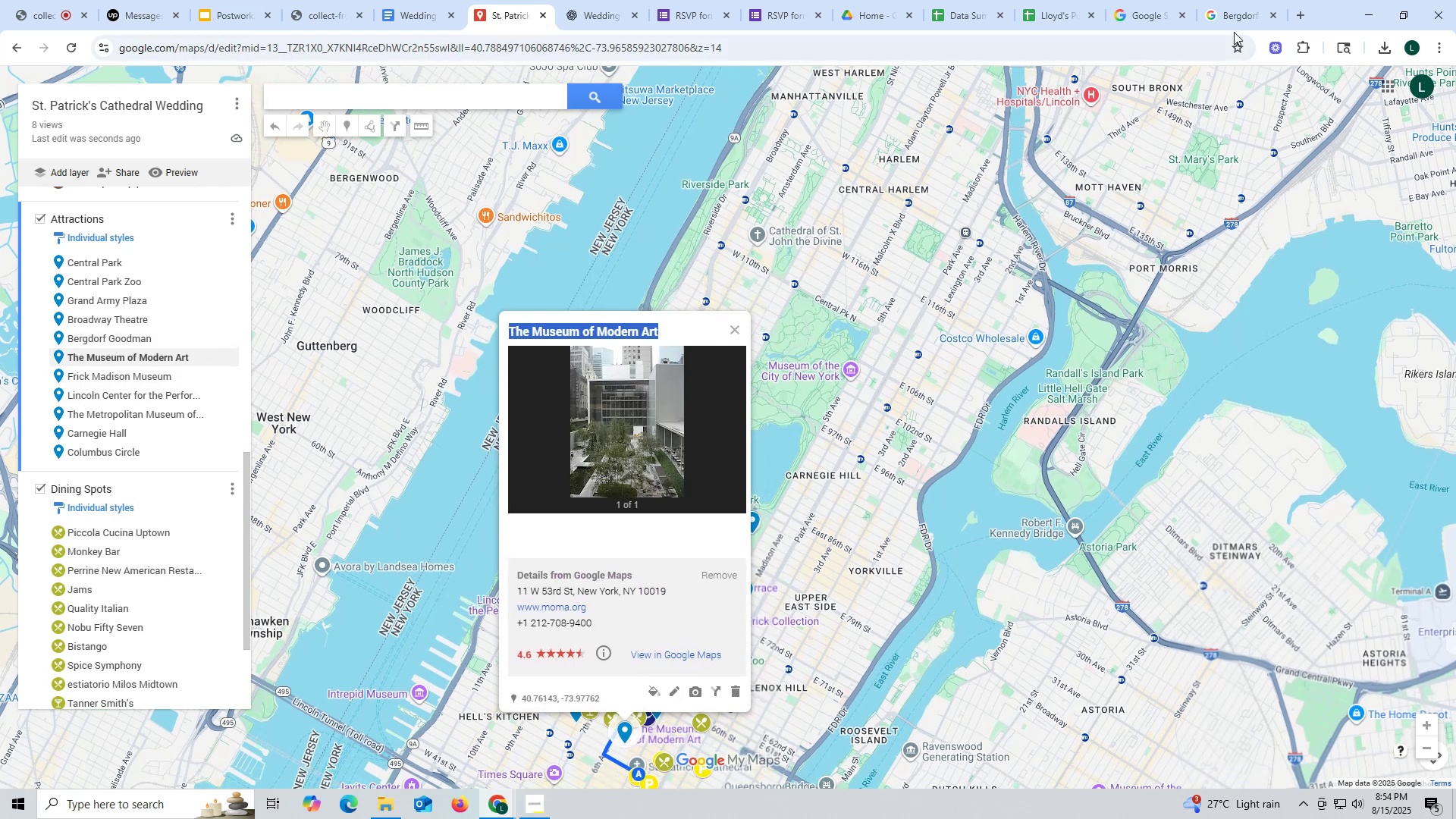 
left_click_drag(start_coordinate=[1232, 19], to_coordinate=[1169, 19])
 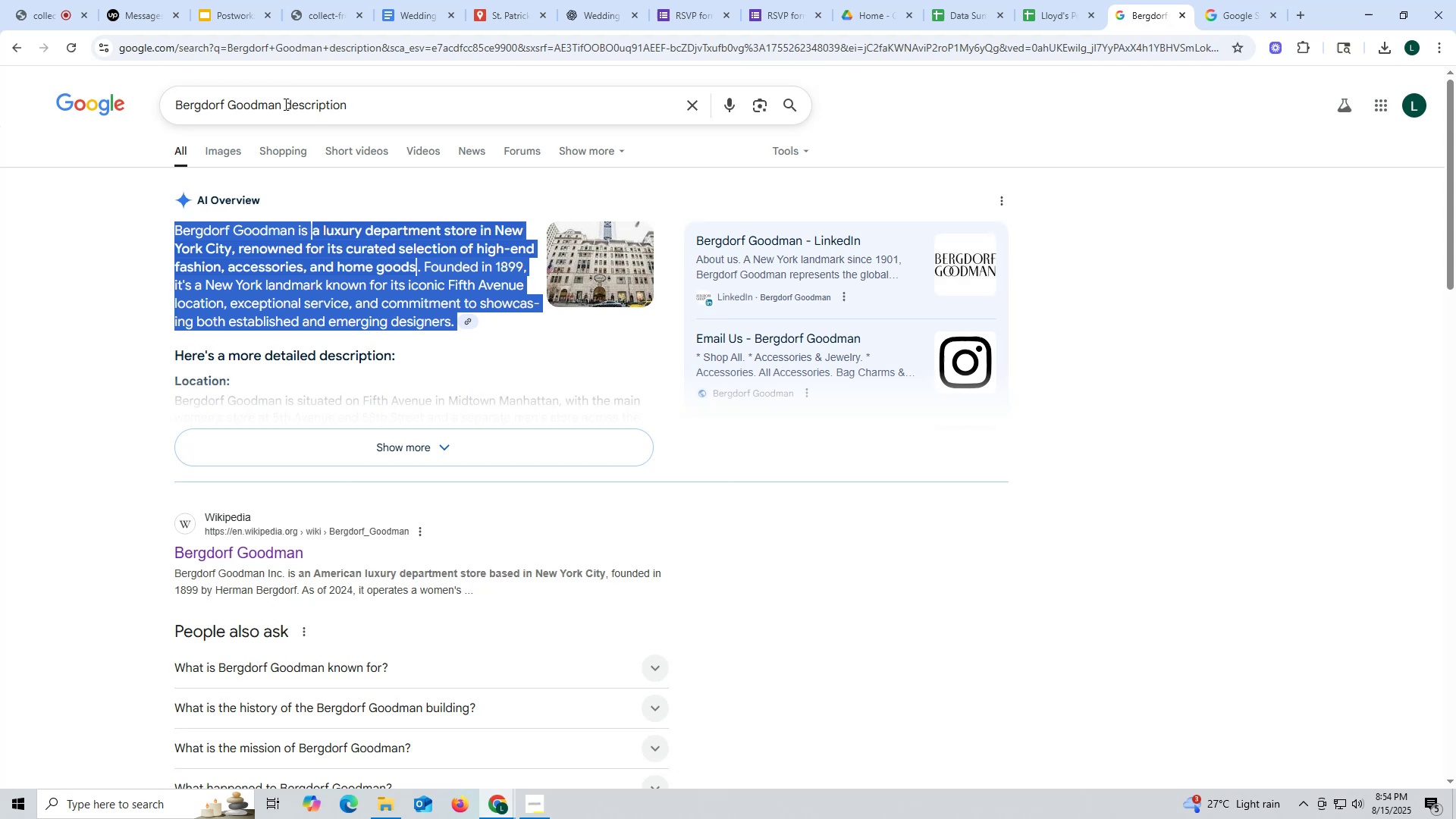 
left_click_drag(start_coordinate=[281, 102], to_coordinate=[0, 85])
 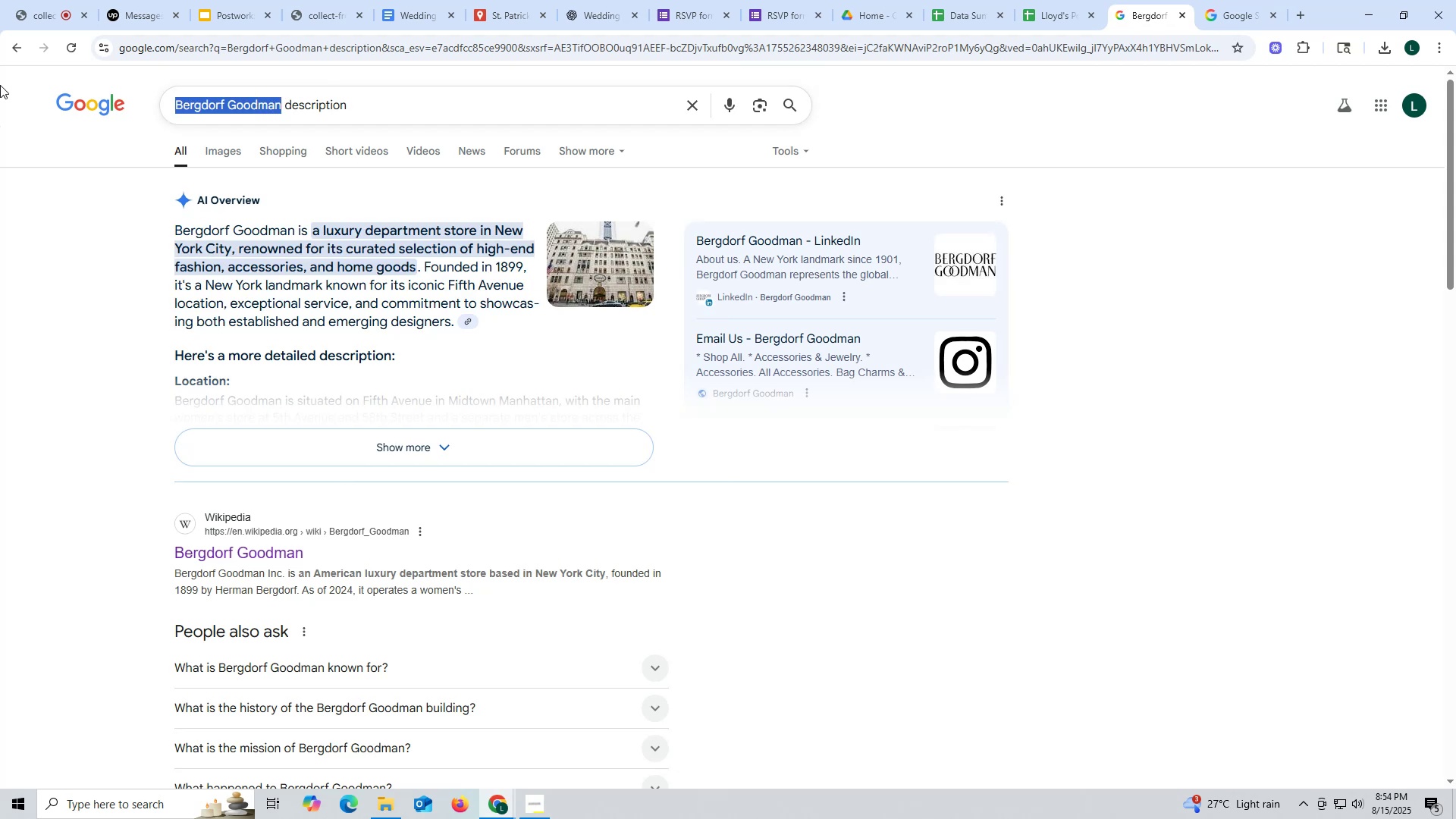 
key(Control+ControlLeft)
 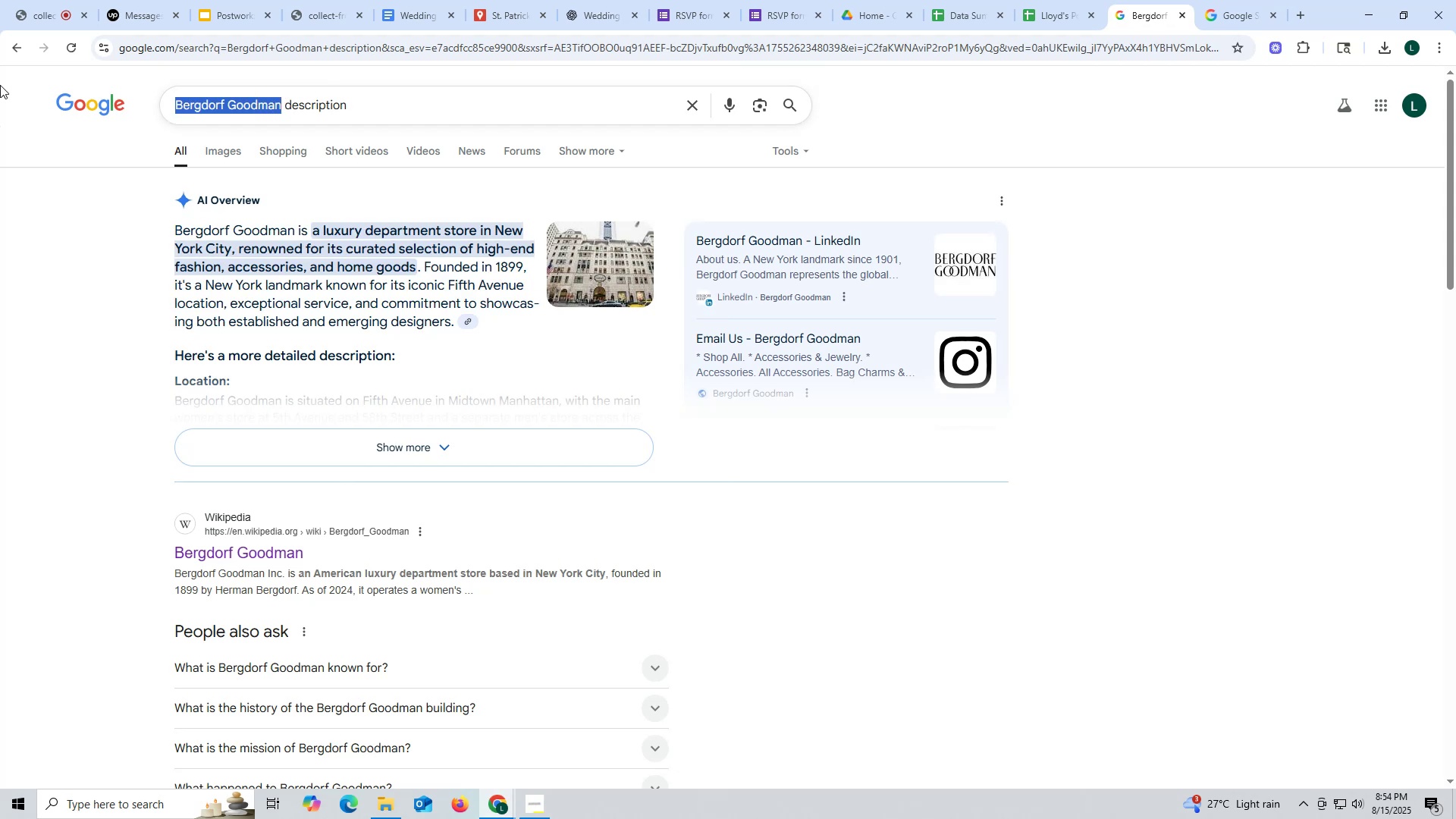 
key(Control+V)
 